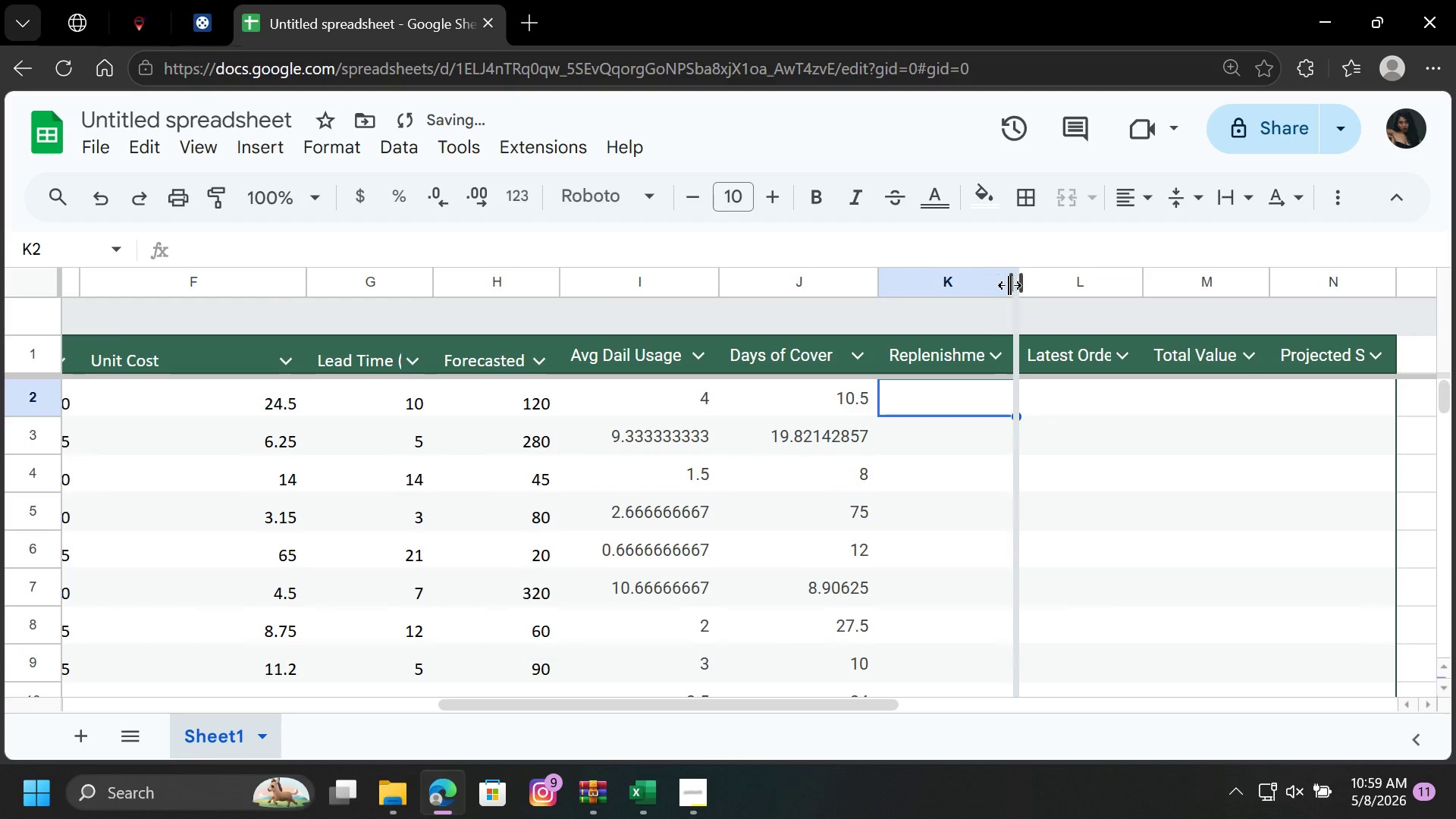 
left_click_drag(start_coordinate=[1009, 285], to_coordinate=[1022, 285])
 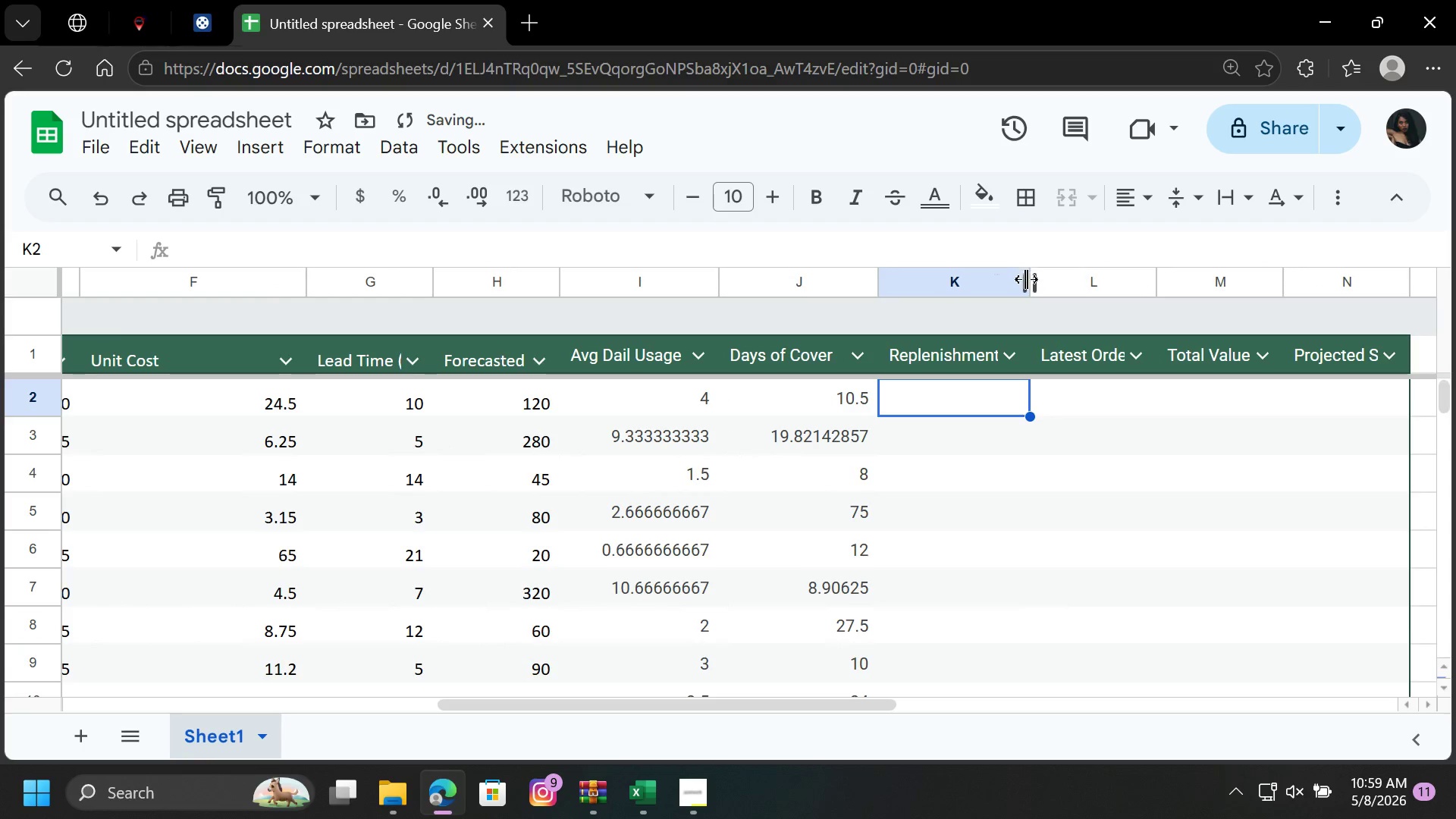 
left_click_drag(start_coordinate=[1030, 280], to_coordinate=[1050, 277])
 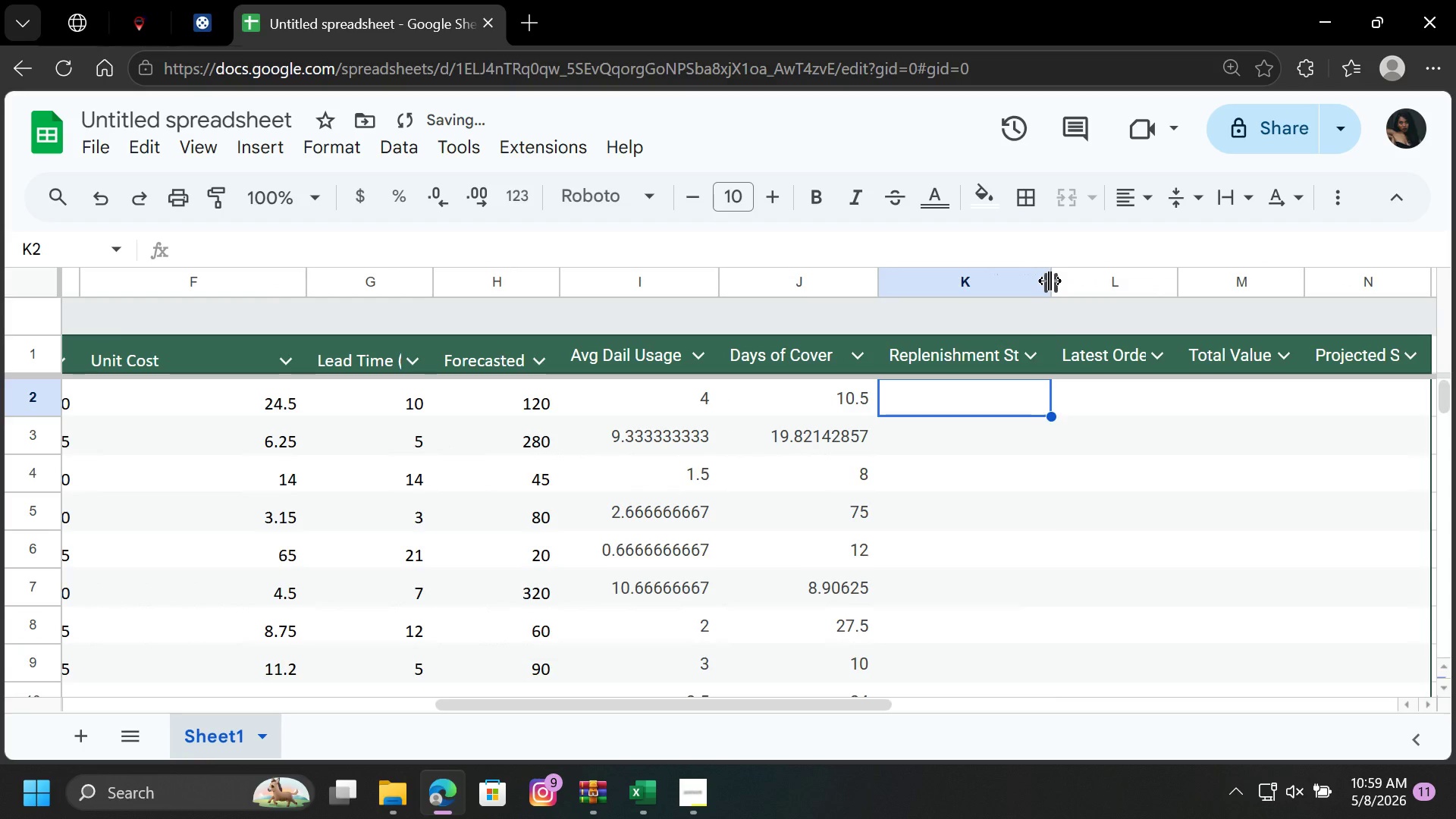 
left_click_drag(start_coordinate=[1050, 281], to_coordinate=[1058, 281])
 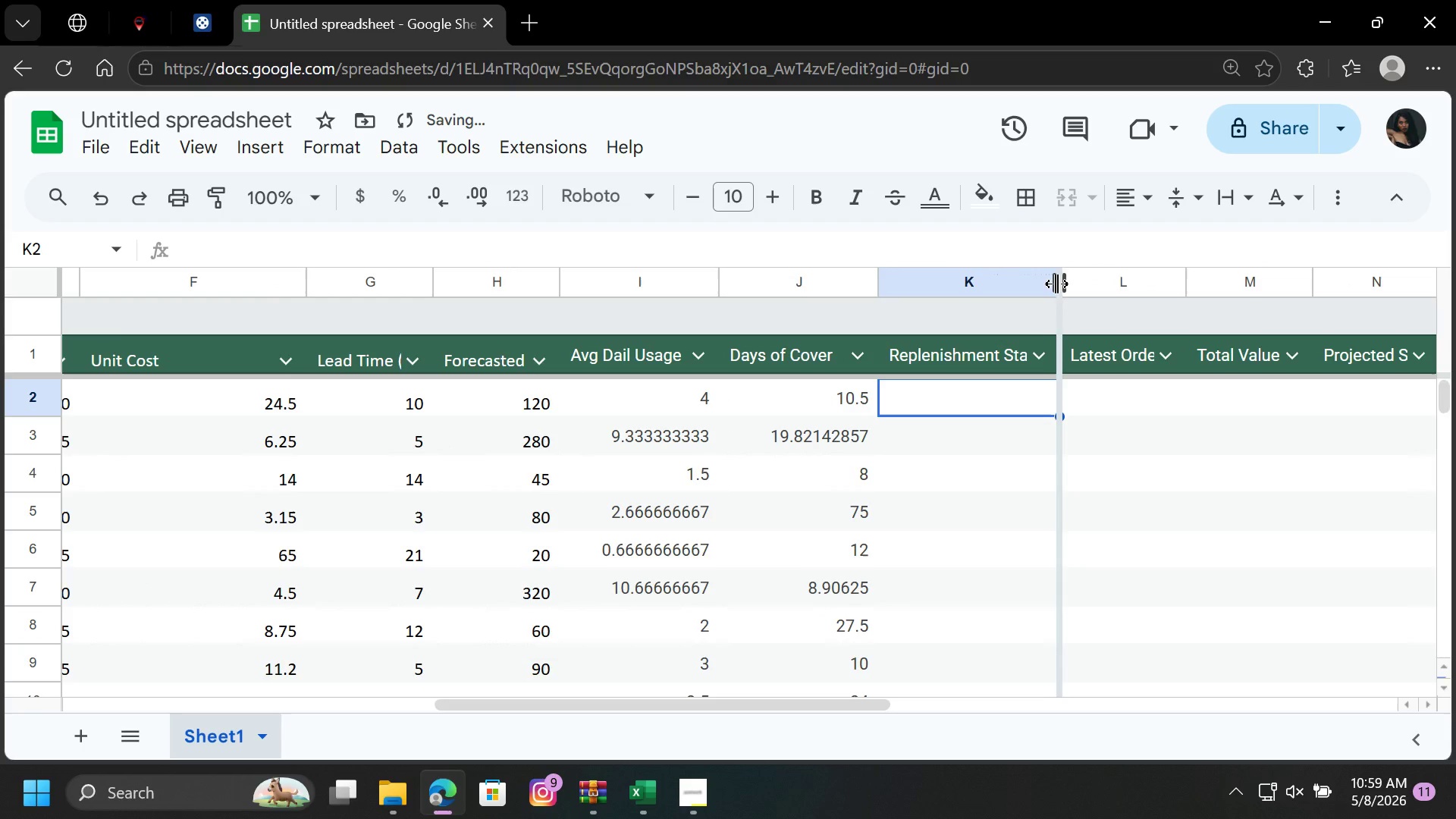 
left_click_drag(start_coordinate=[1055, 284], to_coordinate=[1067, 282])
 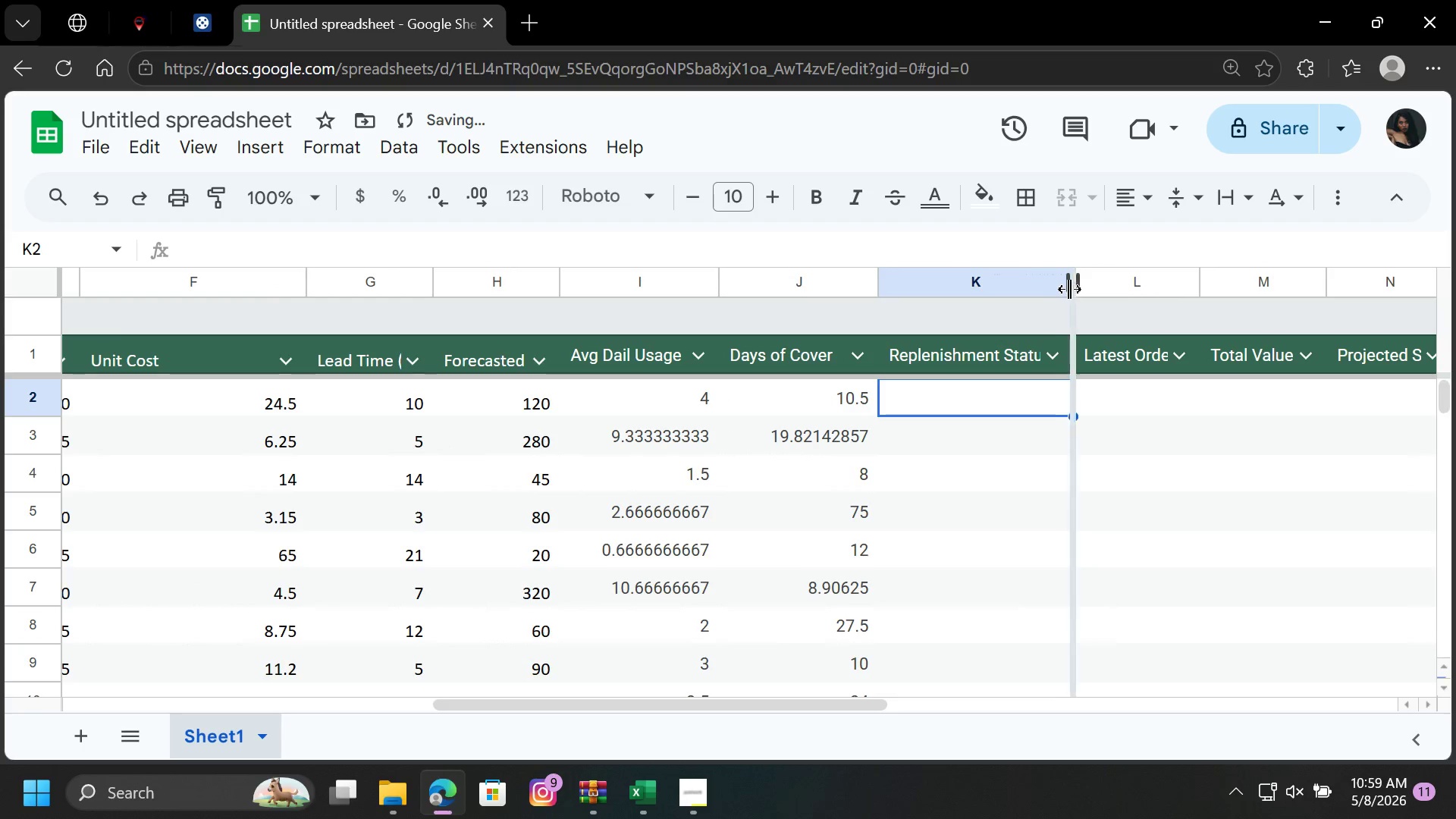 
left_click_drag(start_coordinate=[1068, 289], to_coordinate=[1086, 293])
 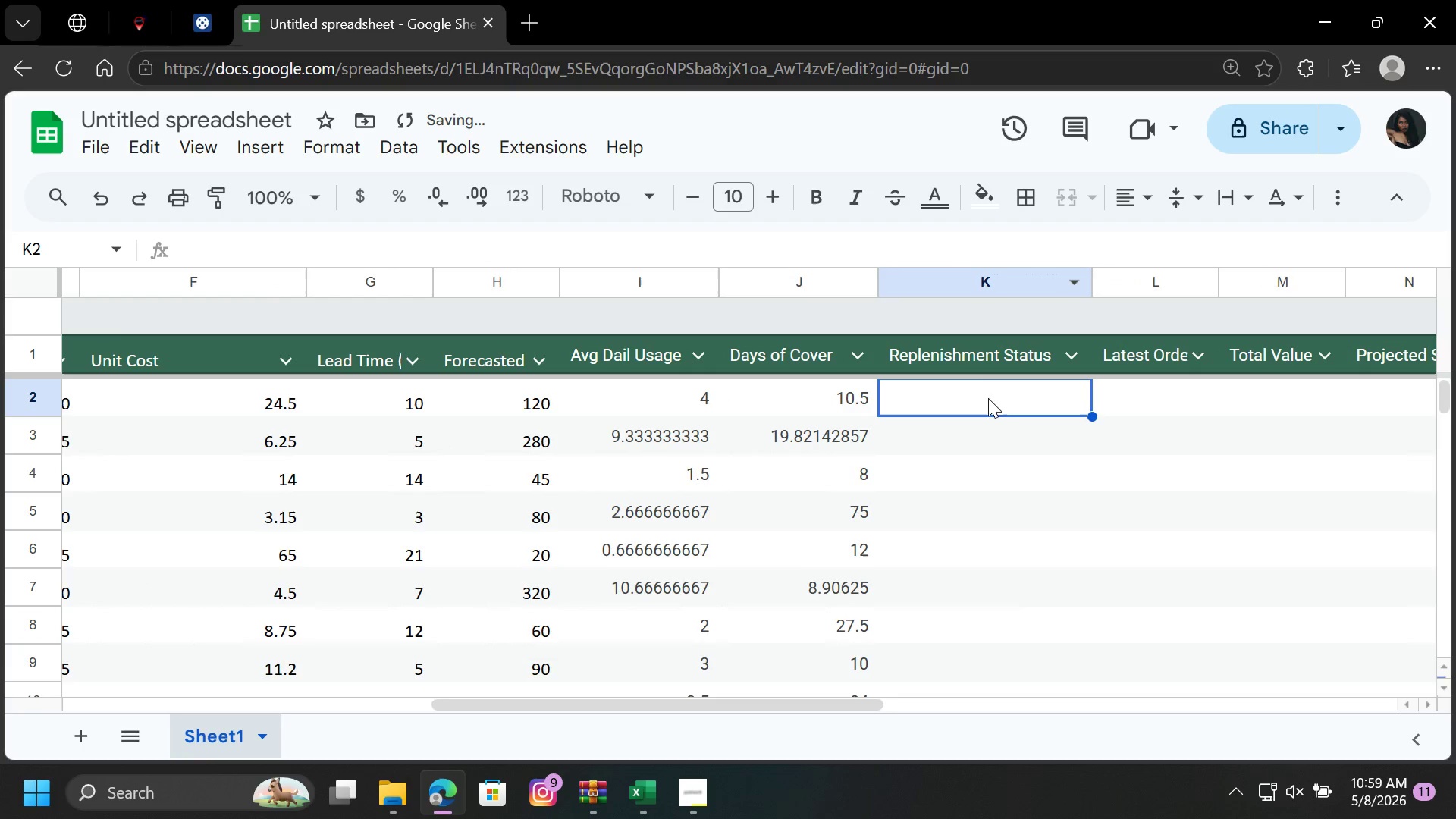 
left_click([980, 400])
 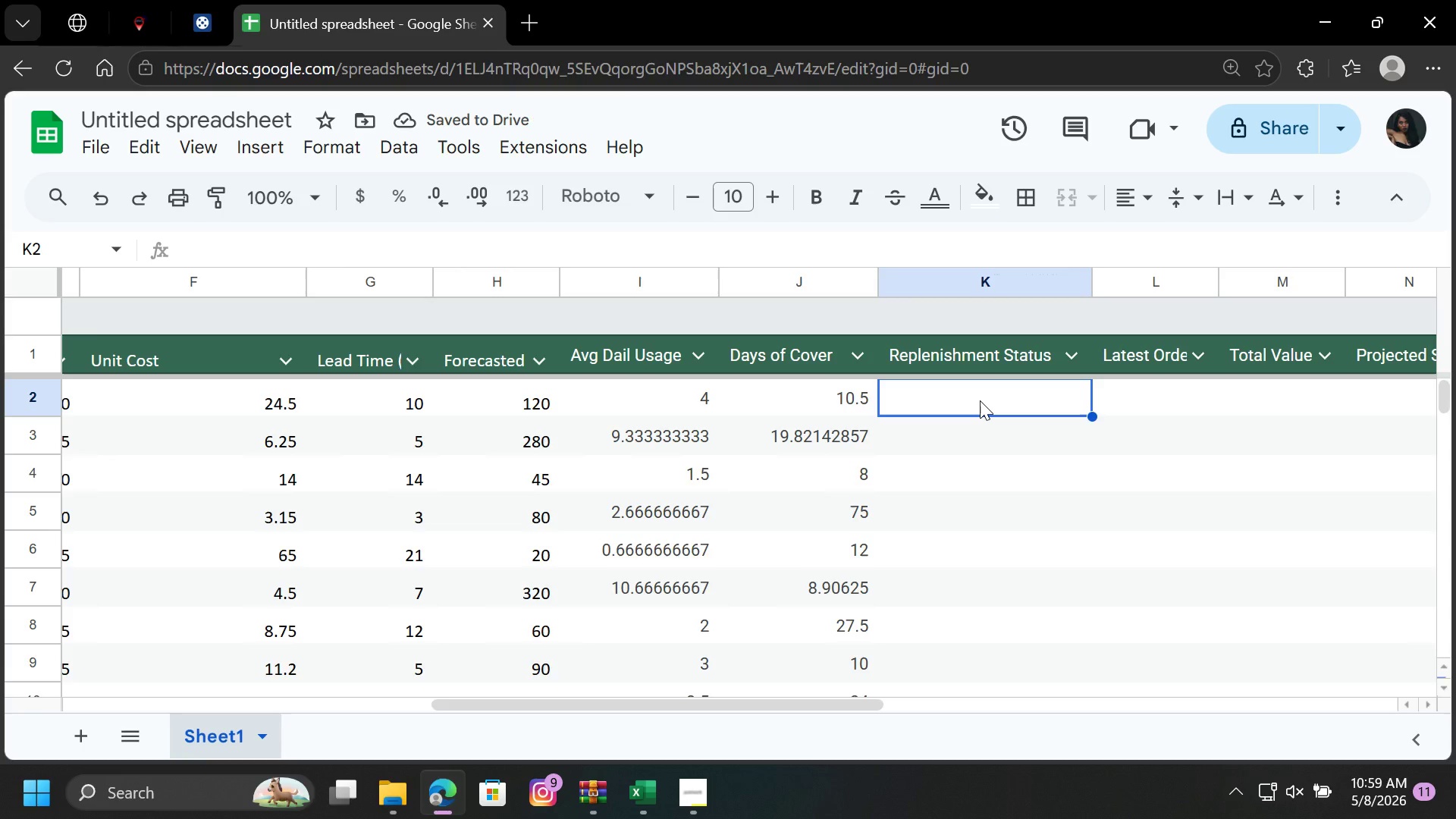 
wait(8.83)
 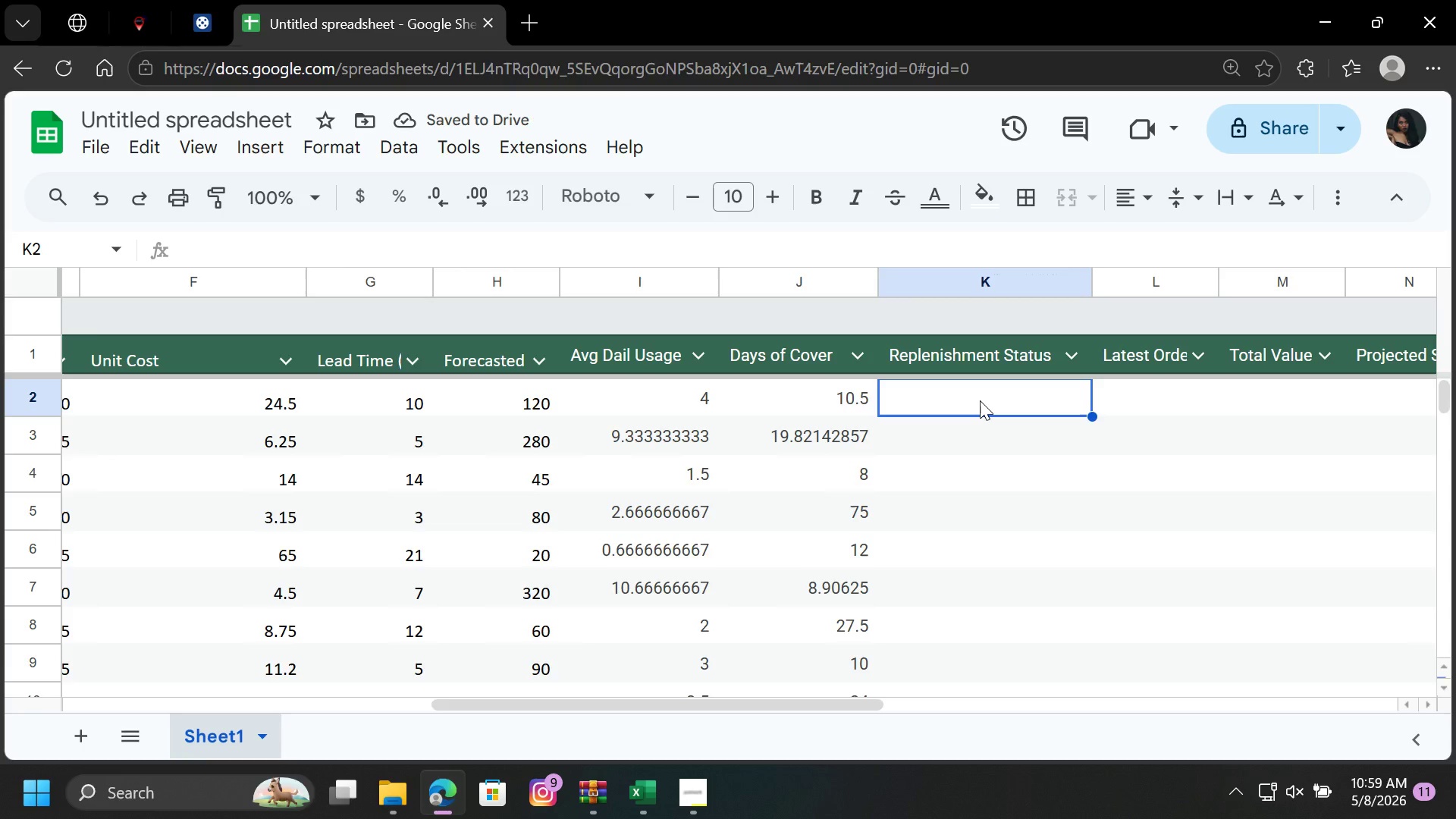 
type(=IF)
 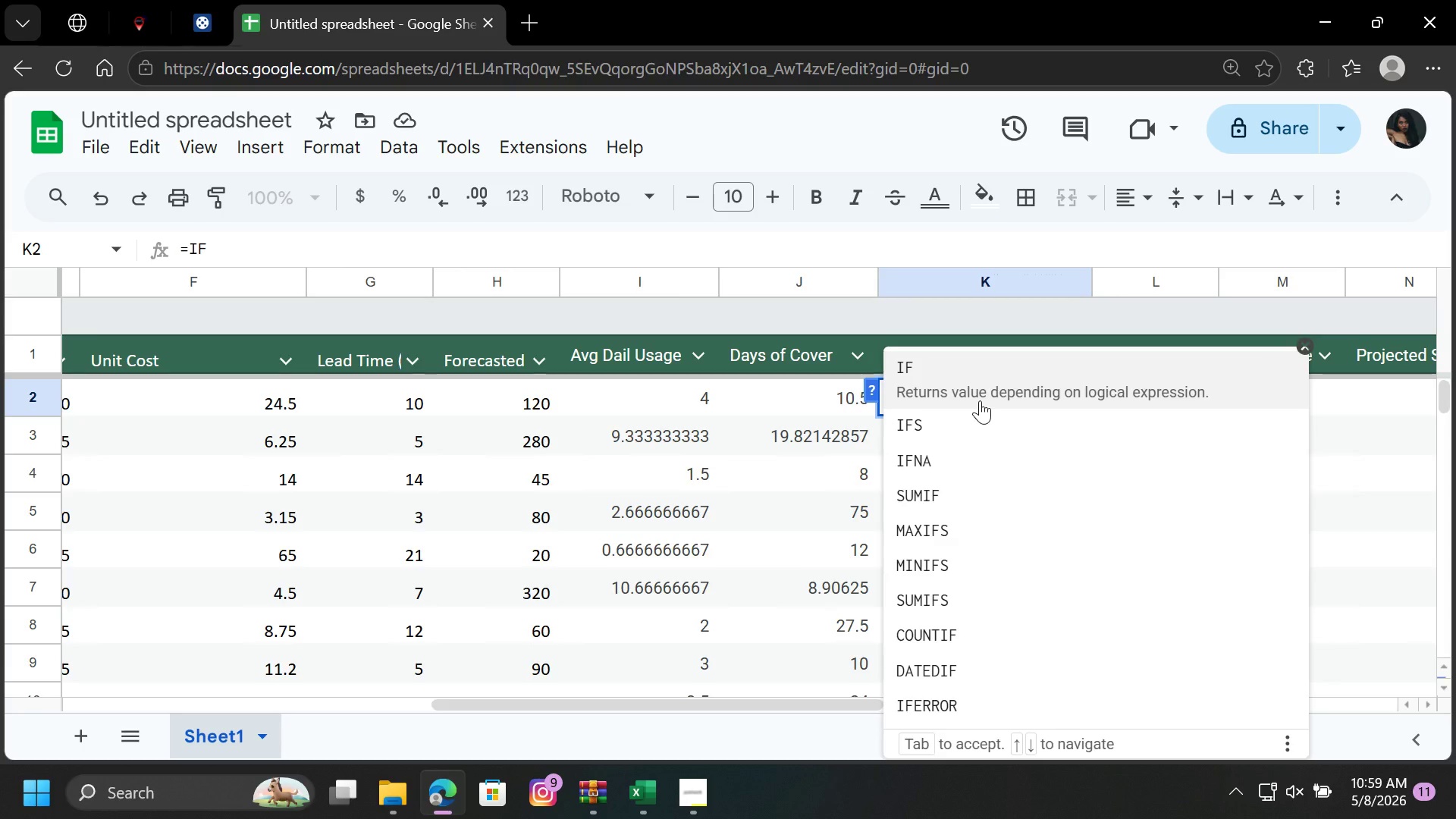 
key(Enter)
 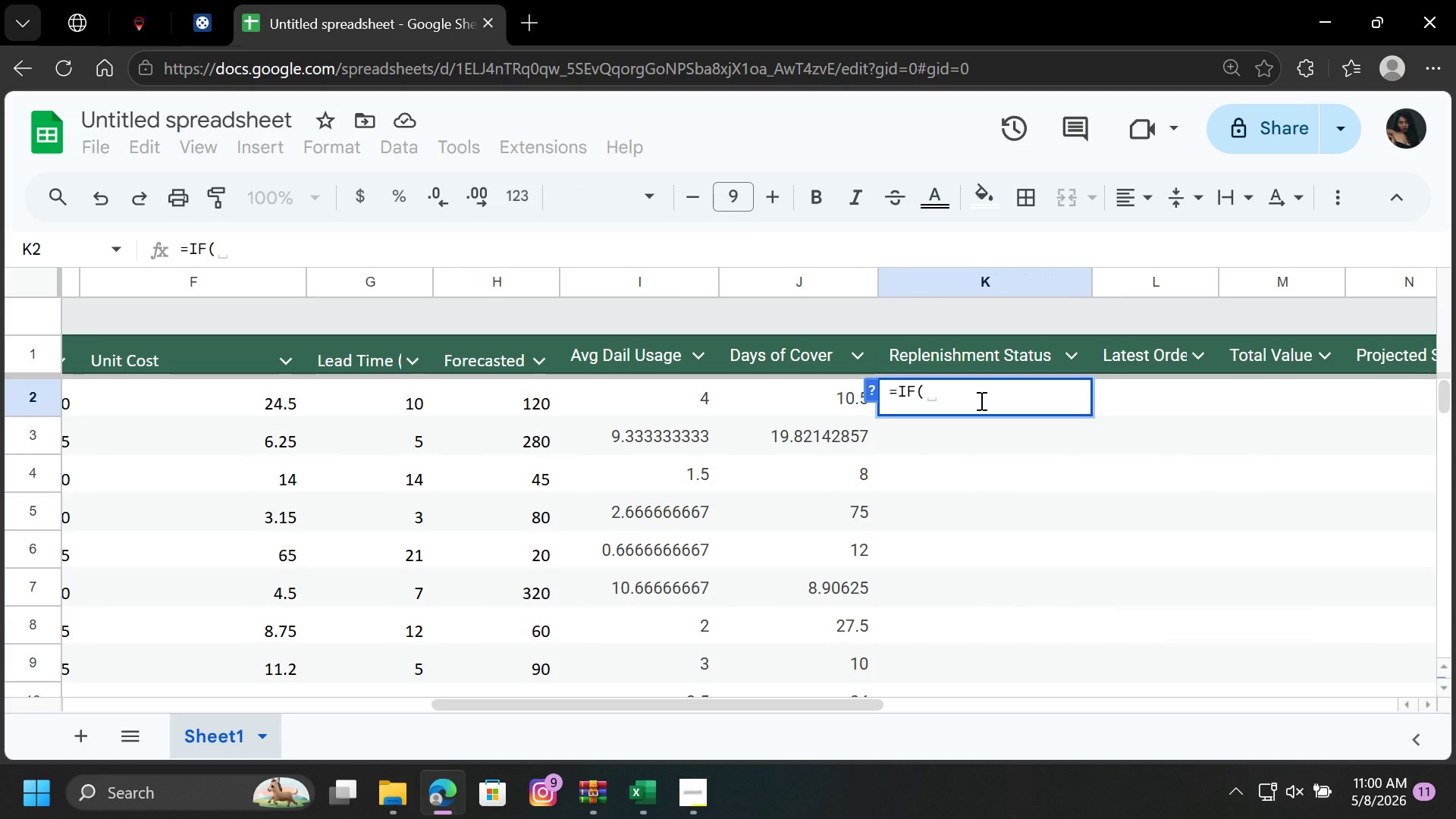 
wait(10.25)
 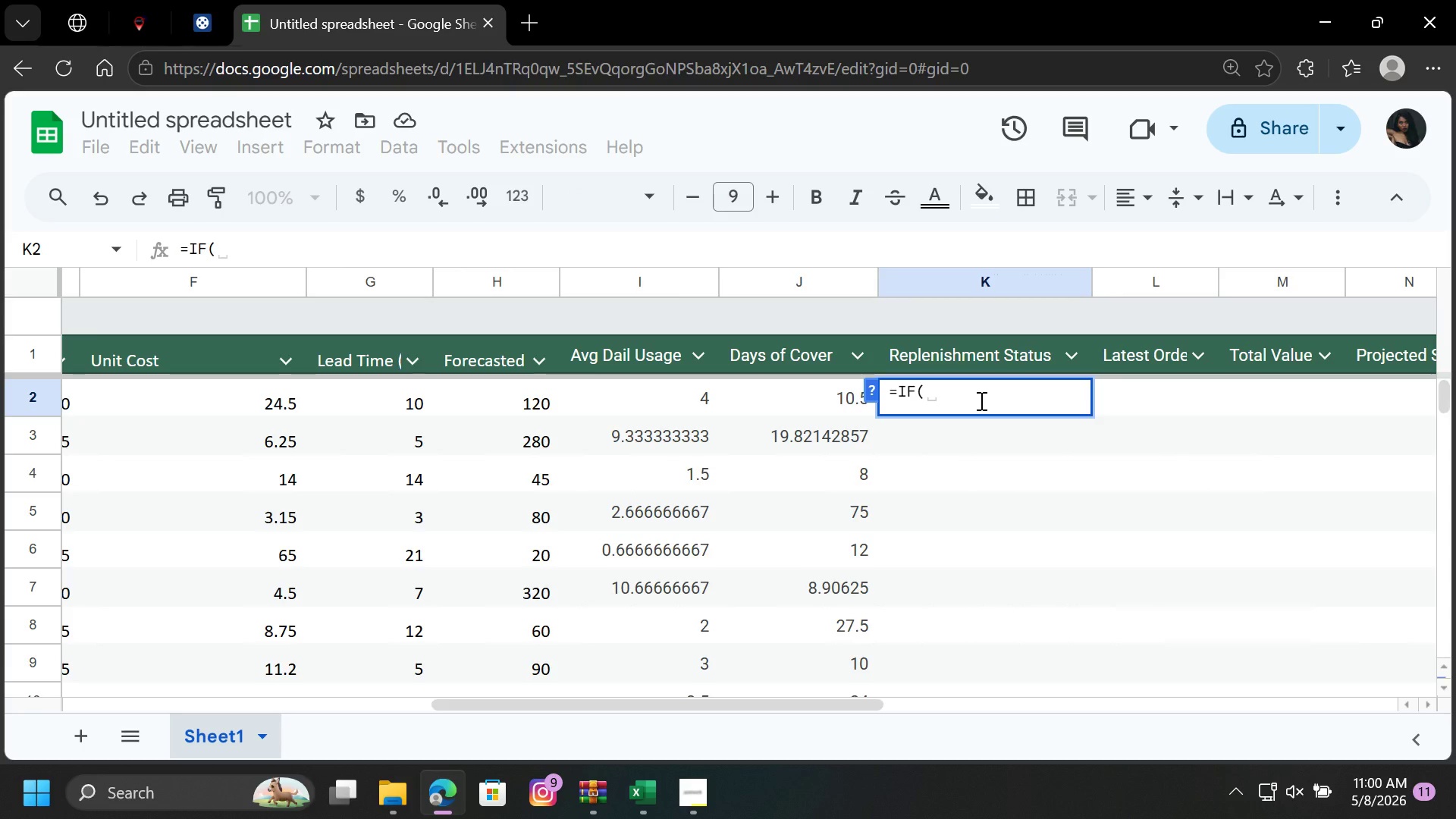 
left_click_drag(start_coordinate=[668, 704], to_coordinate=[486, 720])
 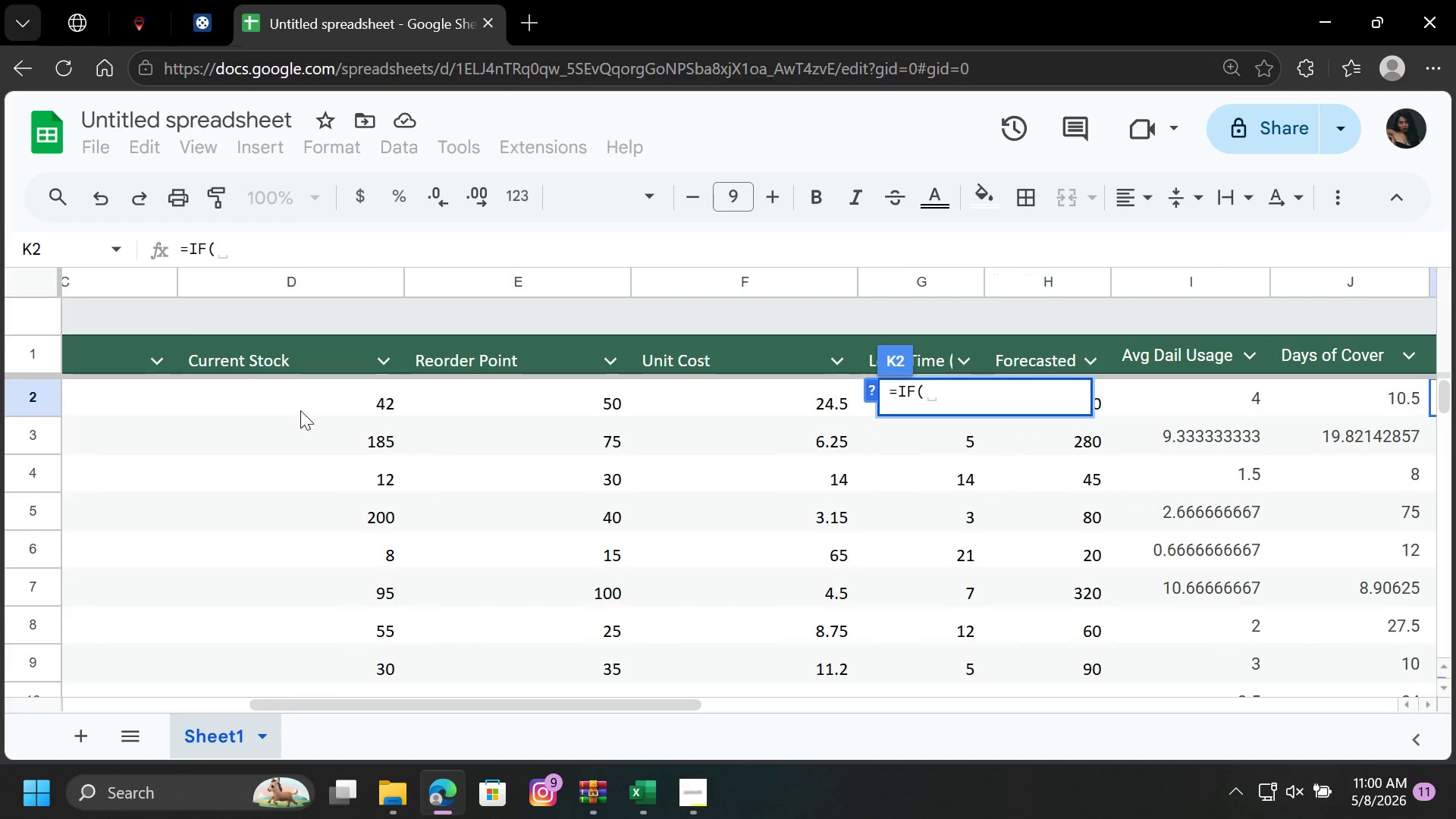 
left_click([309, 394])
 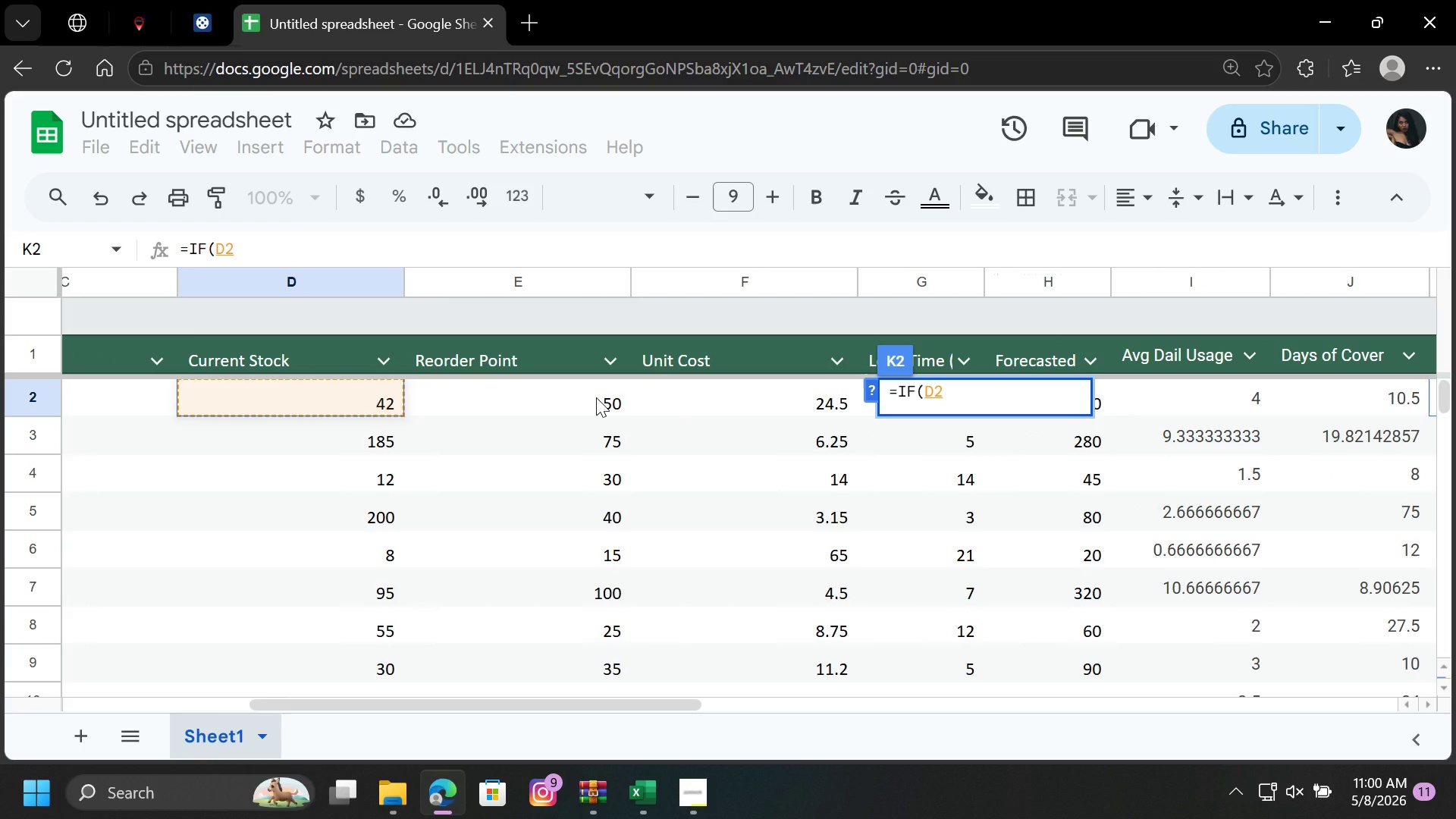 
key(Shift+Comma)
 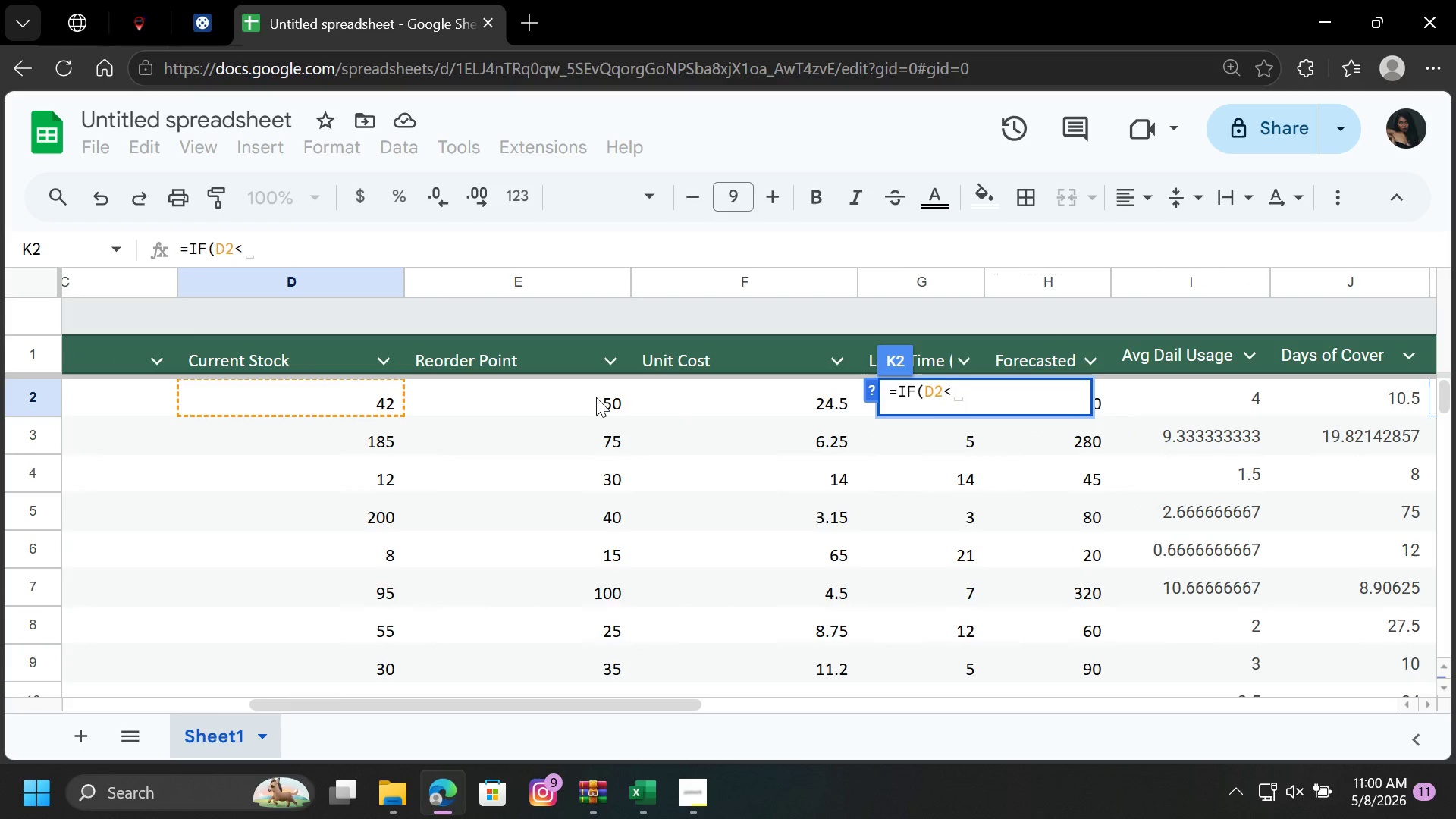 
key(Equal)
 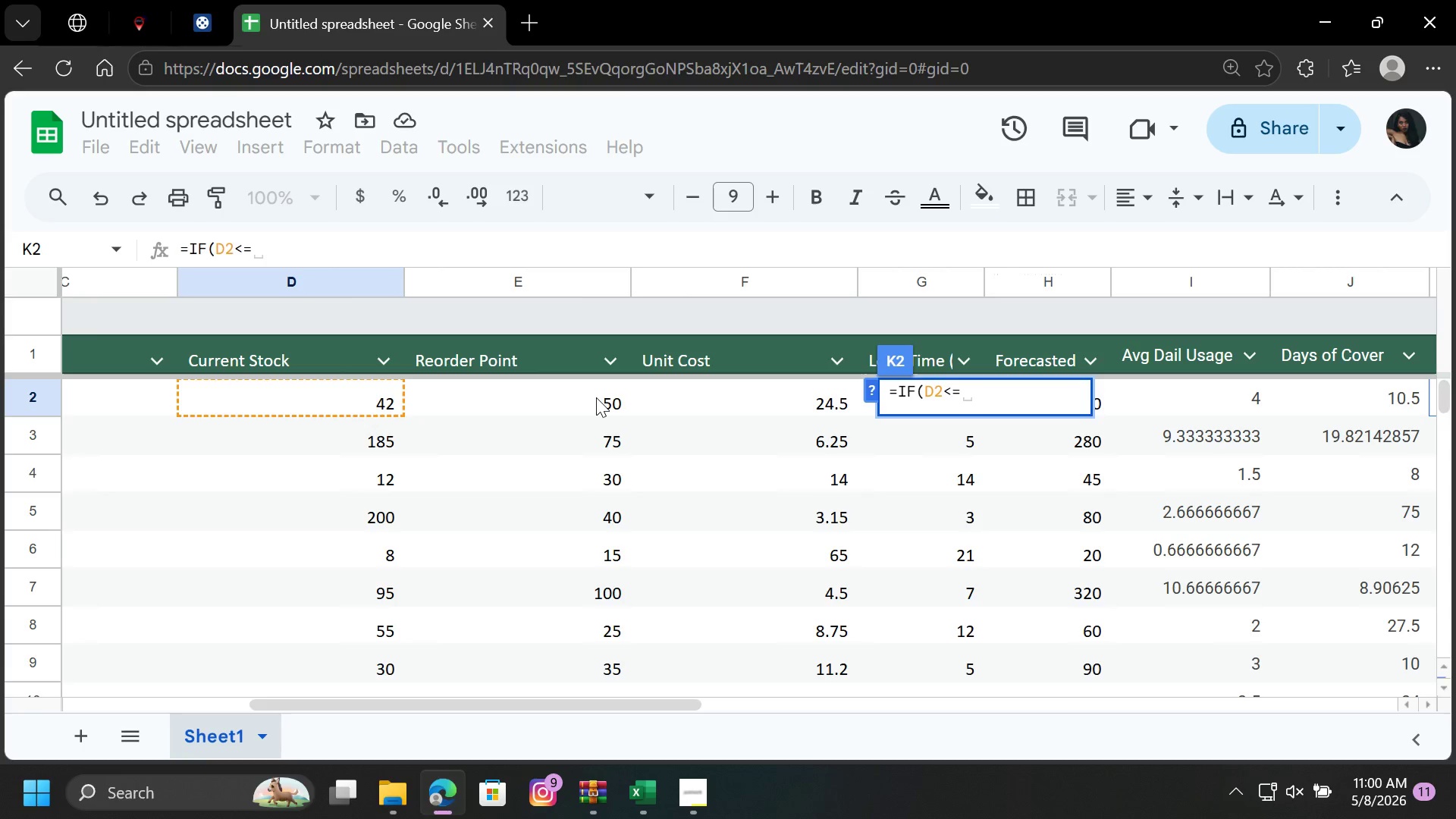 
wait(5.56)
 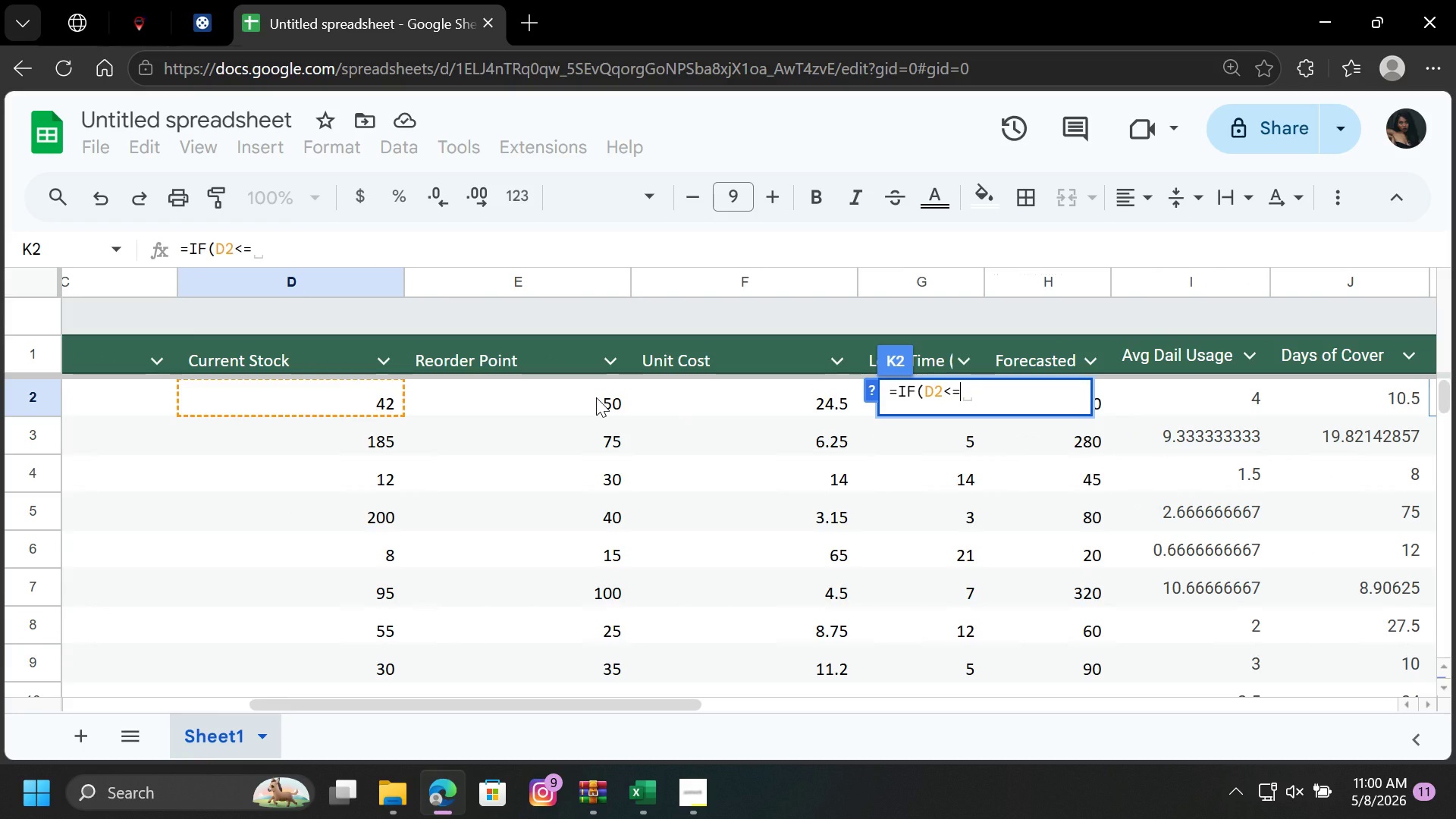 
left_click([557, 400])
 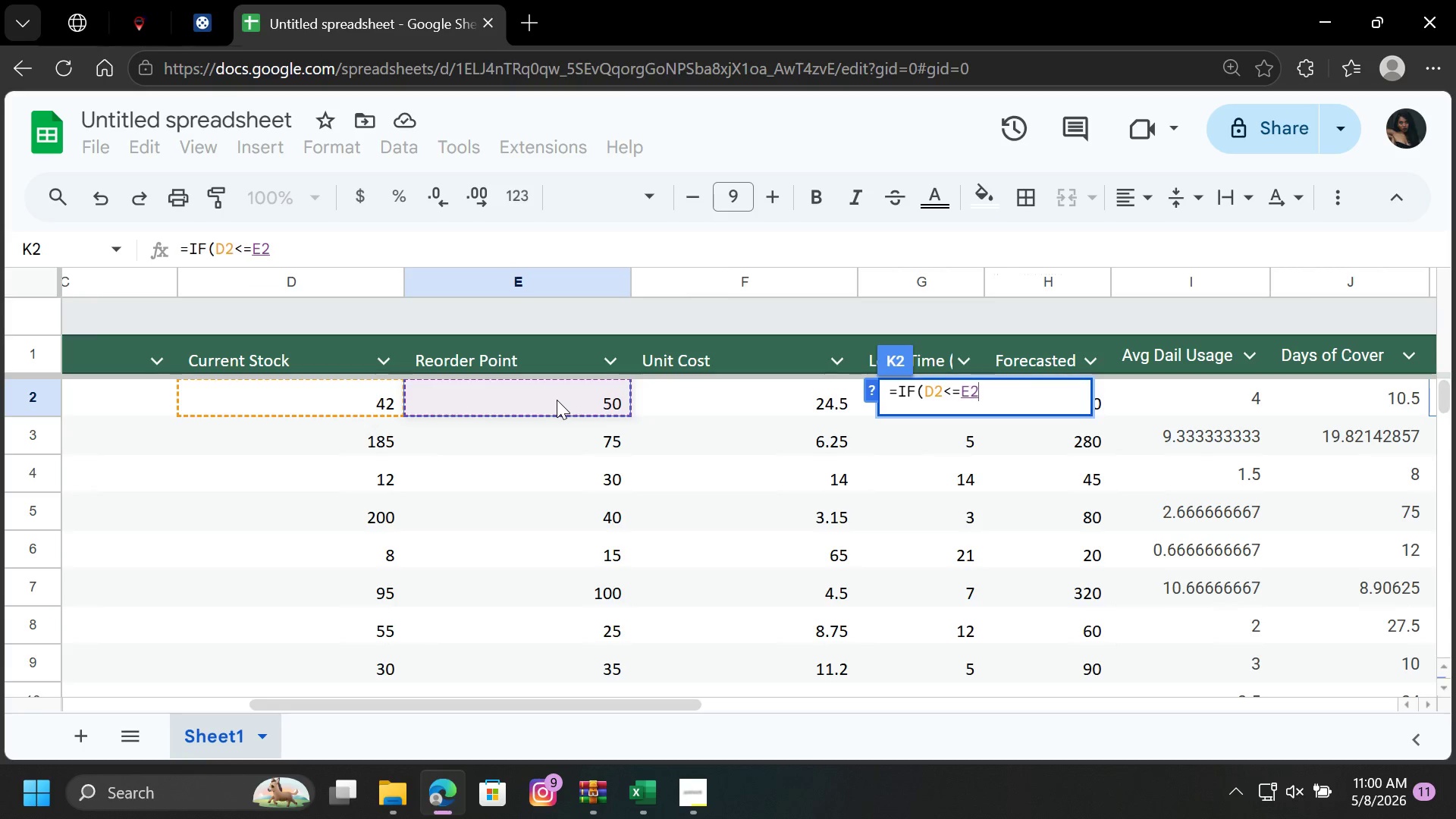 
key(Comma)
 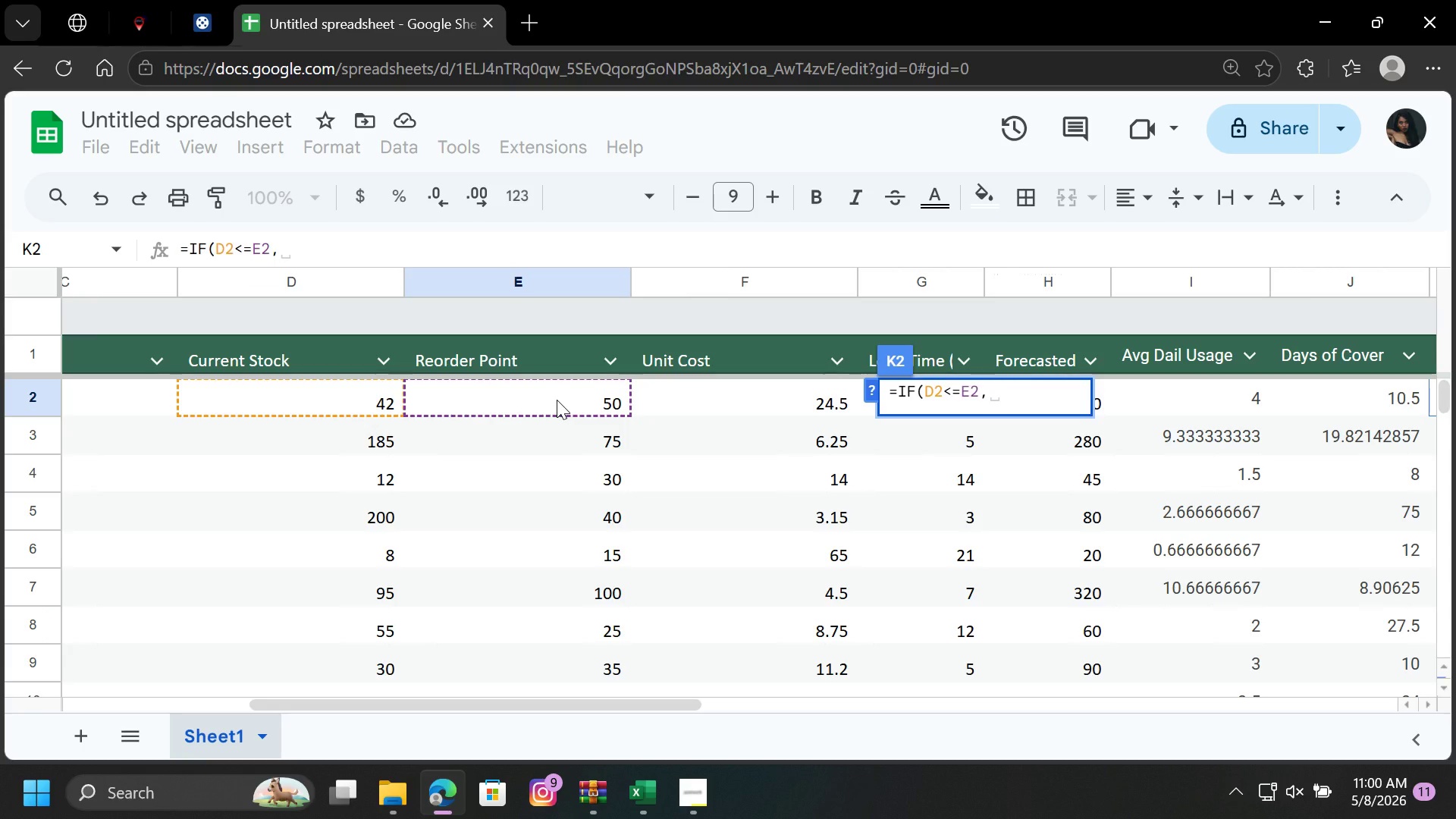 
key(Shift+Quote)
 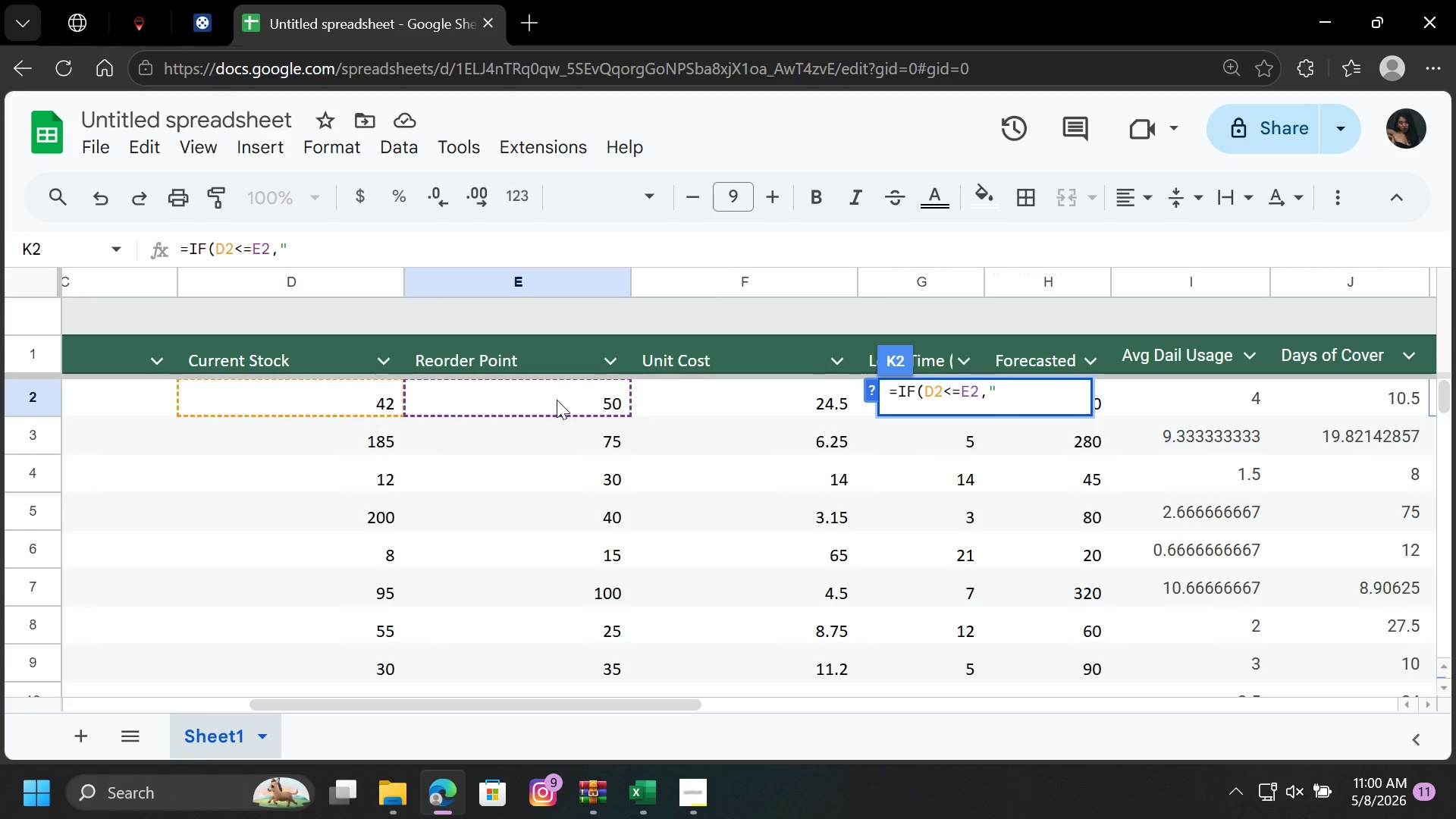 
type(Reorder Now")
 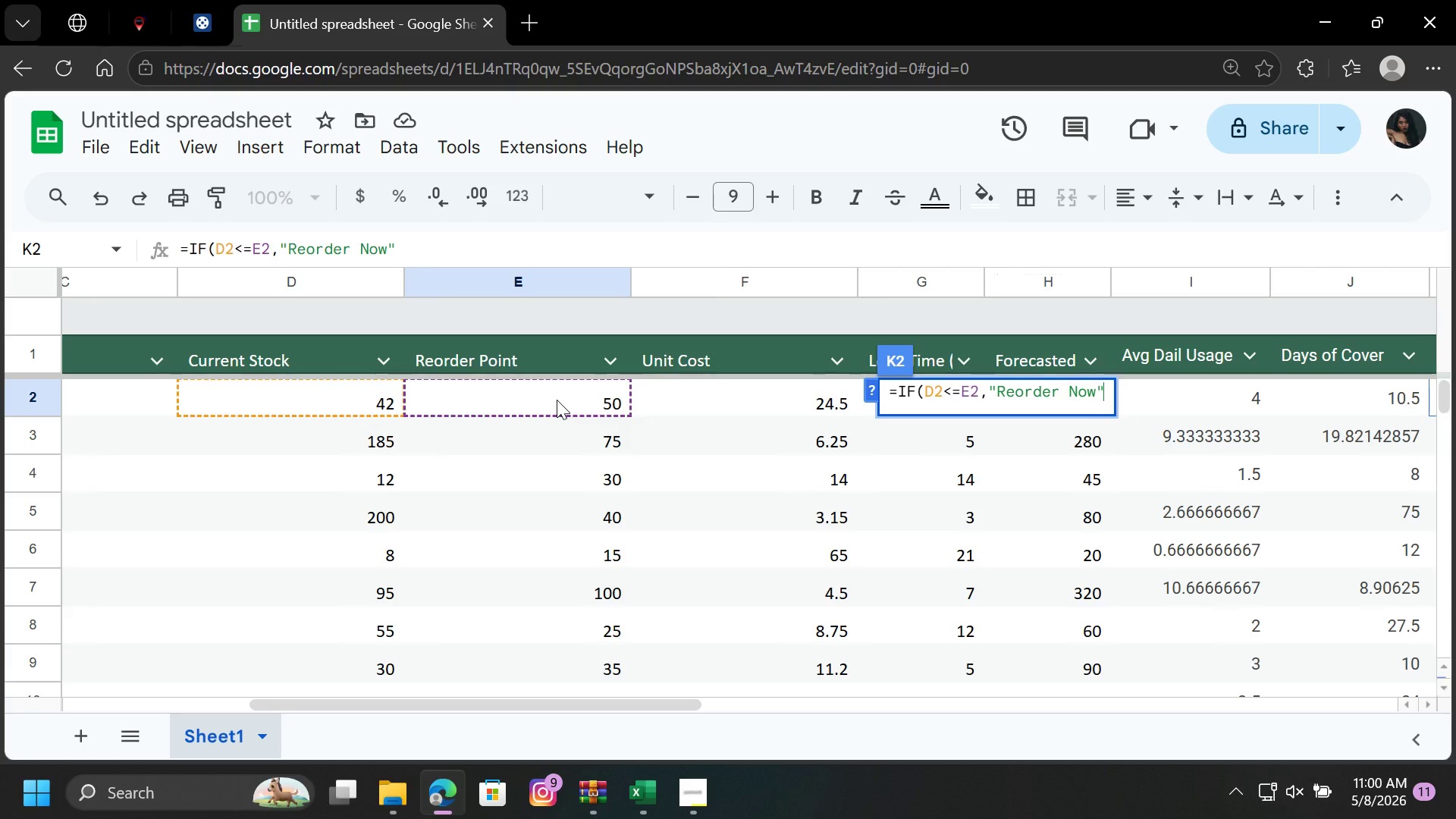 
key(Comma)
 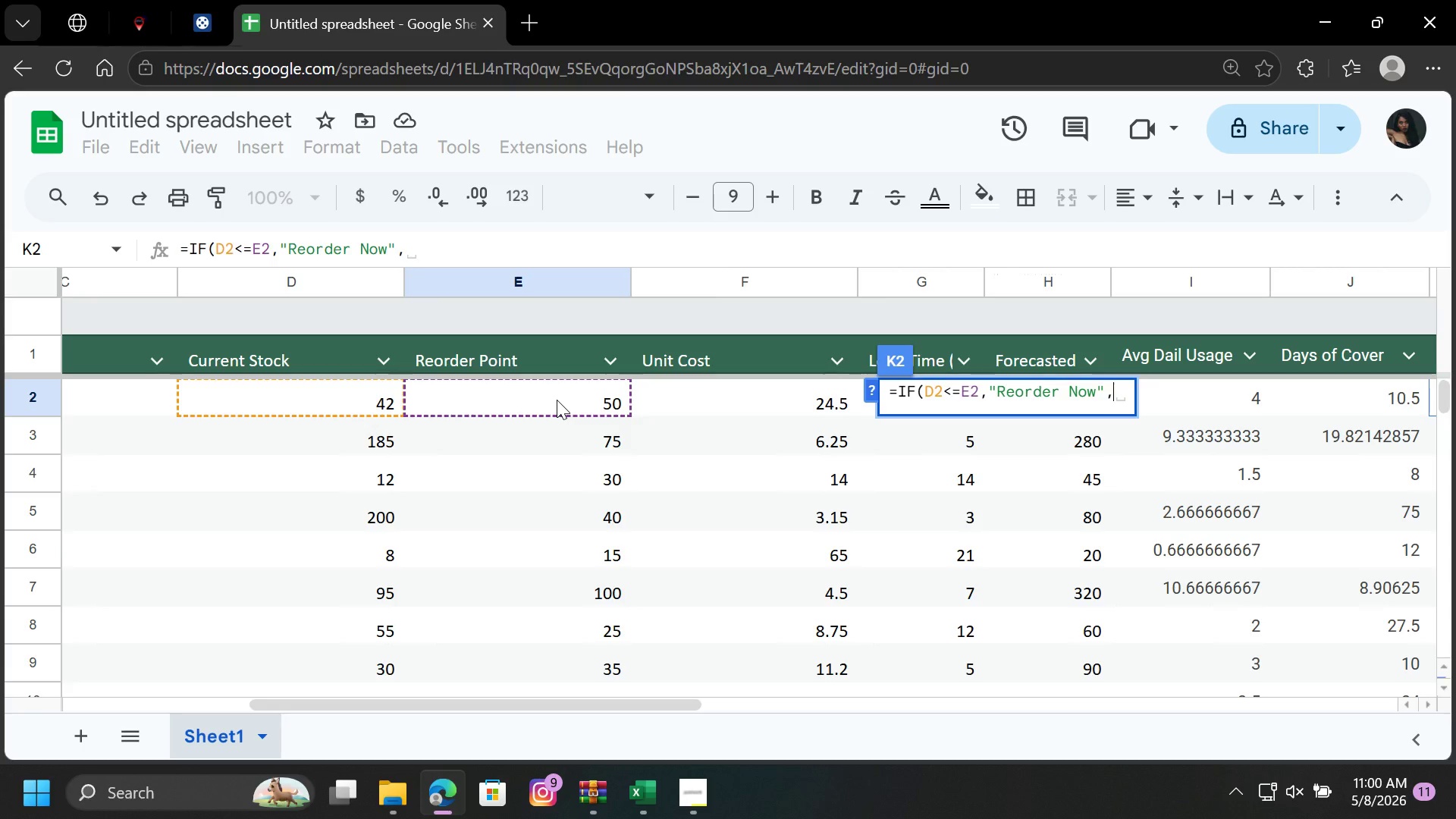 
key(Shift+Quote)
 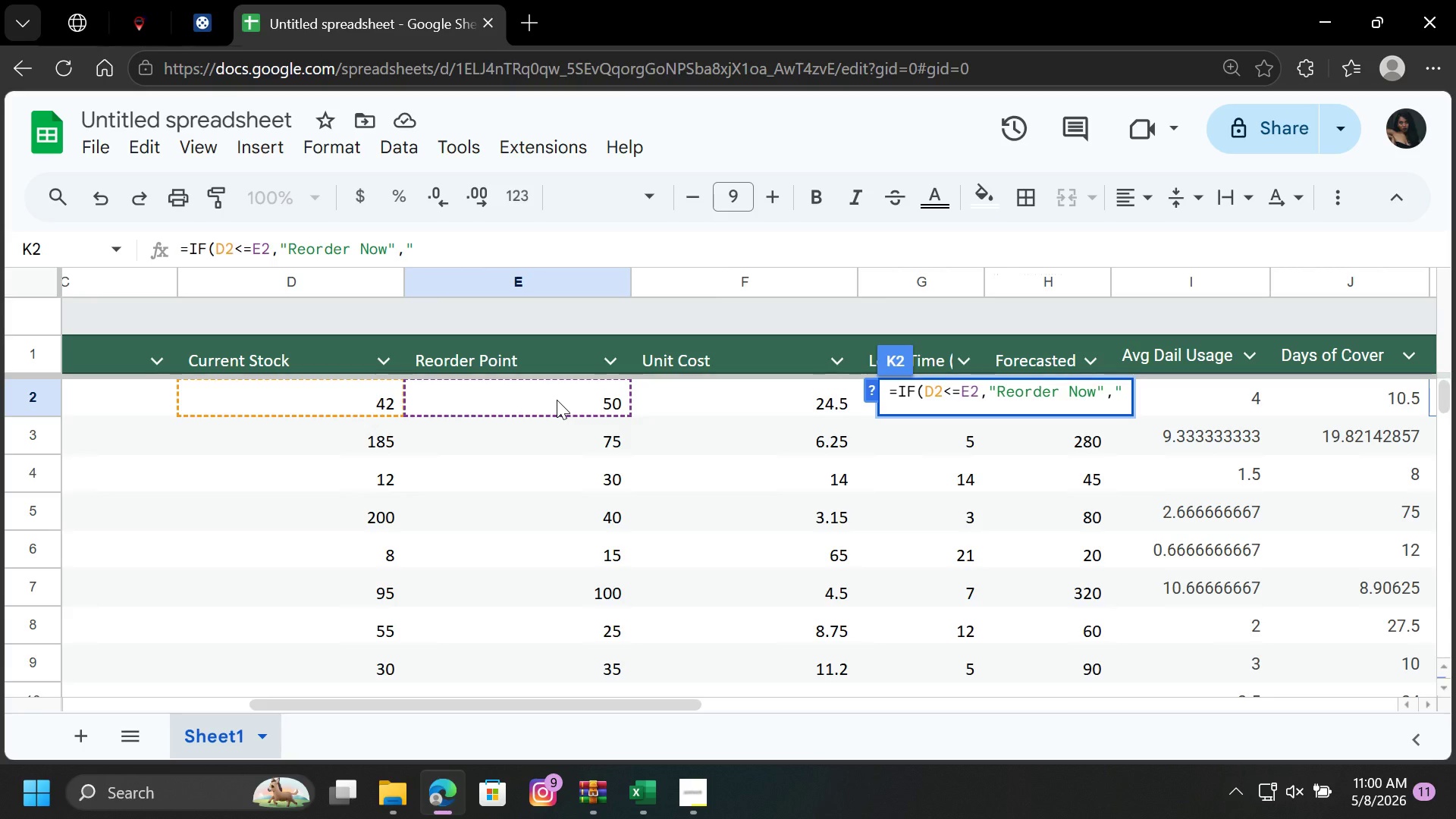 
type(In Stock")
 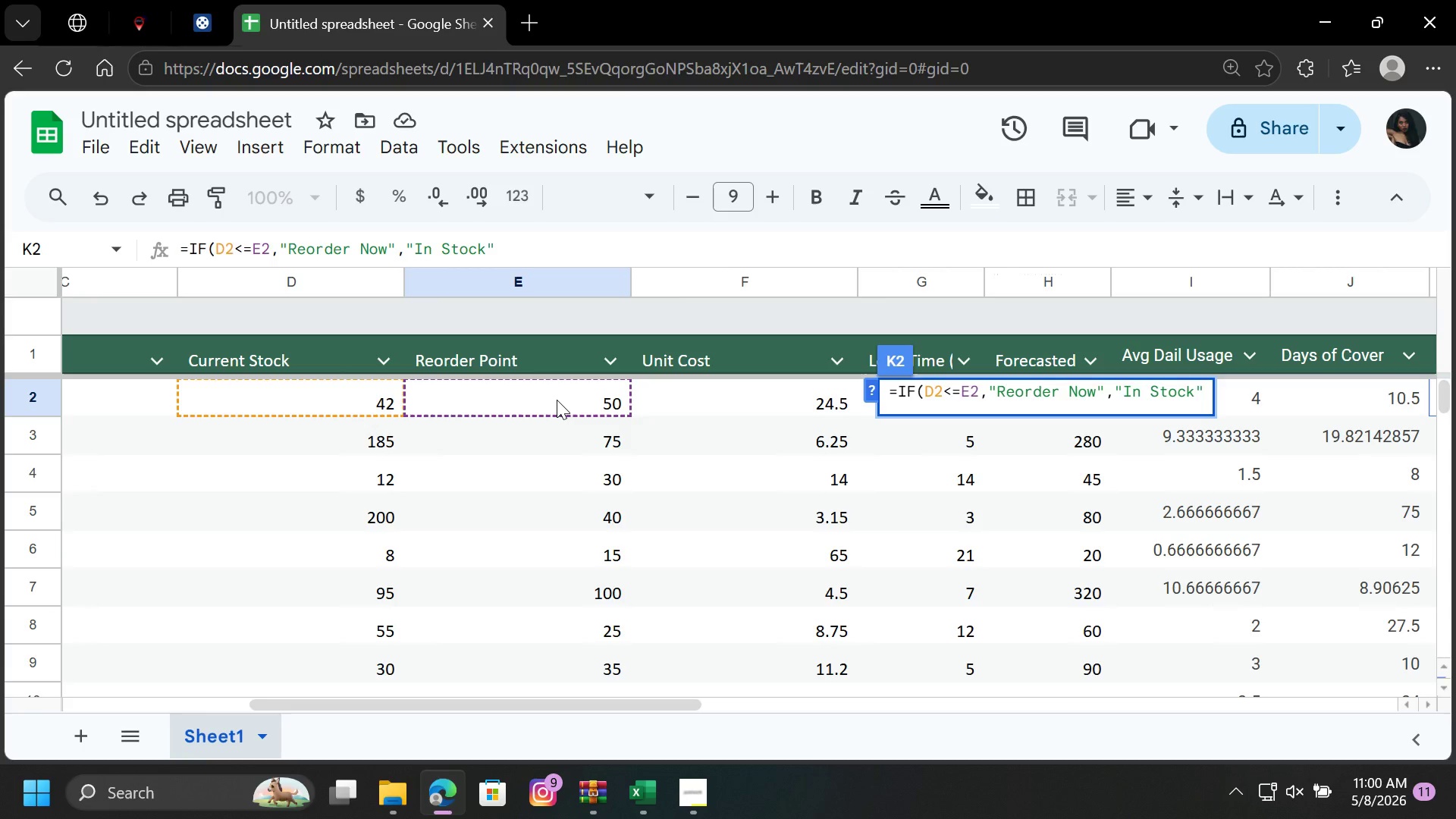 
wait(6.08)
 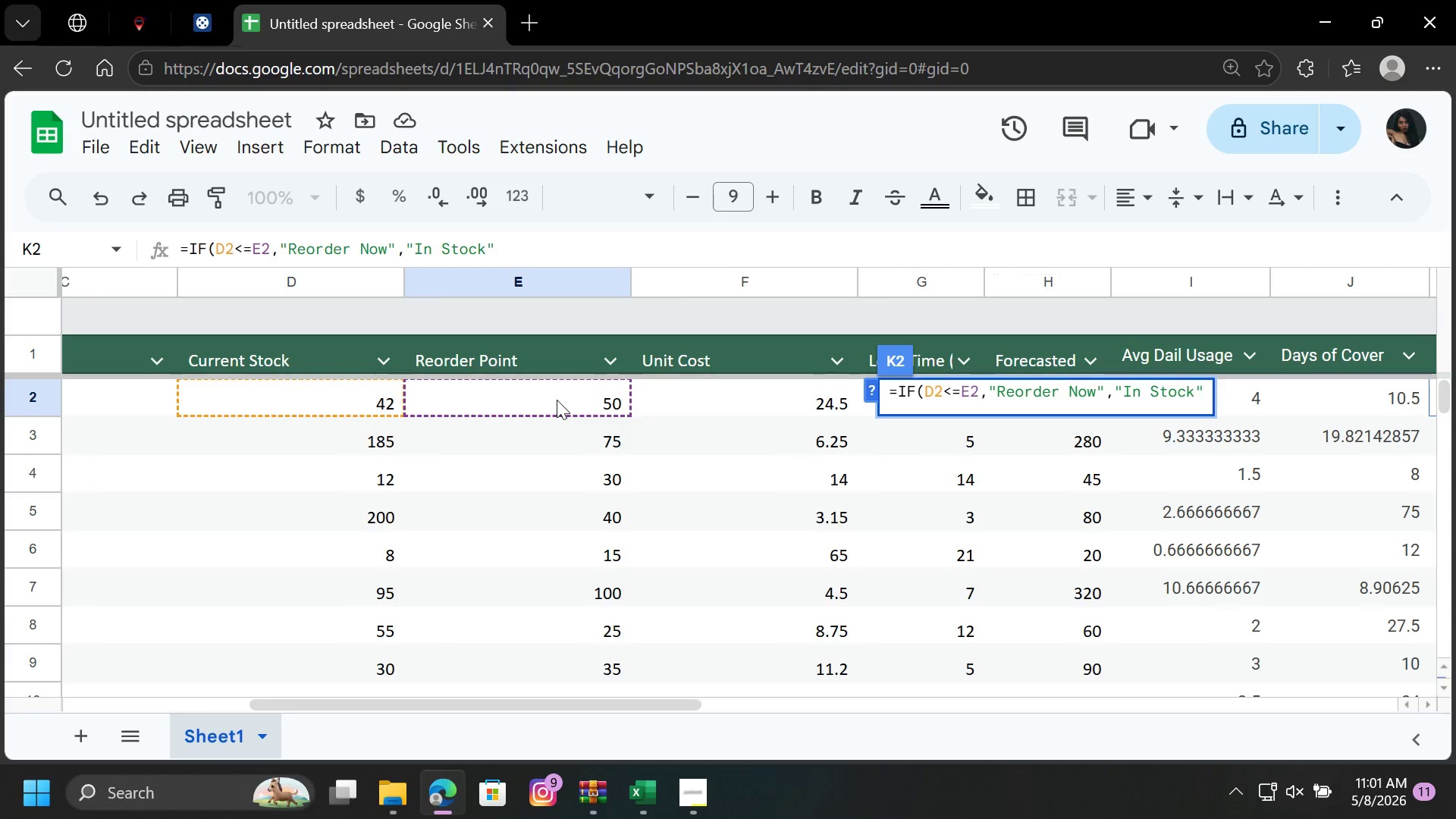 
hold_key(key=ShiftRight, duration=1.52)
 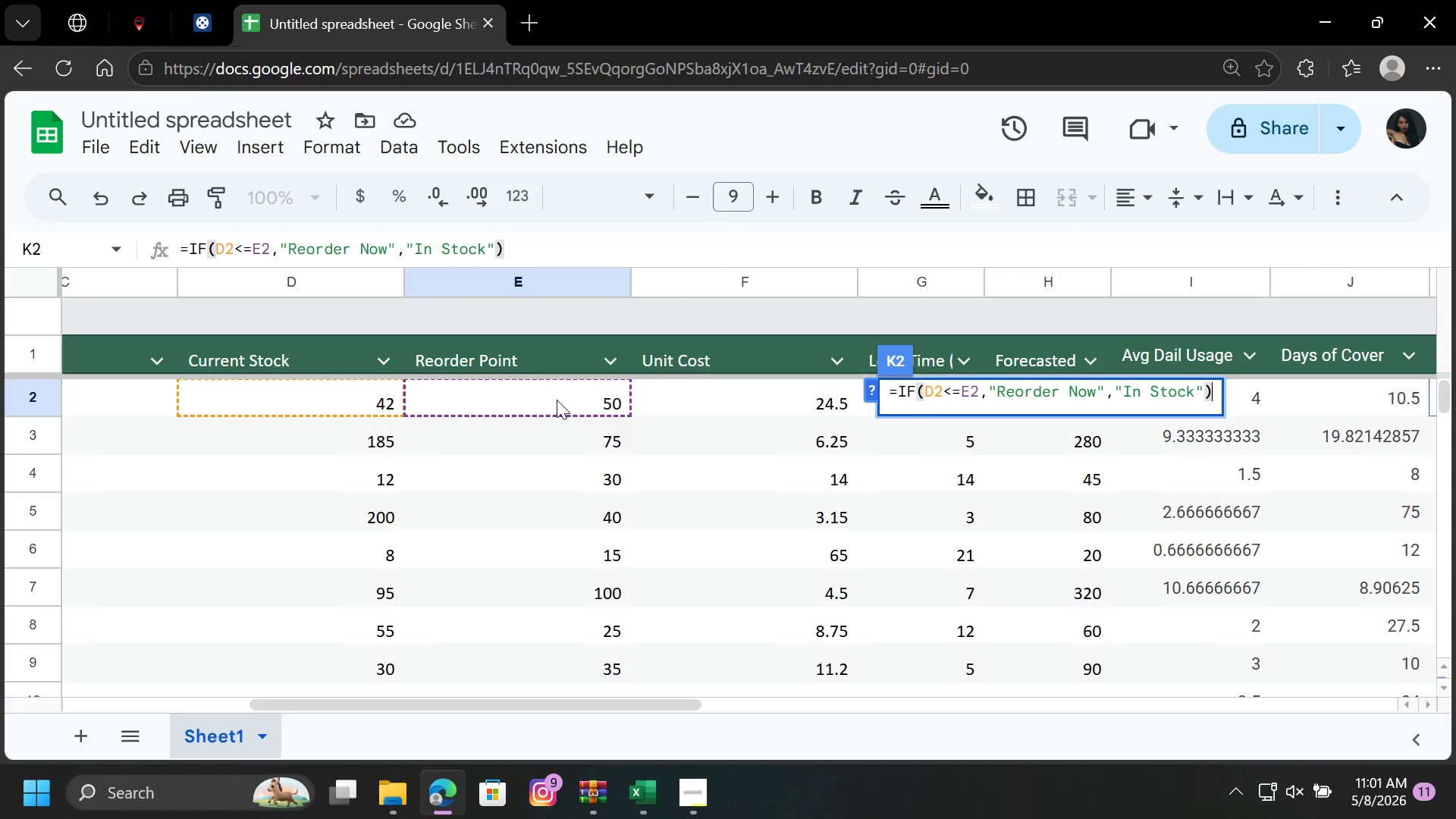 
key(Shift+0)
 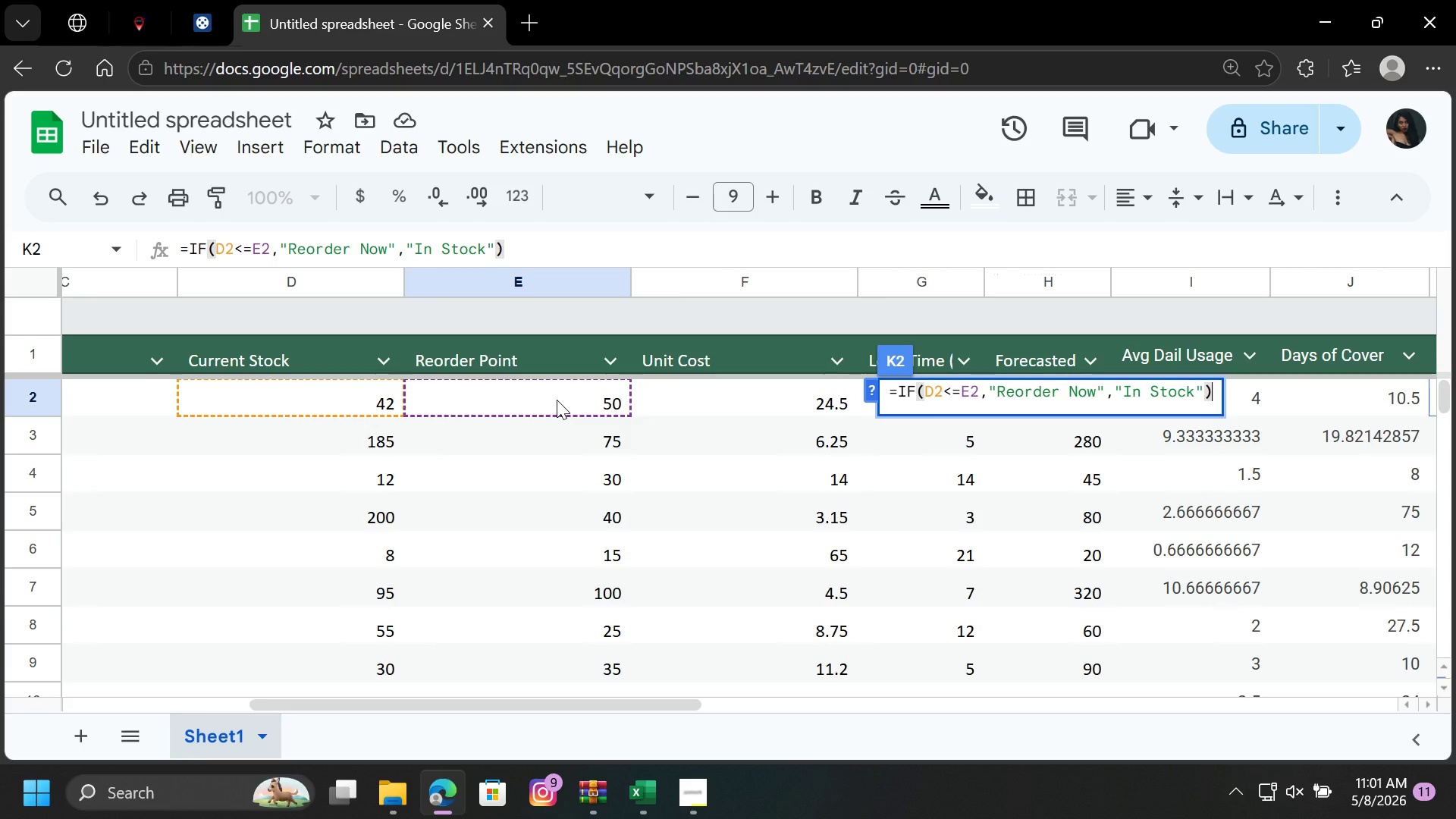 
wait(26.28)
 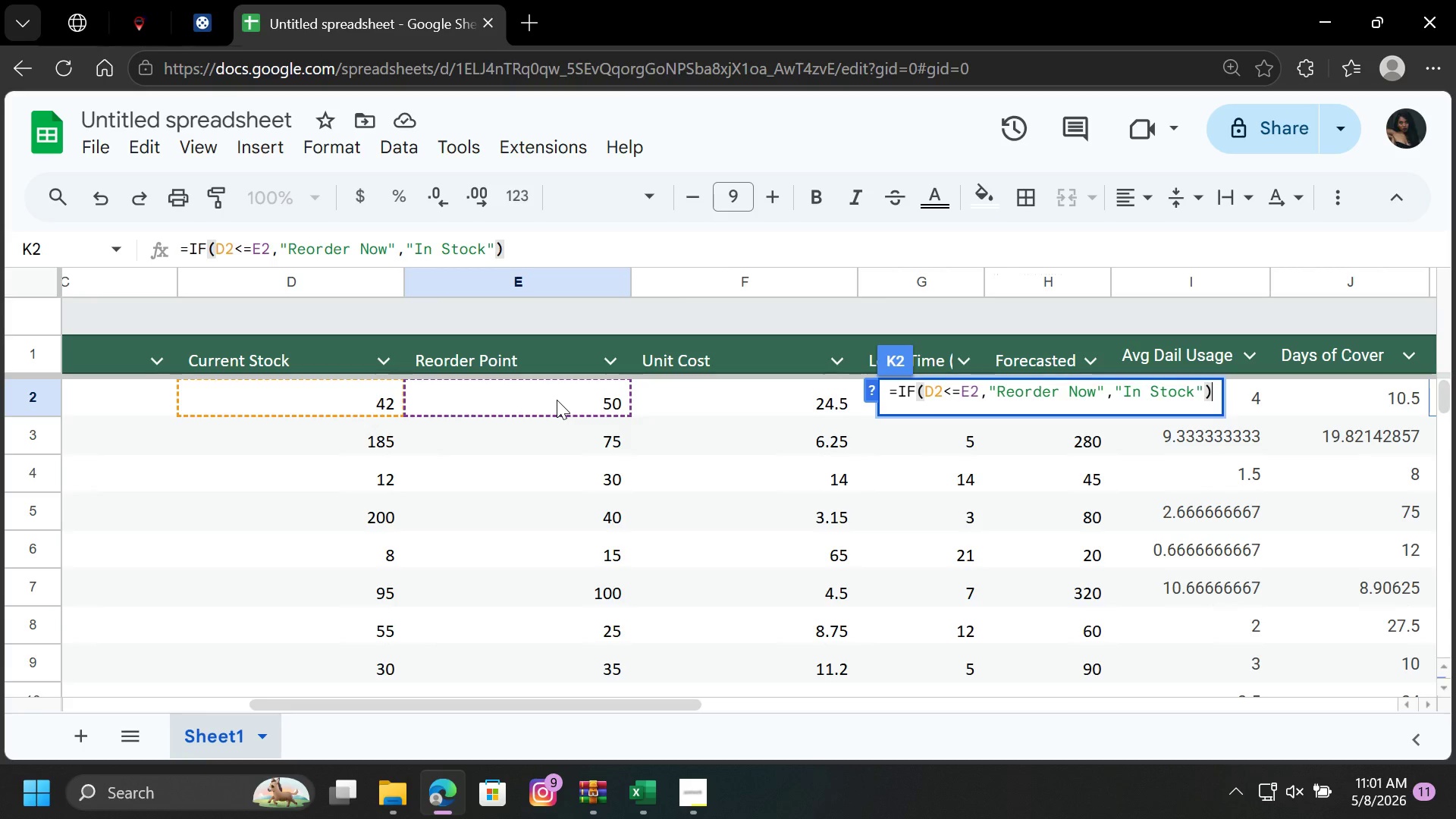 
key(Enter)
 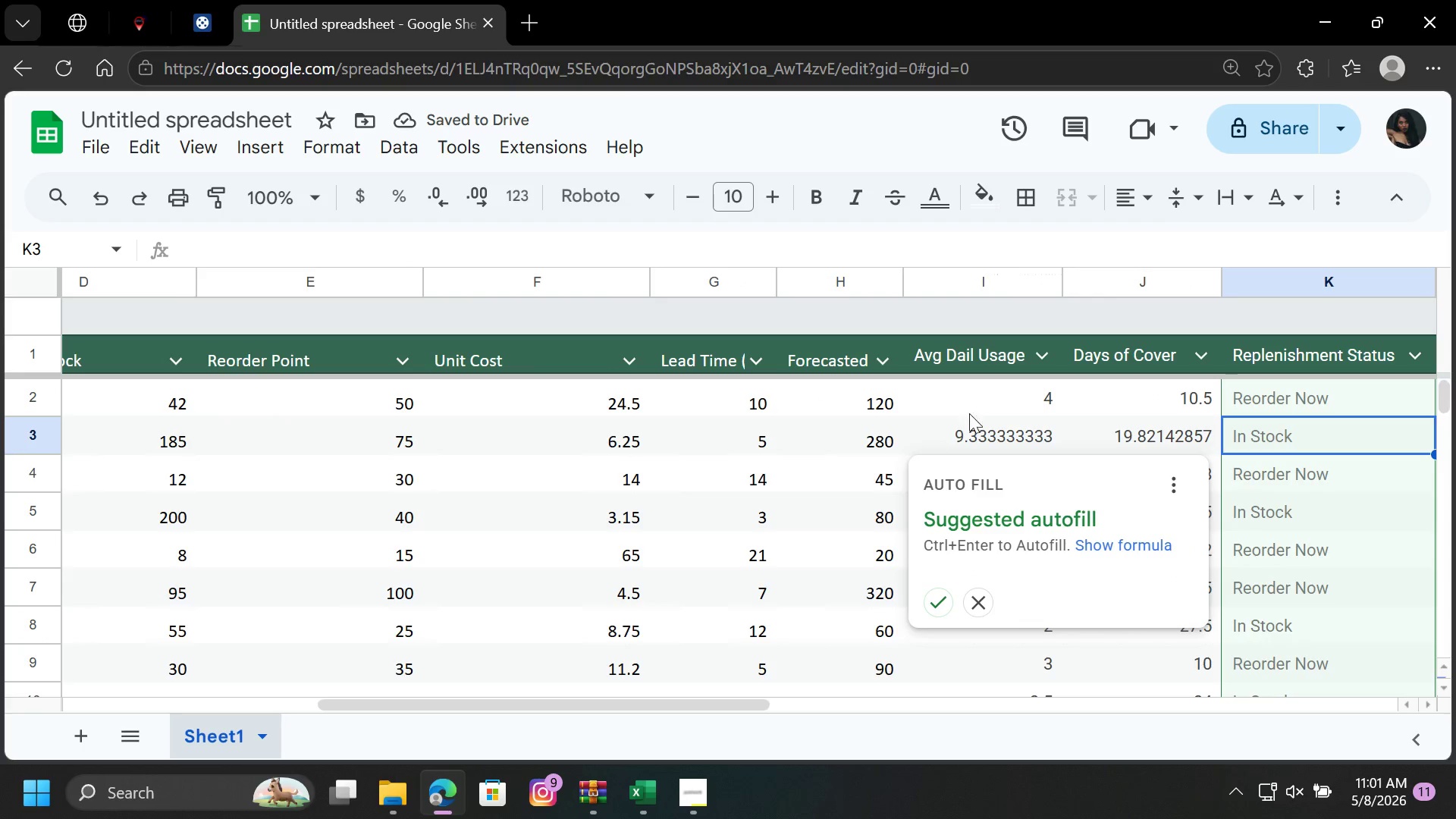 
scroll: coordinate [1266, 522], scroll_direction: down, amount: 17.0
 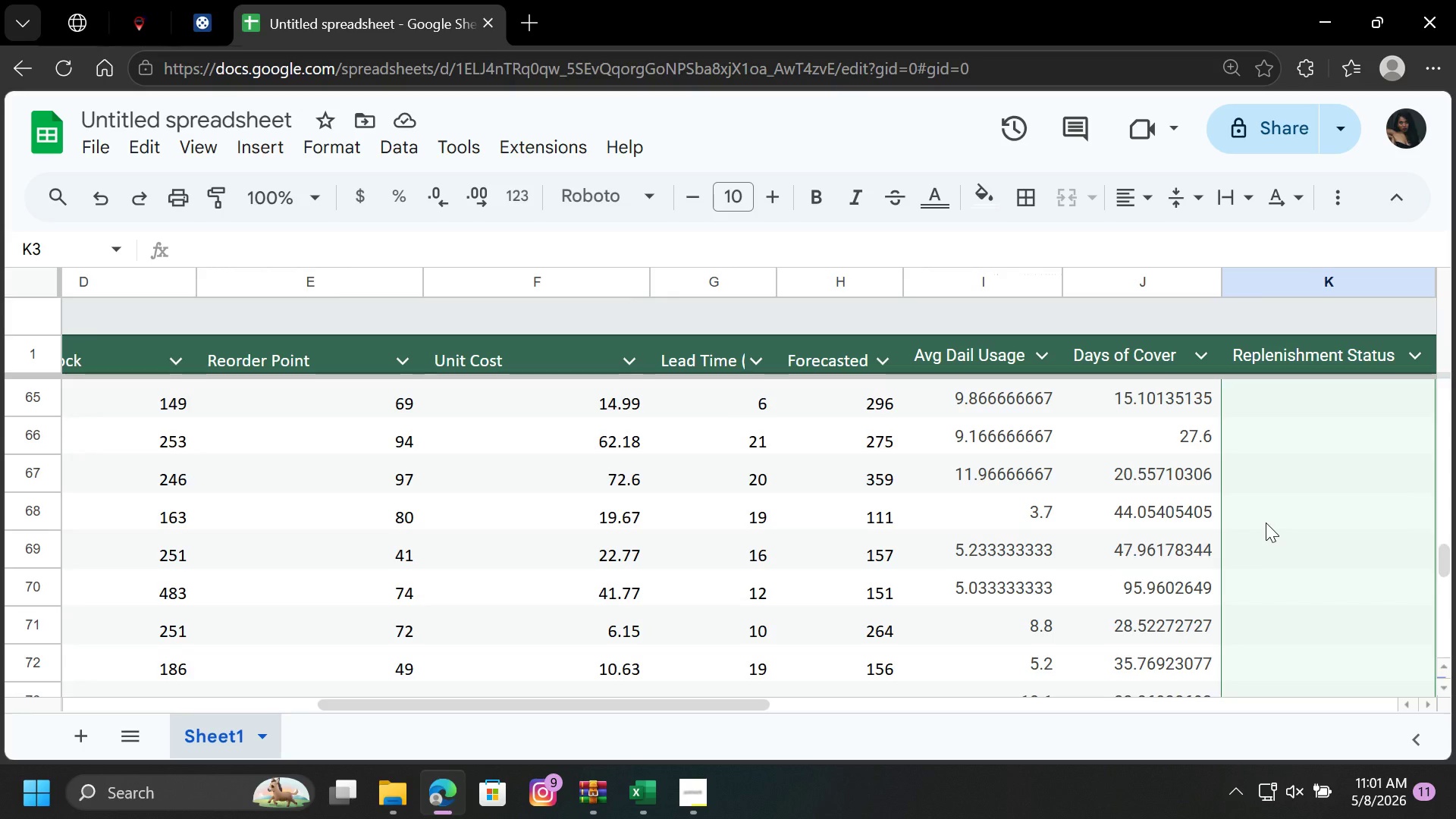 
scroll: coordinate [545, 589], scroll_direction: up, amount: 12.0
 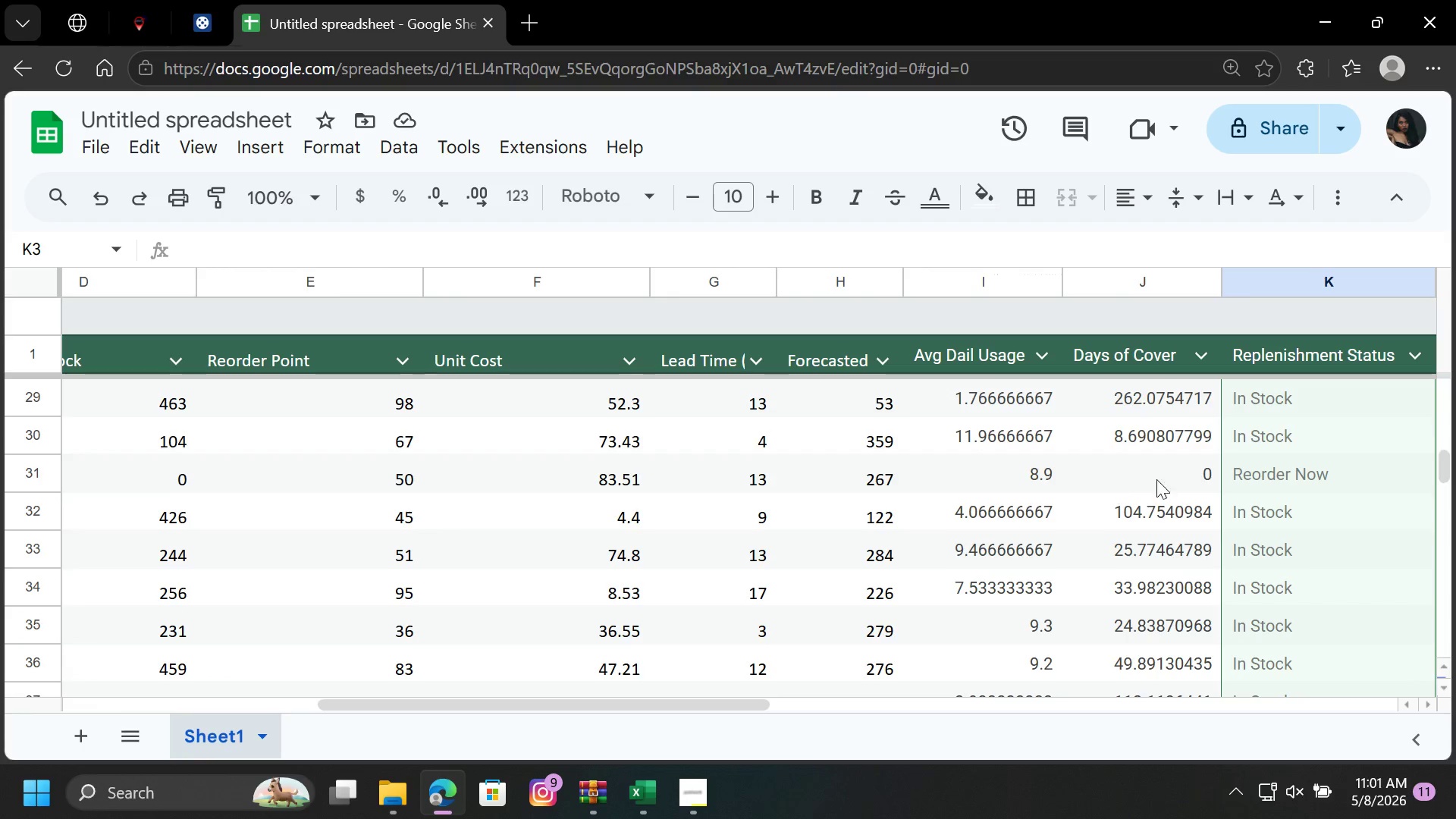 
left_click([1262, 470])
 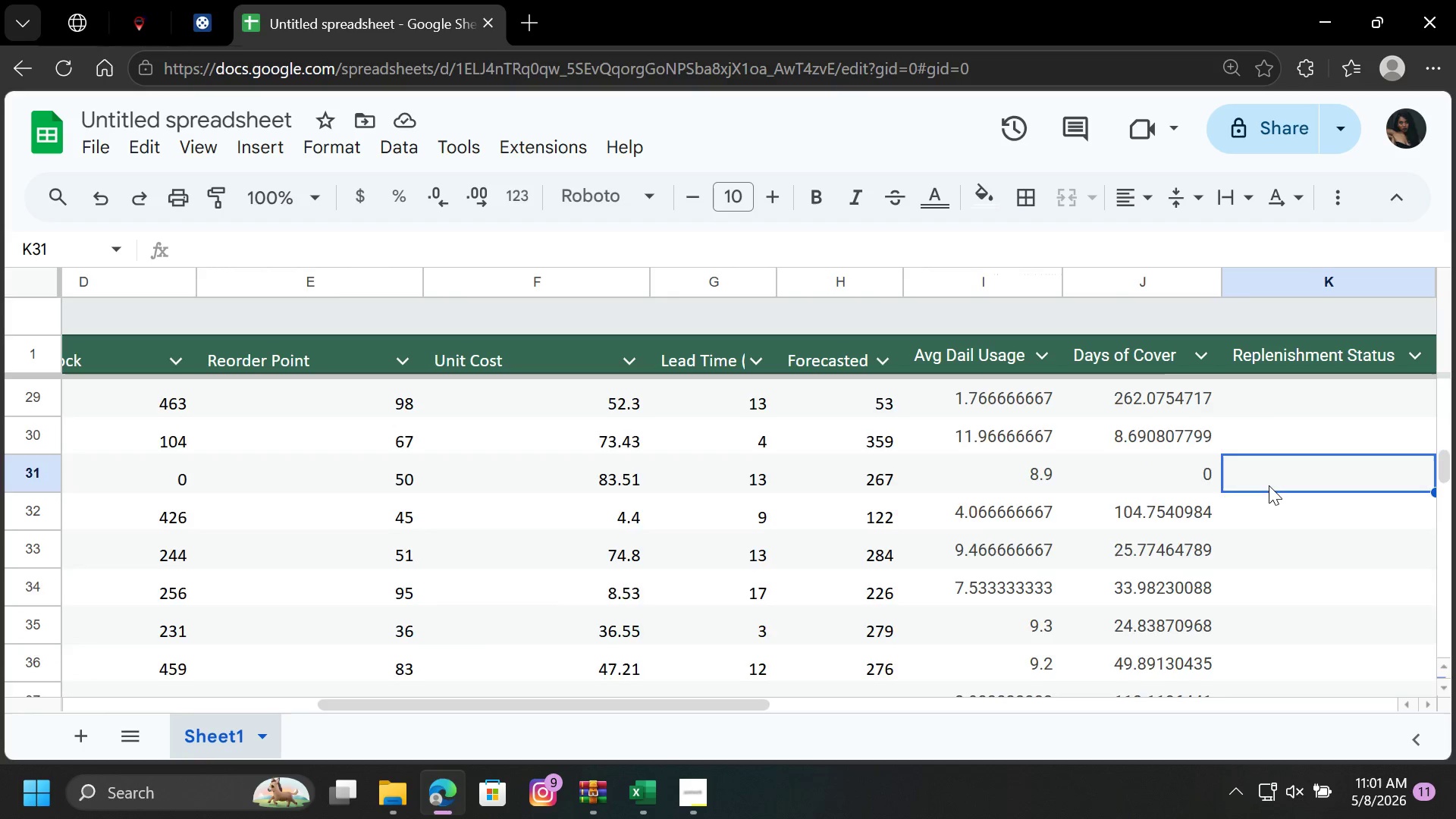 
left_click([1323, 392])
 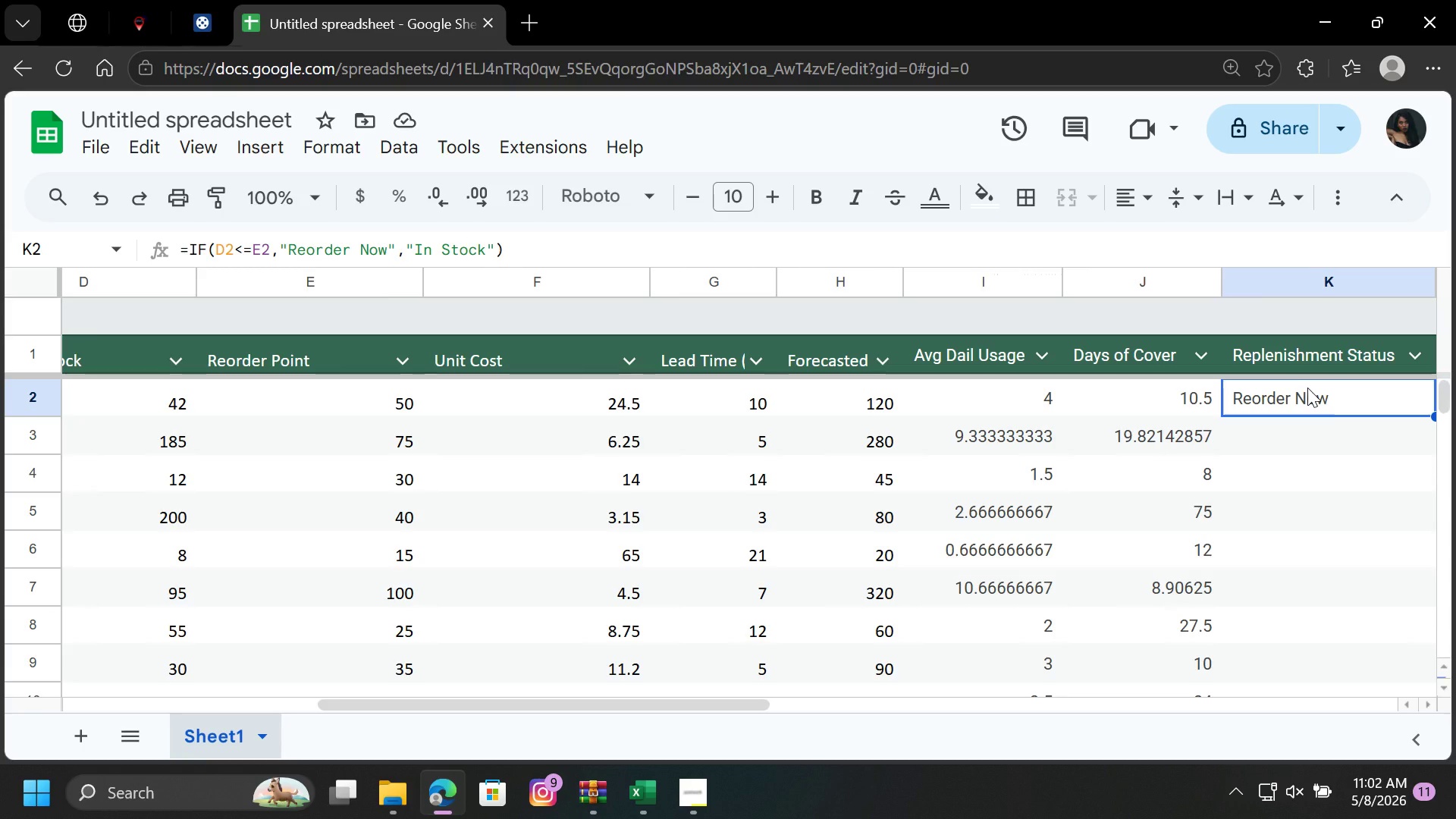 
scroll: coordinate [1267, 471], scroll_direction: up, amount: 17.0
 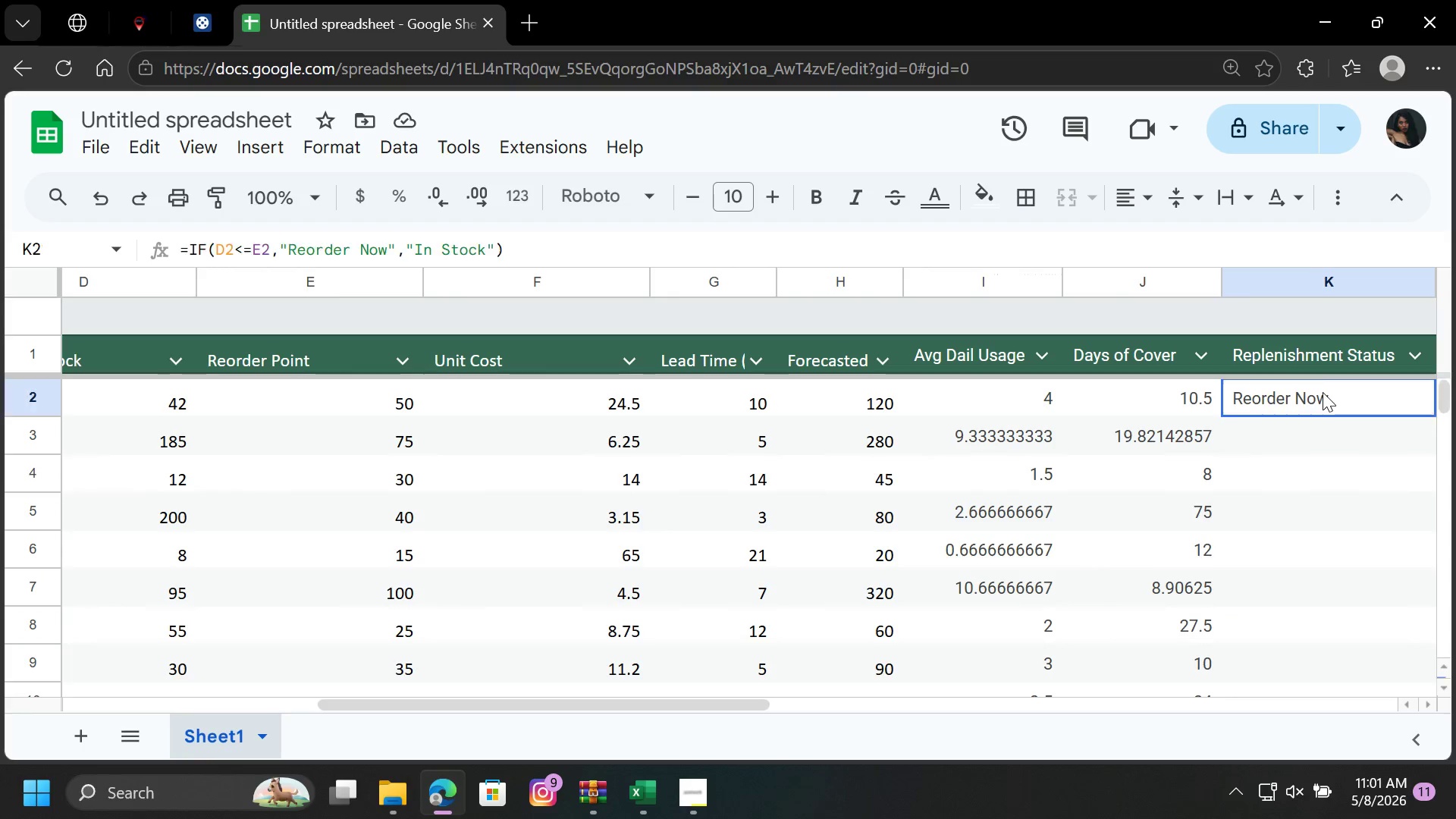 
wait(69.62)
 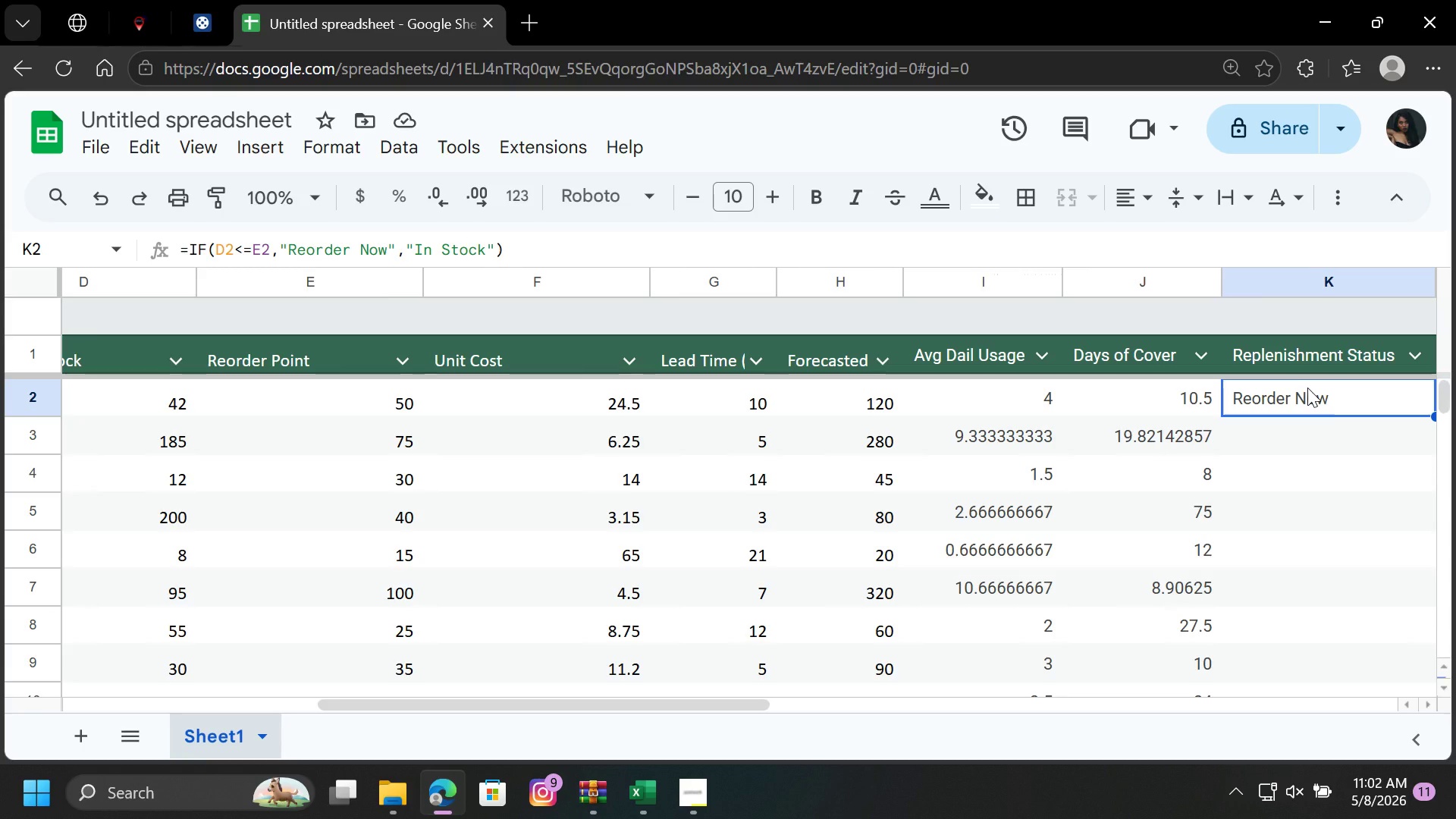 
mouse_move([262, 41])
 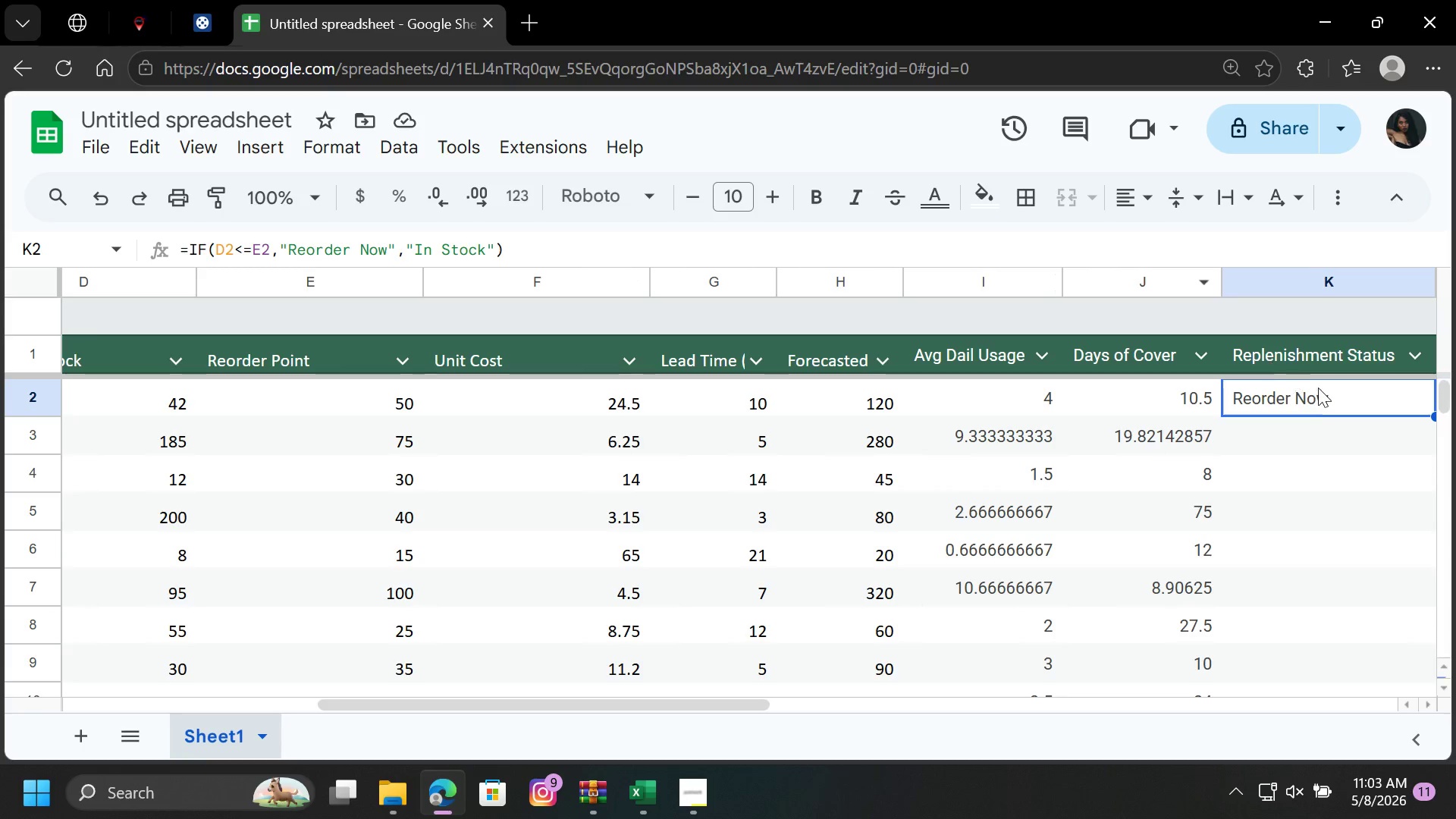 
left_click([1325, 392])
 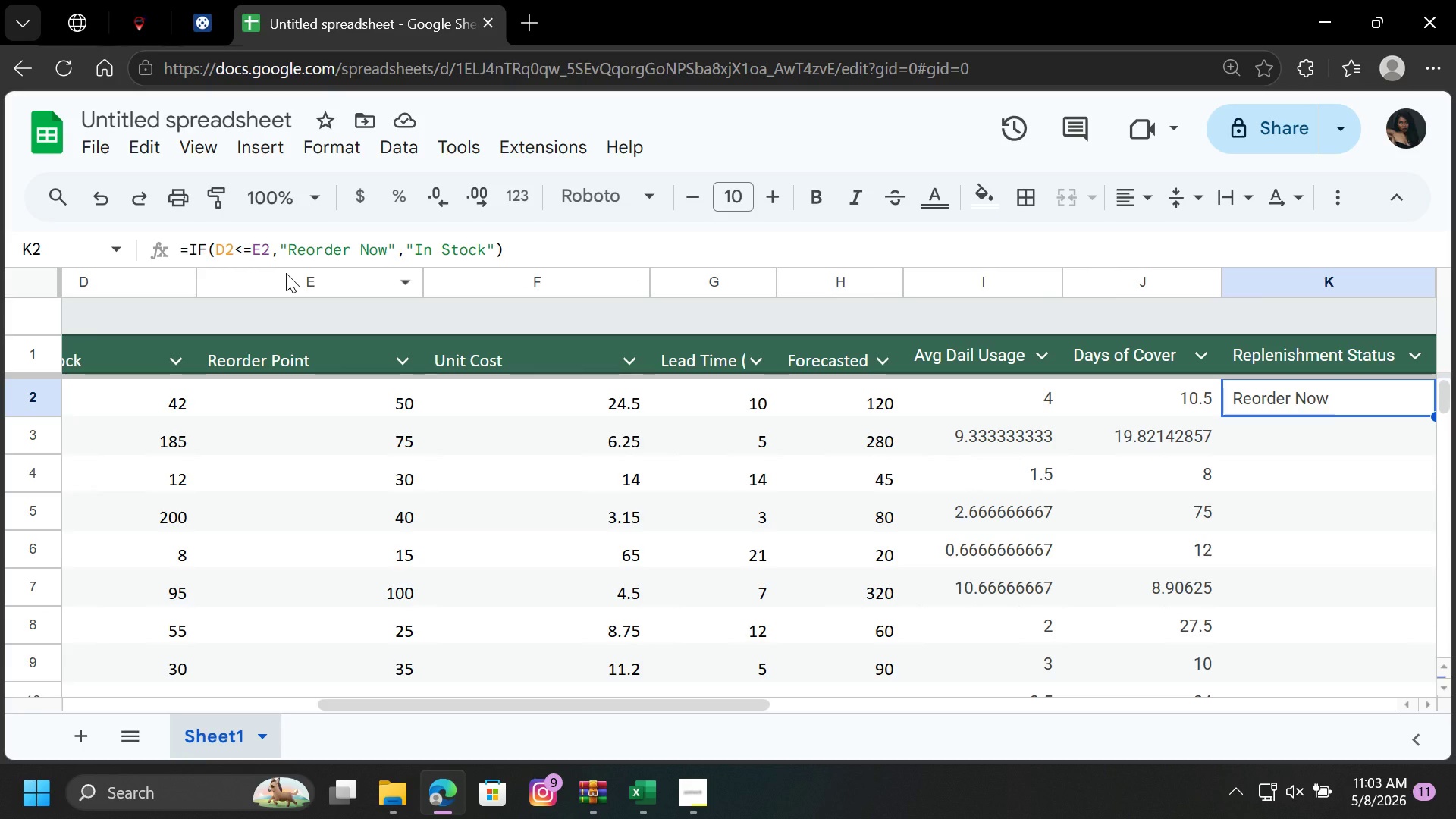 
wait(26.22)
 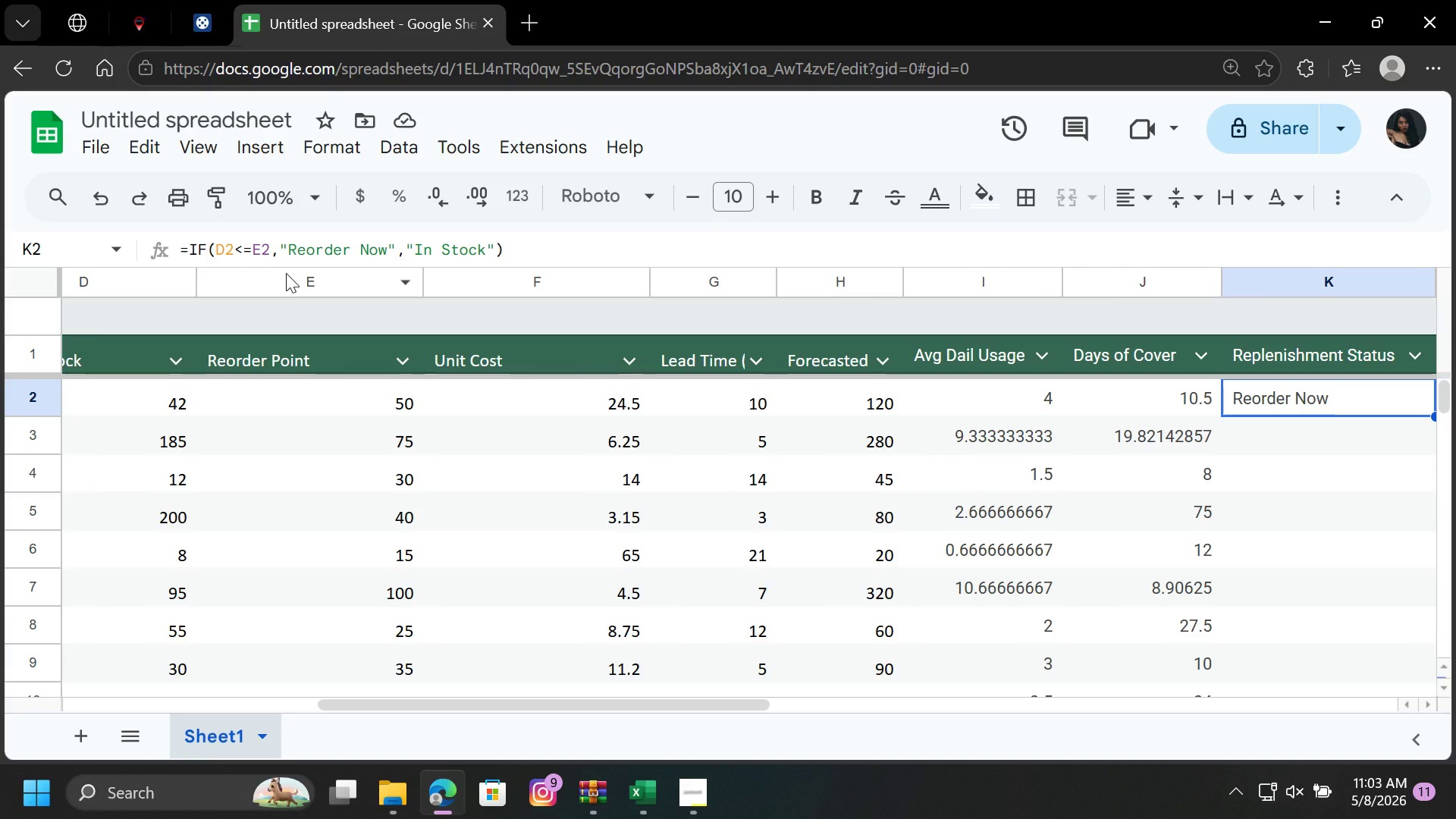 
left_click_drag(start_coordinate=[464, 708], to_coordinate=[388, 716])
 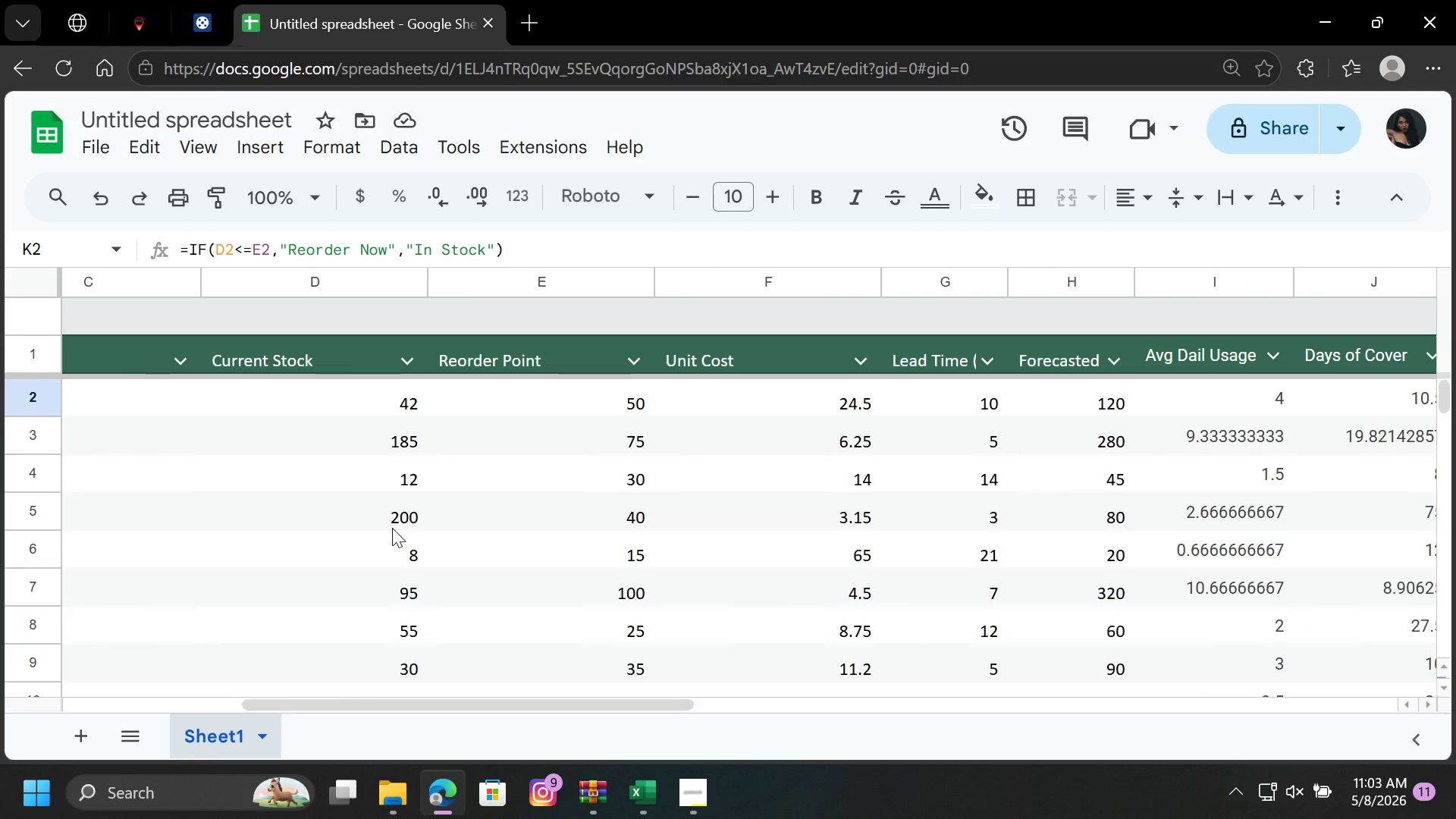 
scroll: coordinate [394, 530], scroll_direction: down, amount: 14.0
 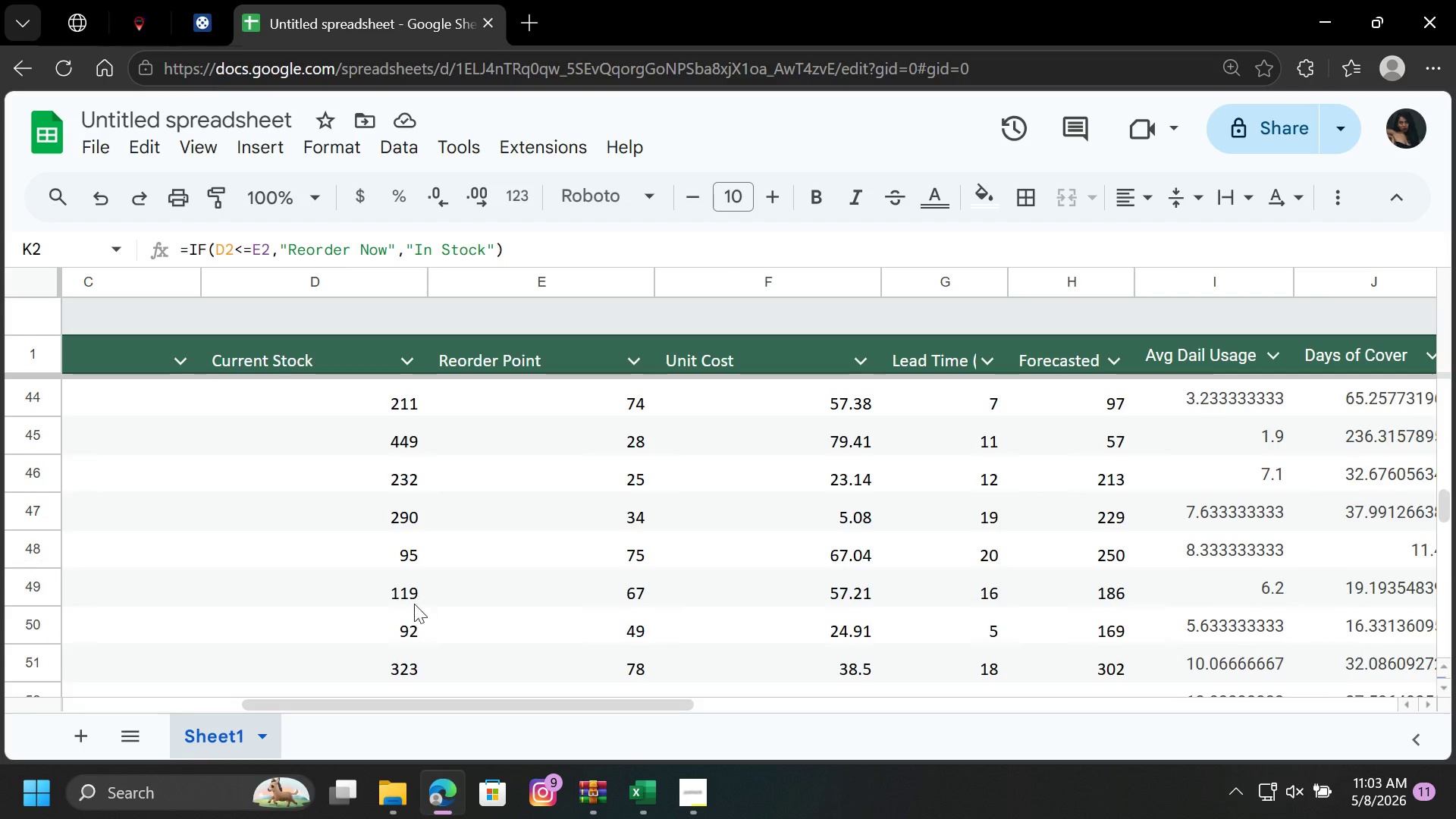 
scroll: coordinate [416, 605], scroll_direction: up, amount: 1.0
 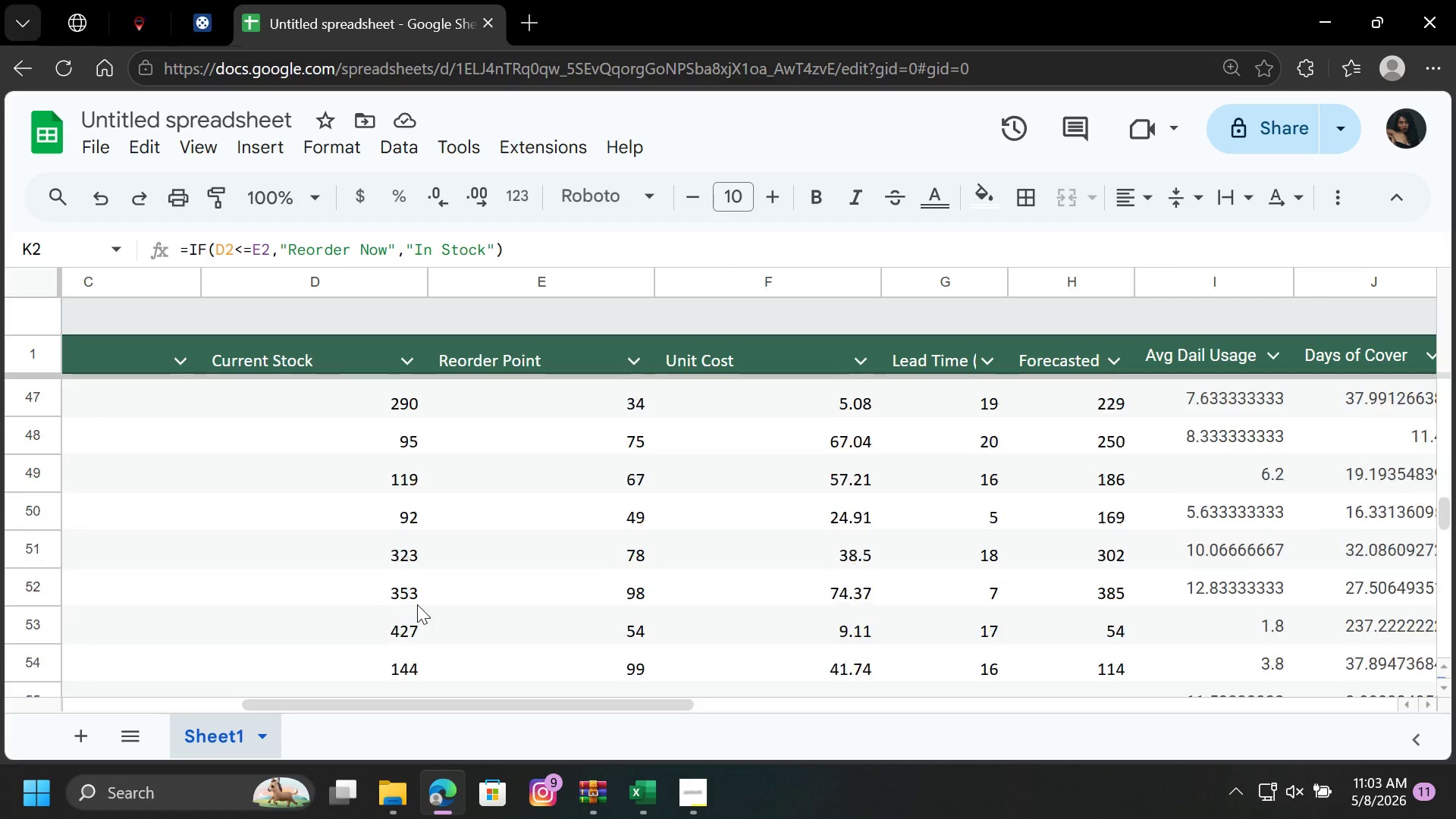 
scroll: coordinate [417, 604], scroll_direction: none, amount: 0.0
 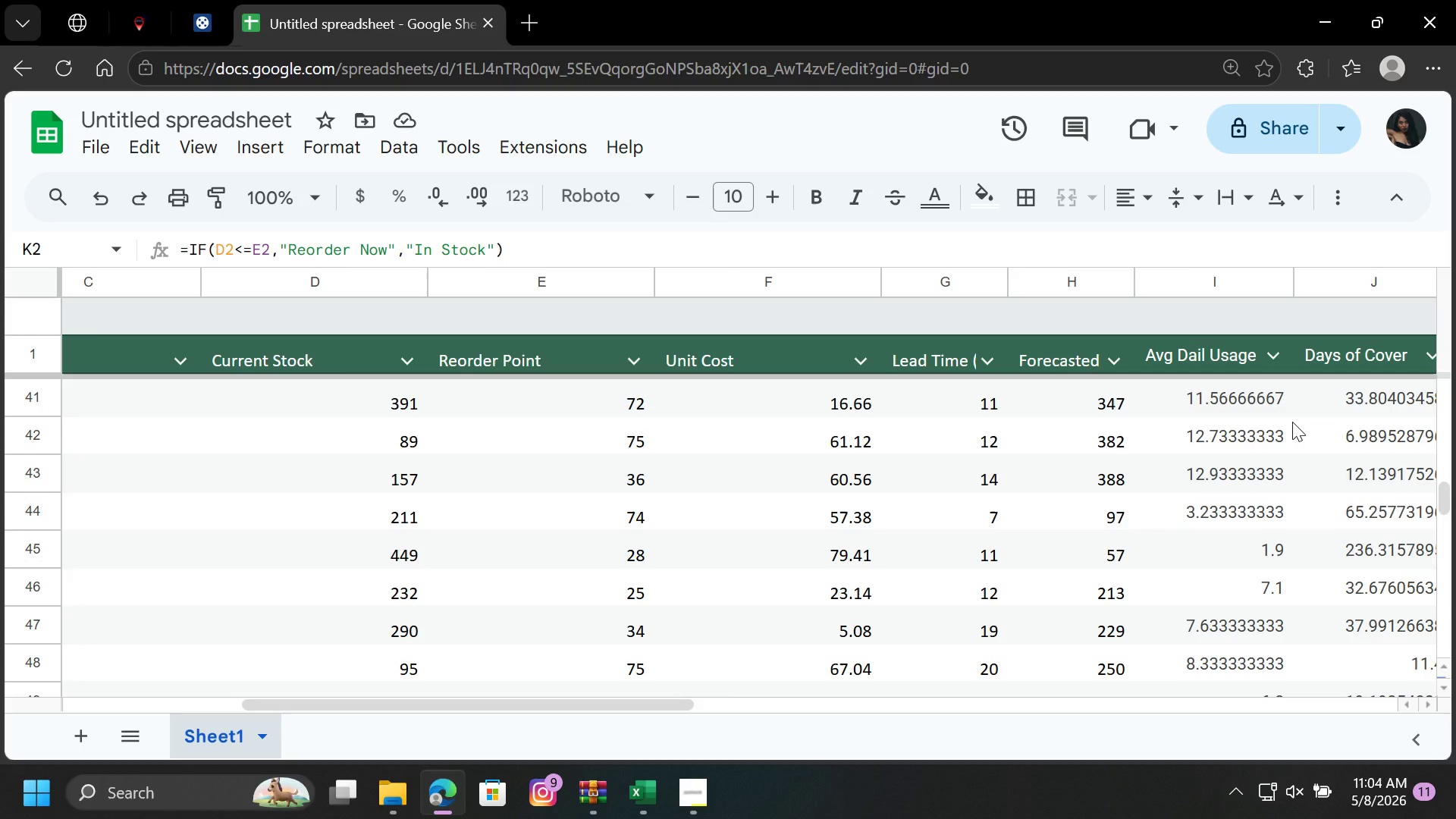 
wait(31.38)
 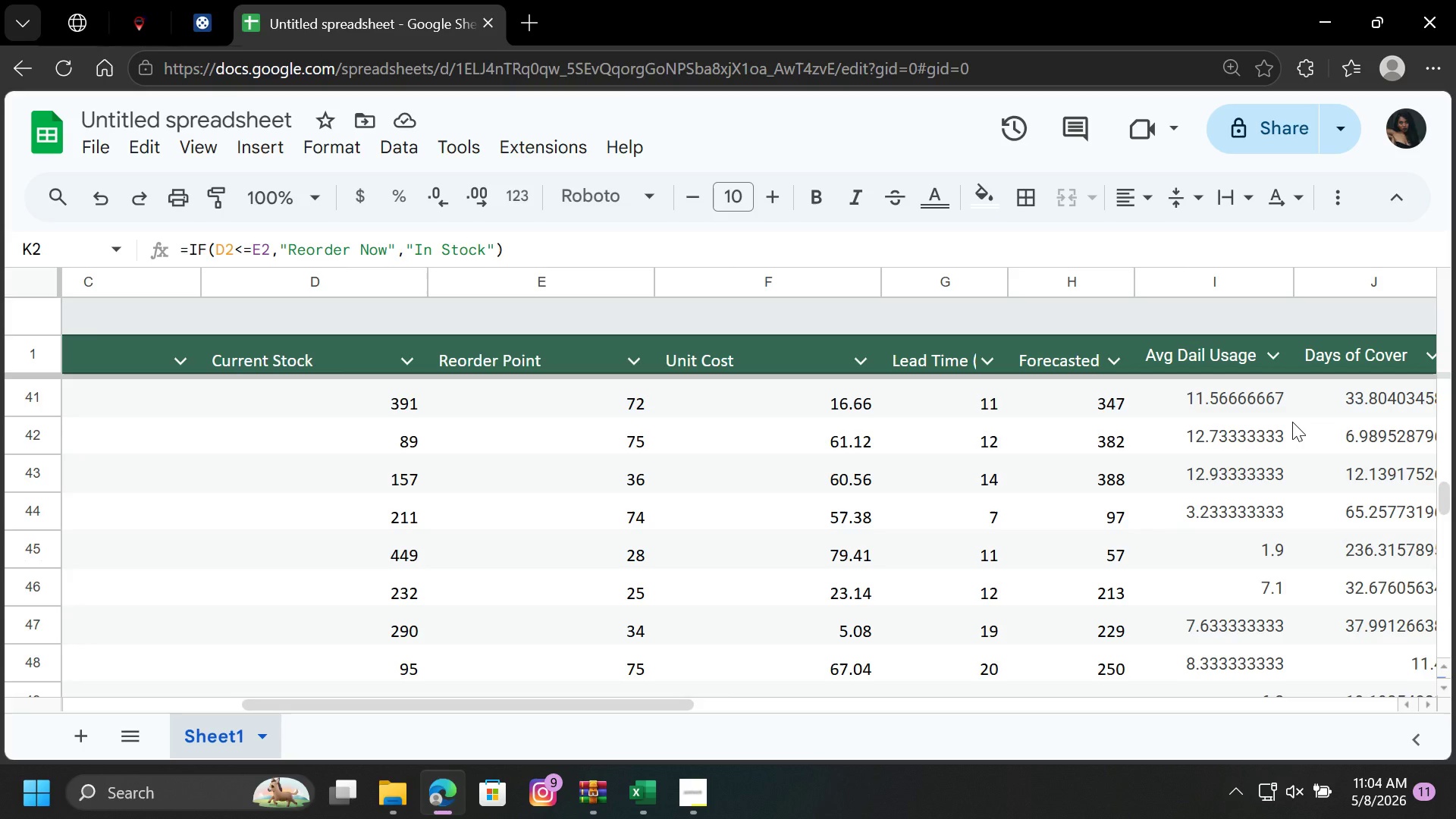 
left_click_drag(start_coordinate=[625, 699], to_coordinate=[805, 704])
 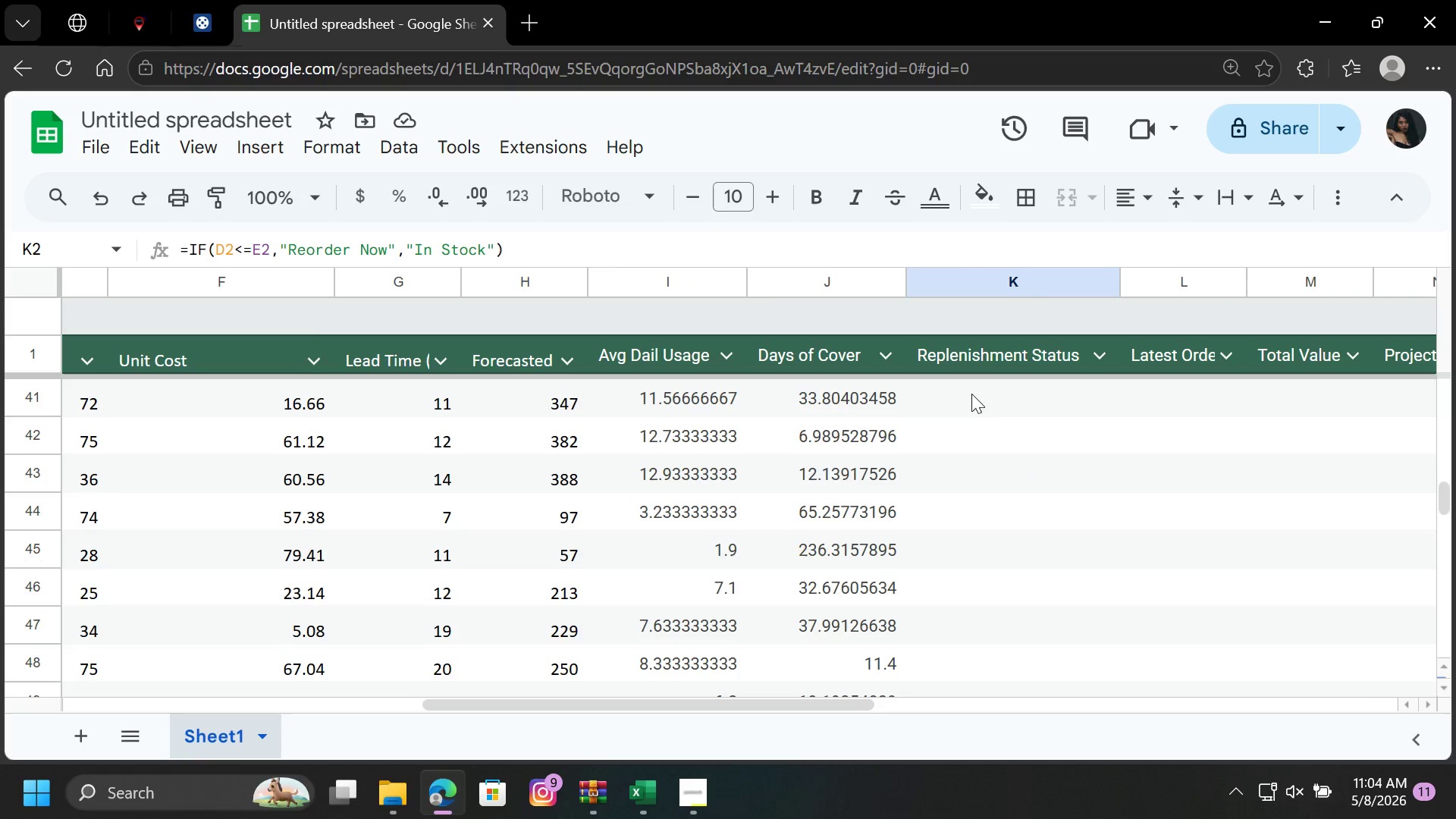 
scroll: coordinate [996, 410], scroll_direction: up, amount: 21.0
 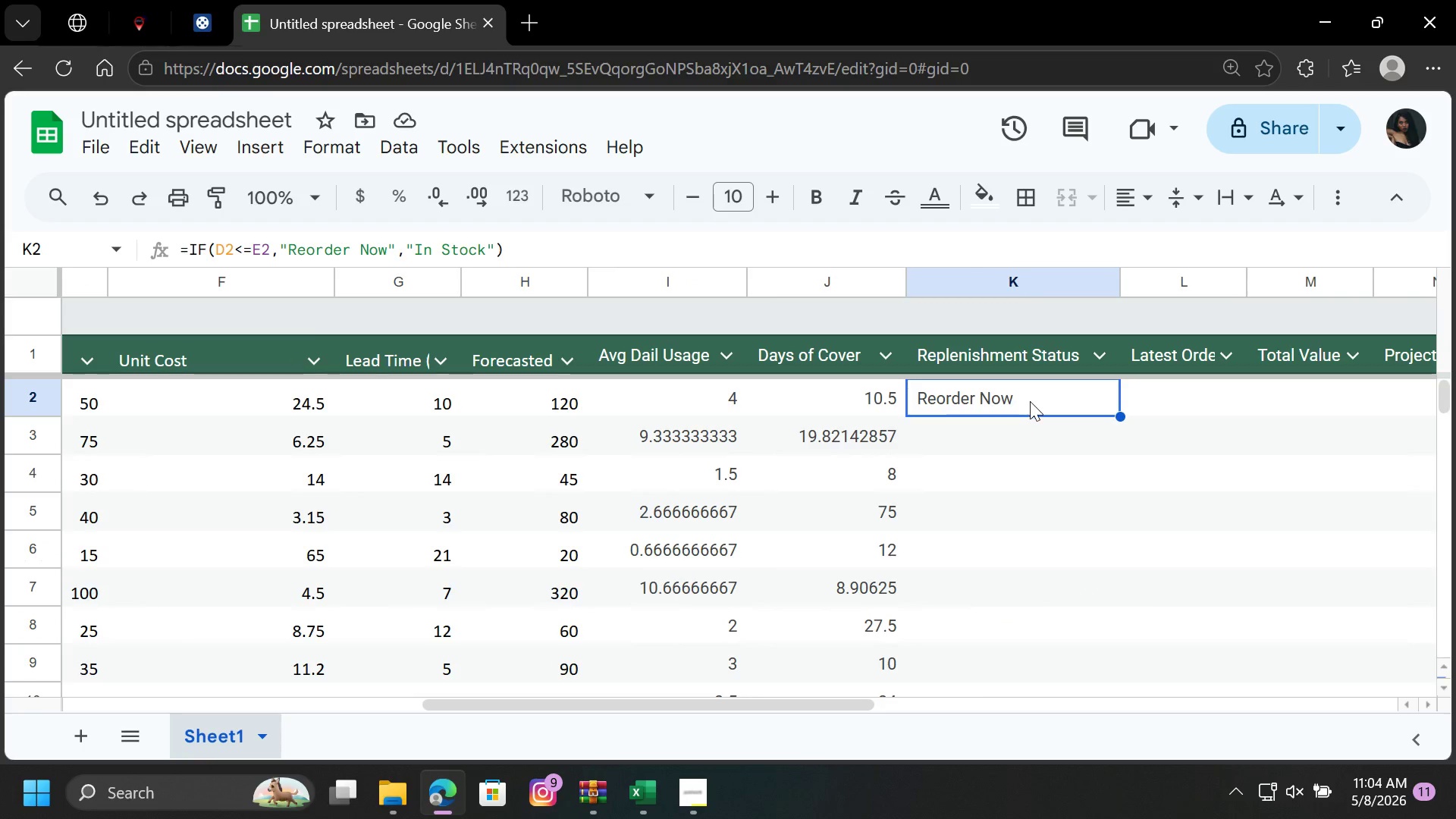 
left_click([1030, 400])
 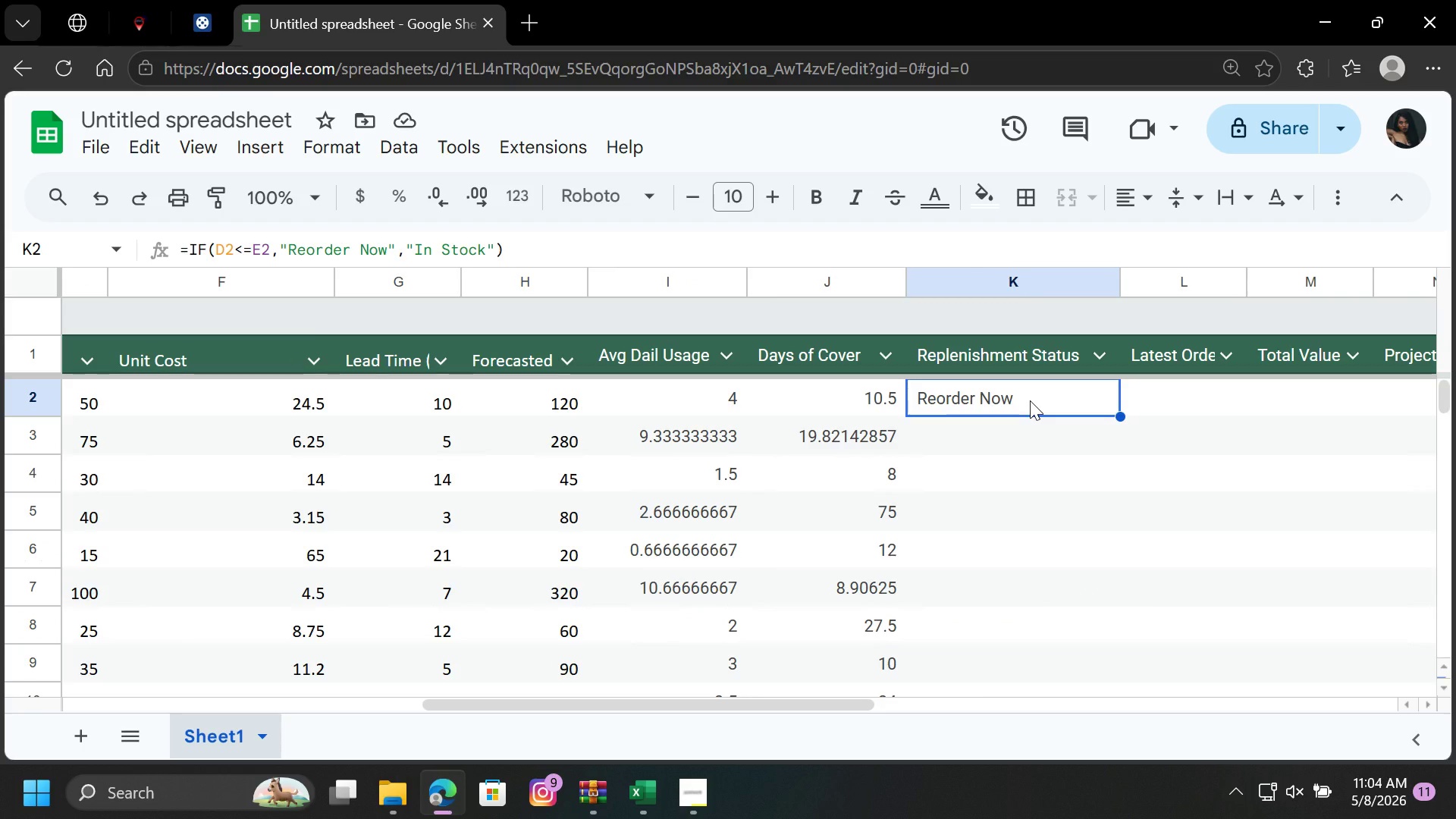 
wait(5.53)
 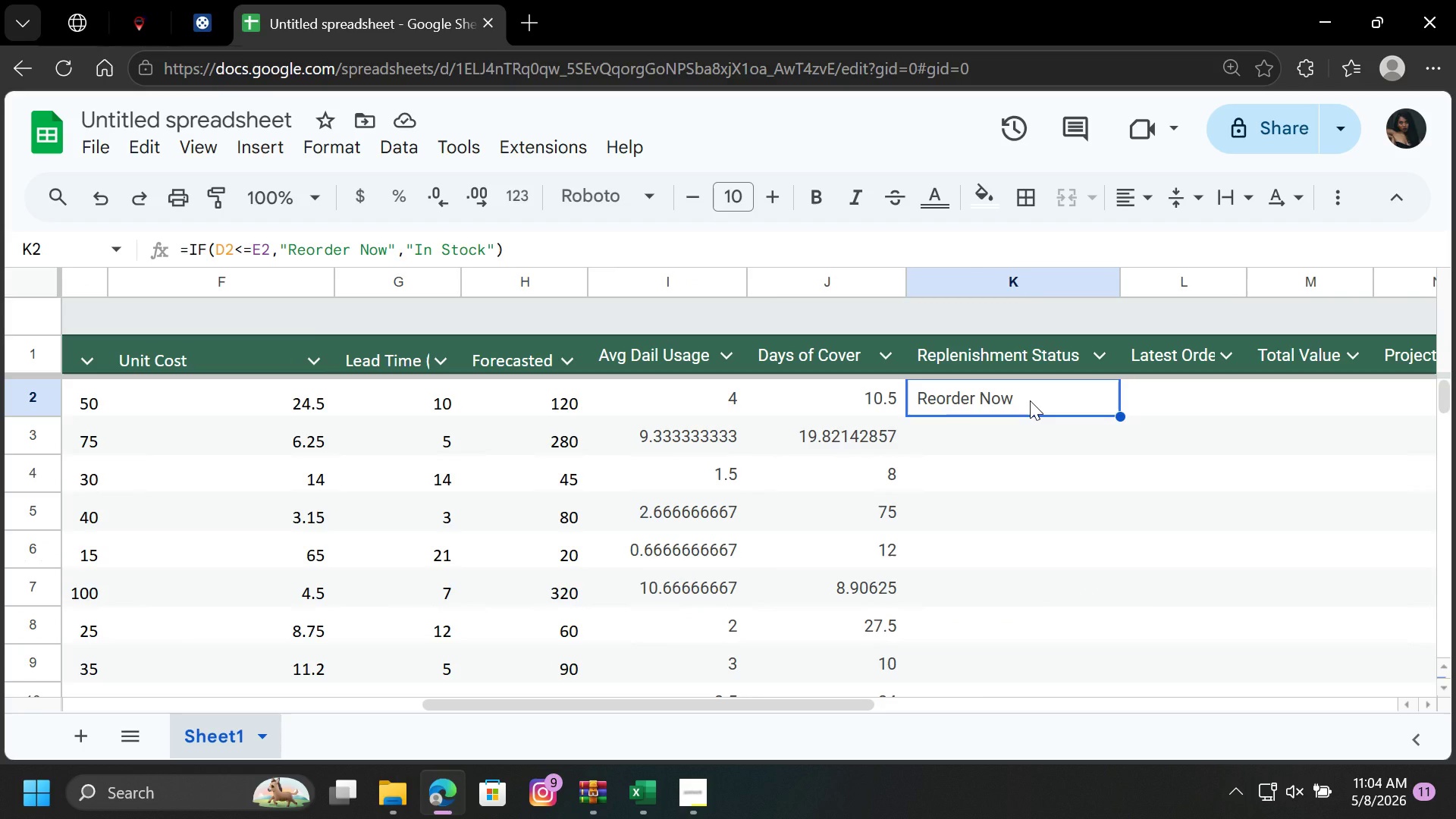 
left_click([858, 429])
 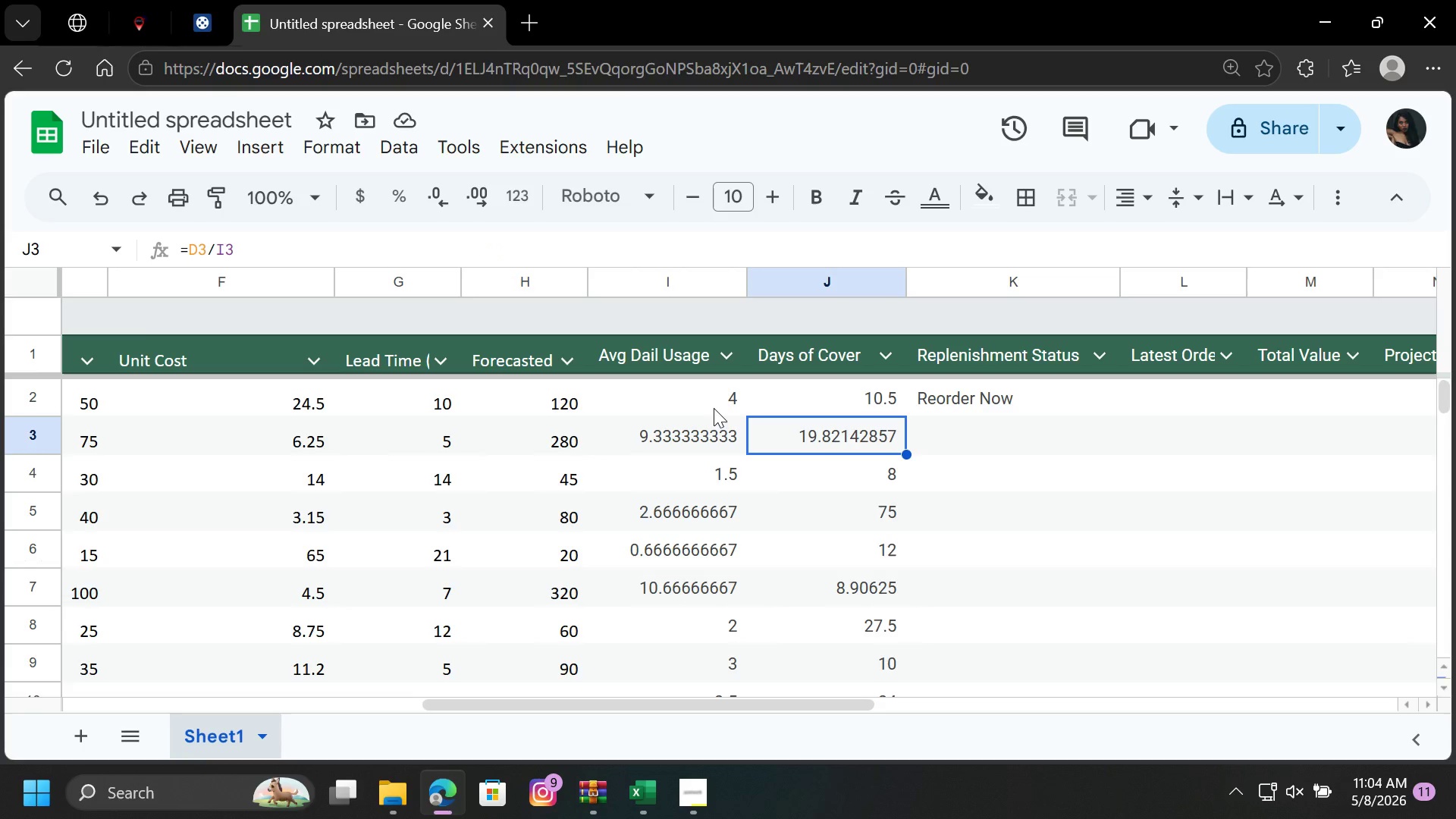 
left_click([714, 409])
 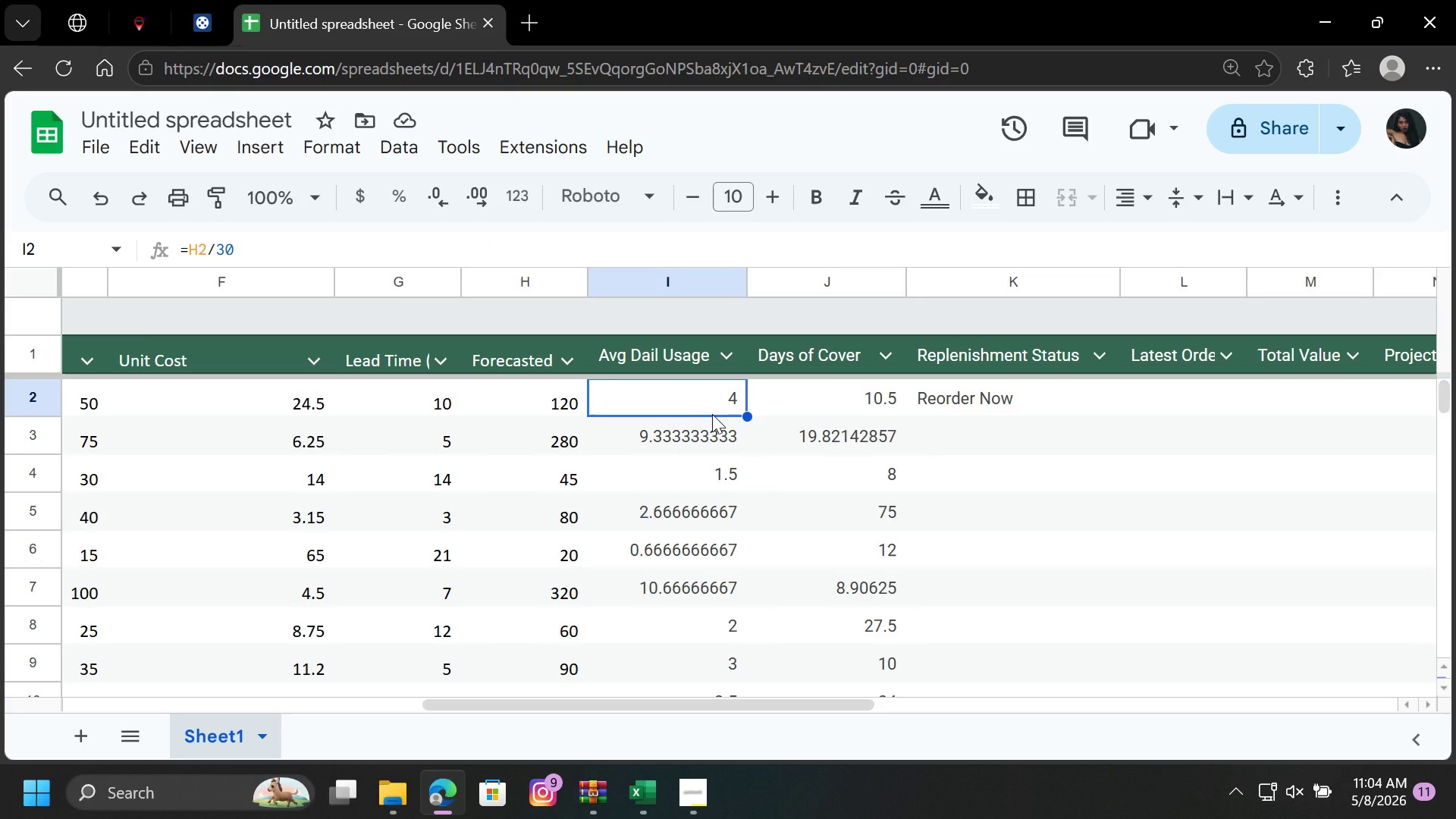 
wait(10.62)
 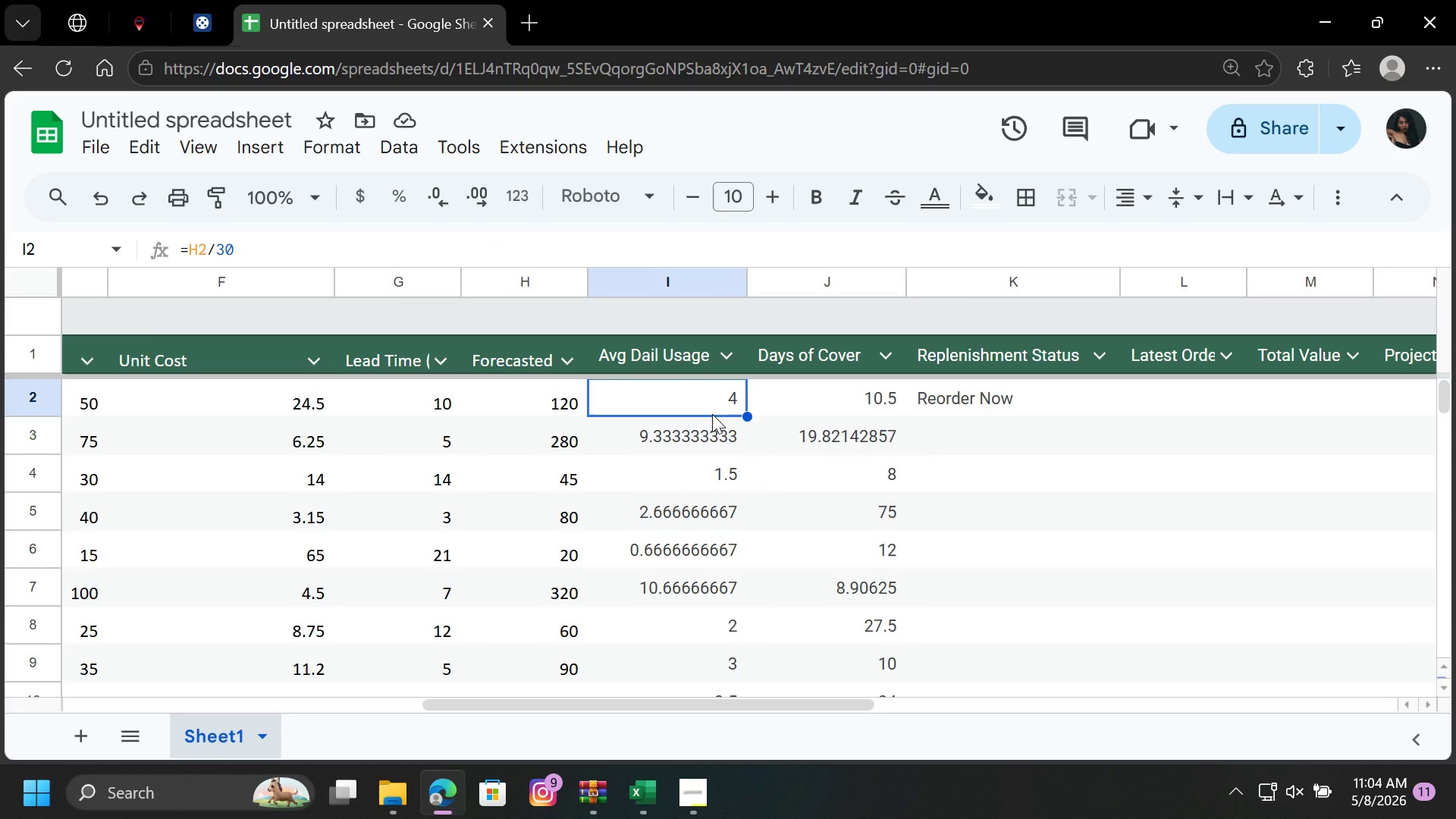 
left_click([811, 405])
 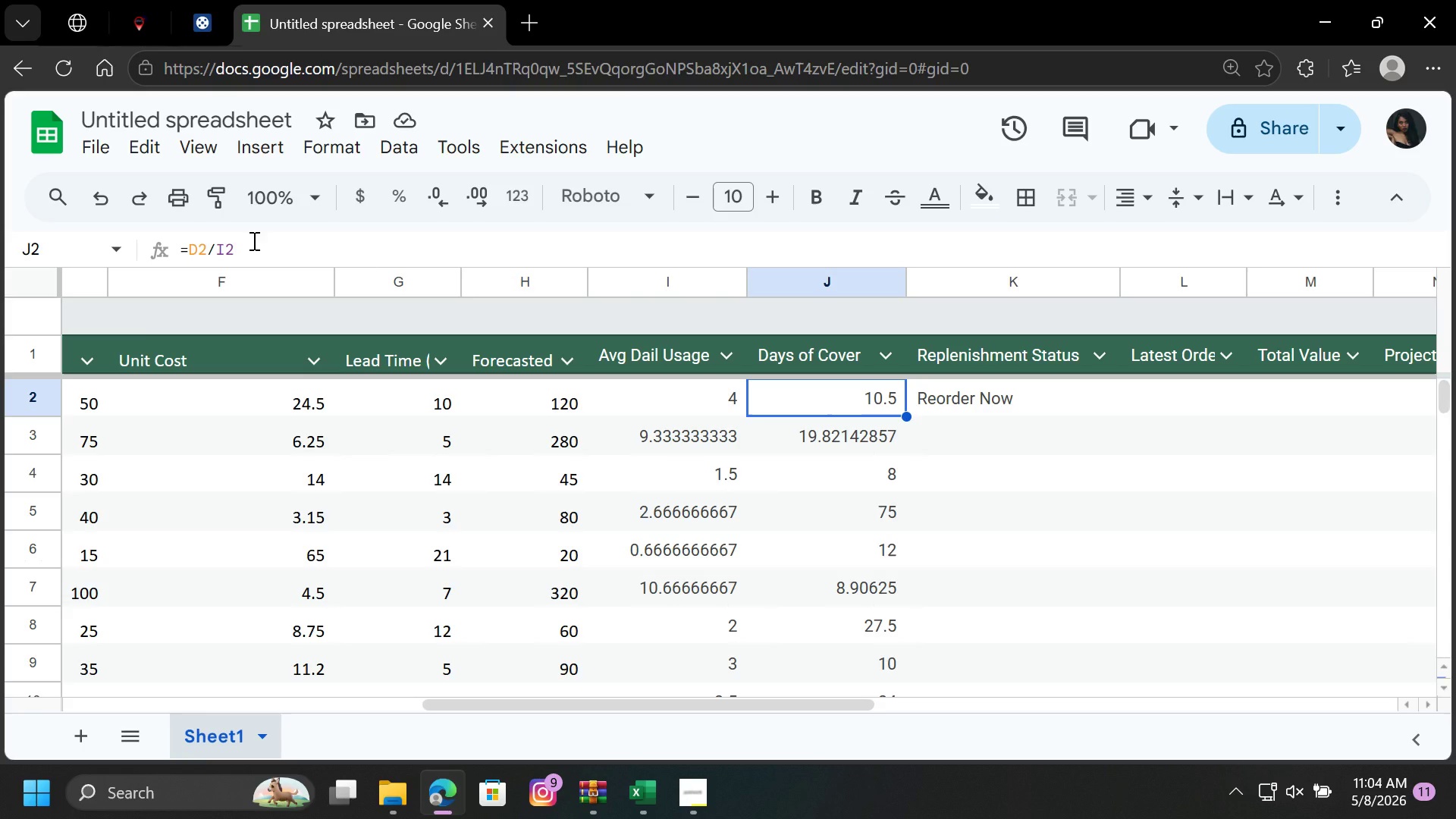 
wait(16.83)
 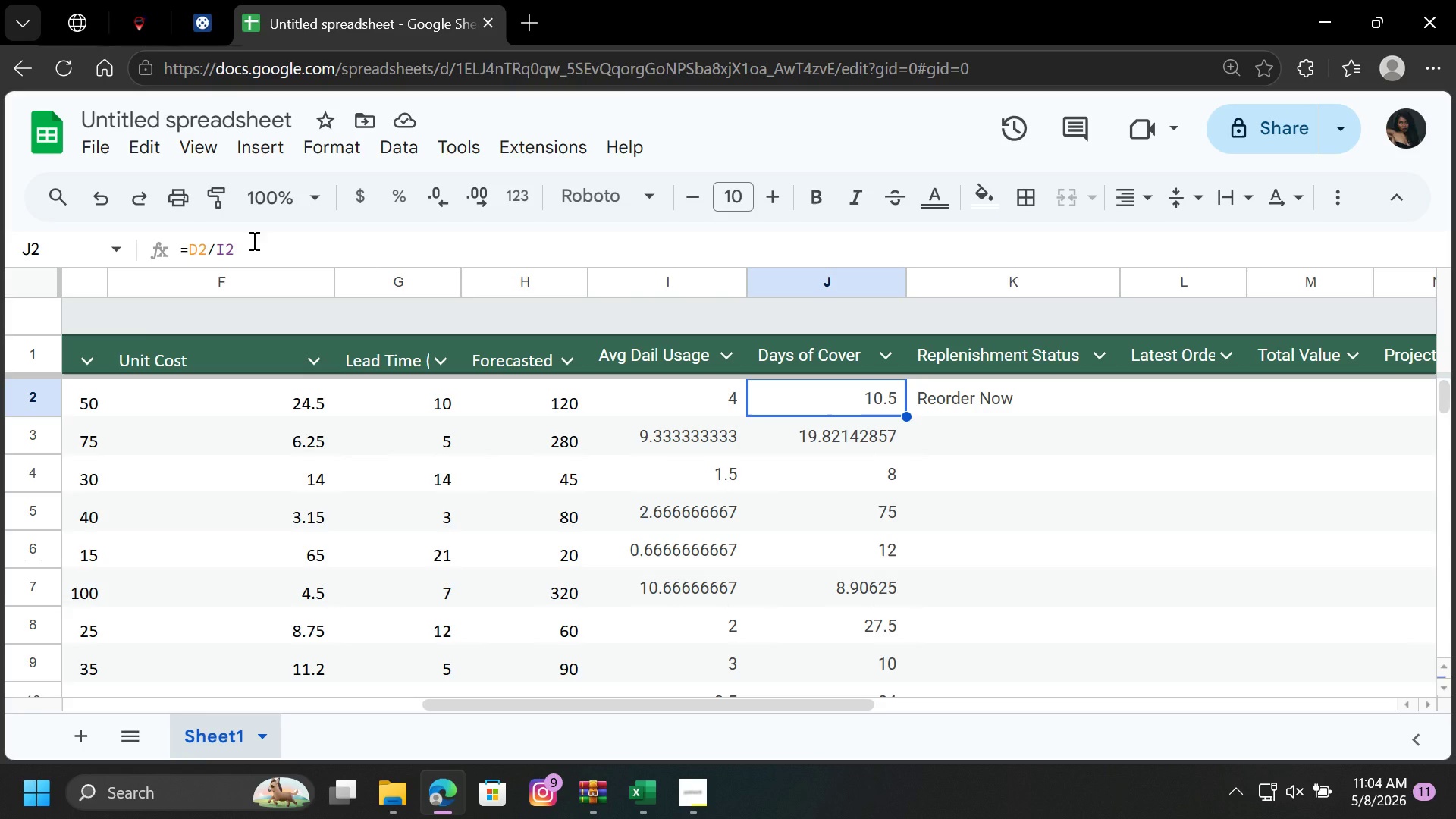 
left_click([256, 242])
 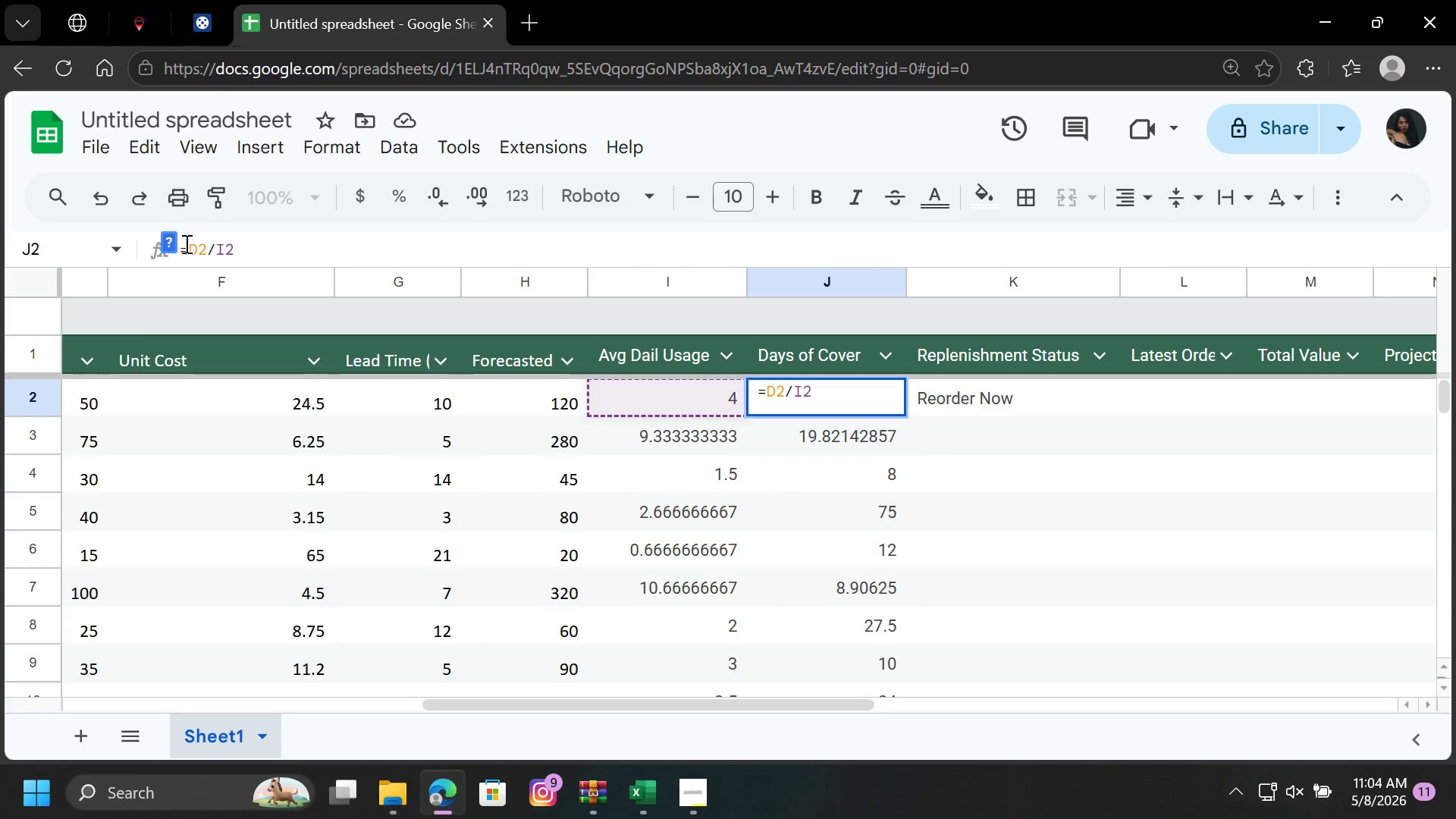 
left_click([187, 244])
 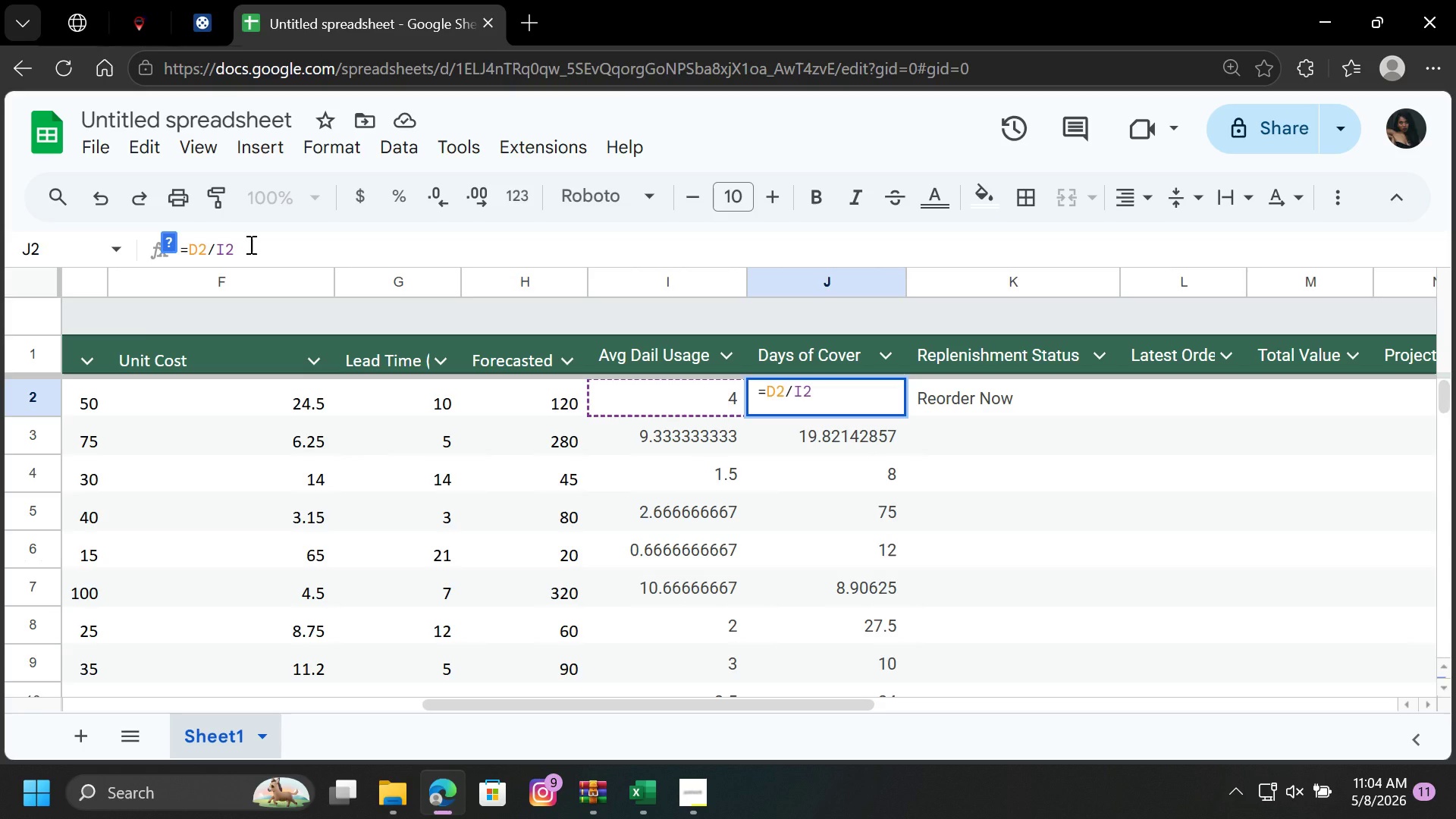 
type((I=)
key(Backspace)
key(Backspace)
key(Backspace)
type(IFF)
key(Backspace)
key(Backspace)
key(Backspace)
 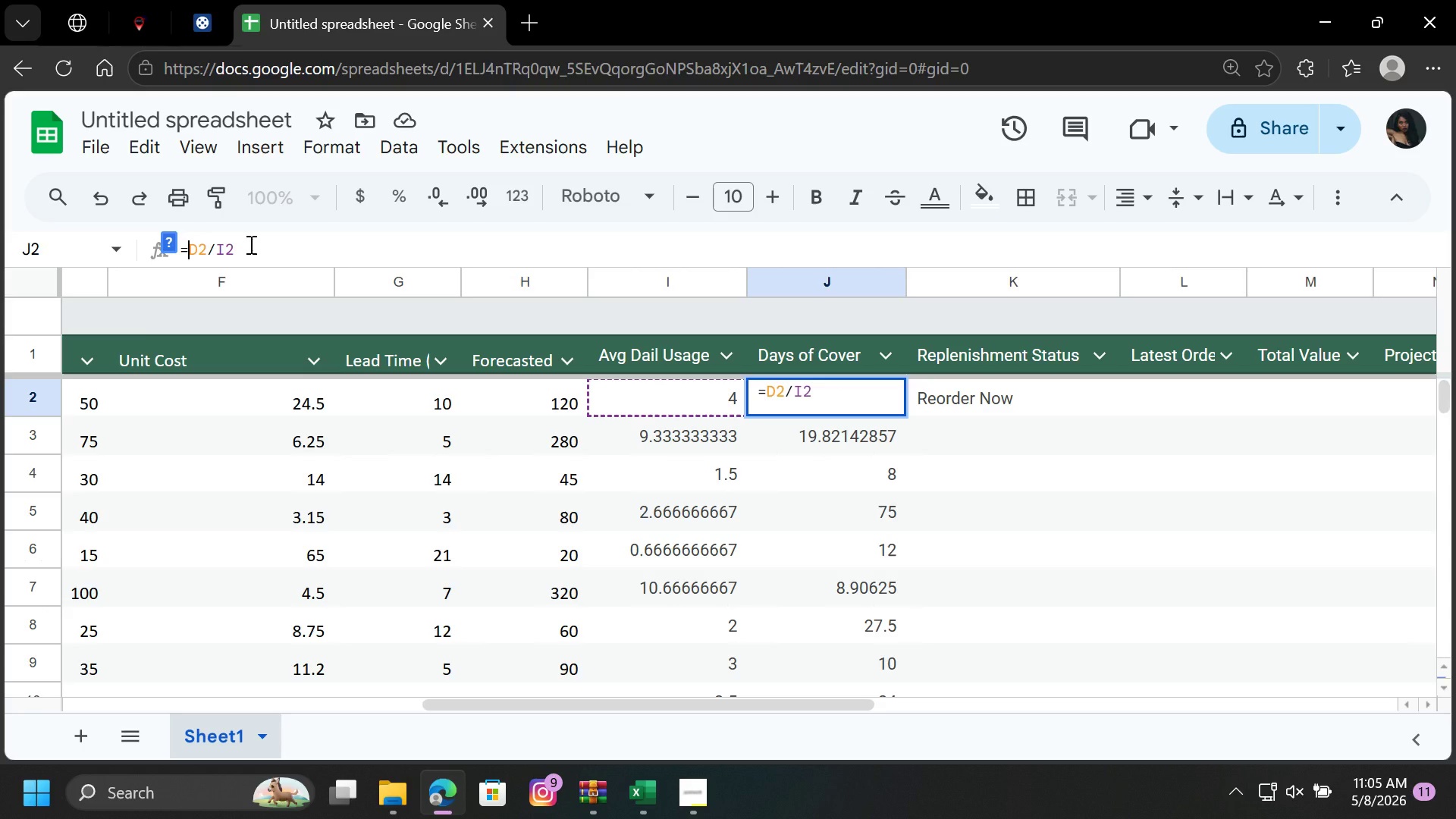 
left_click([249, 244])
 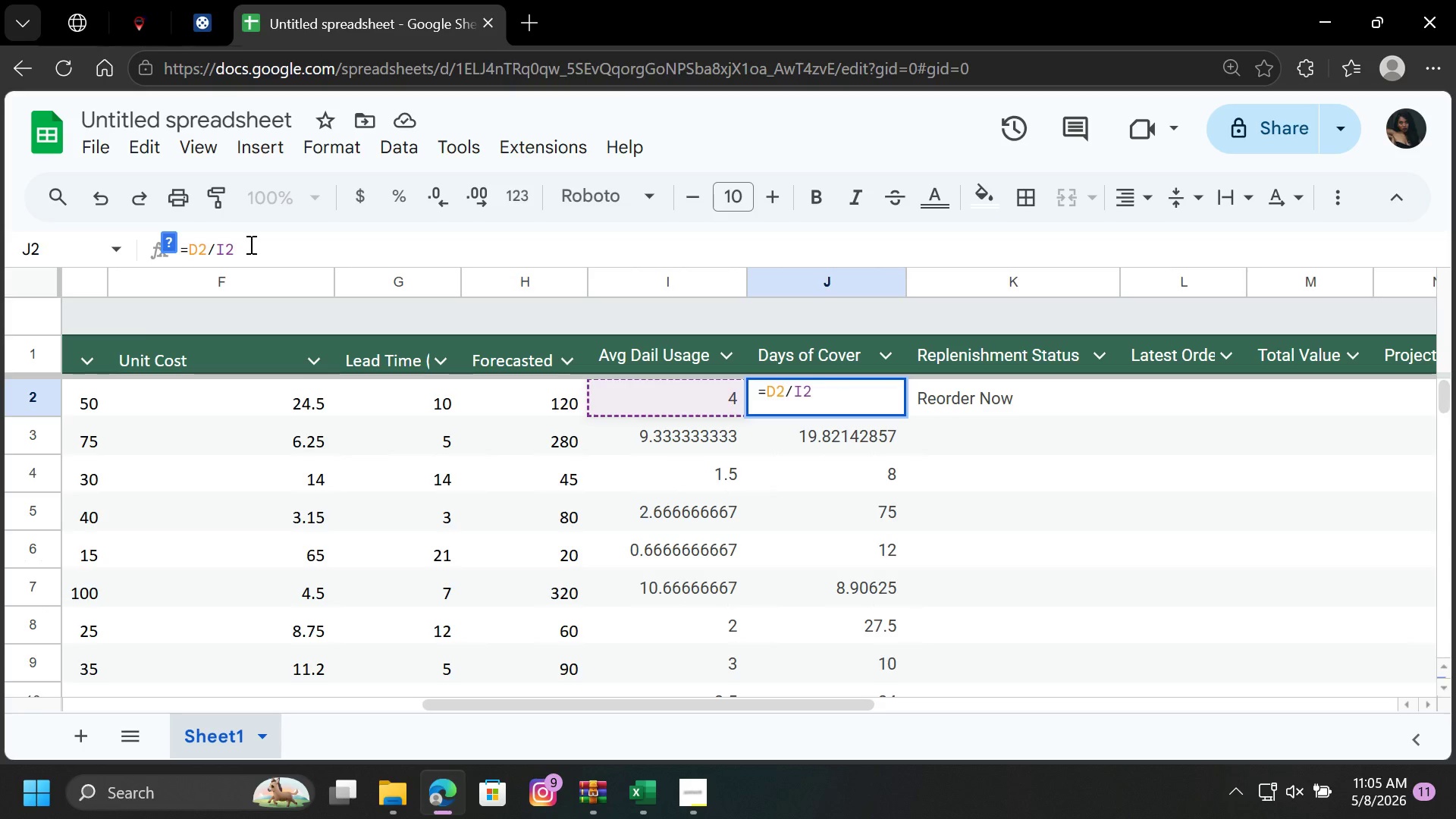 
key(Backspace)
 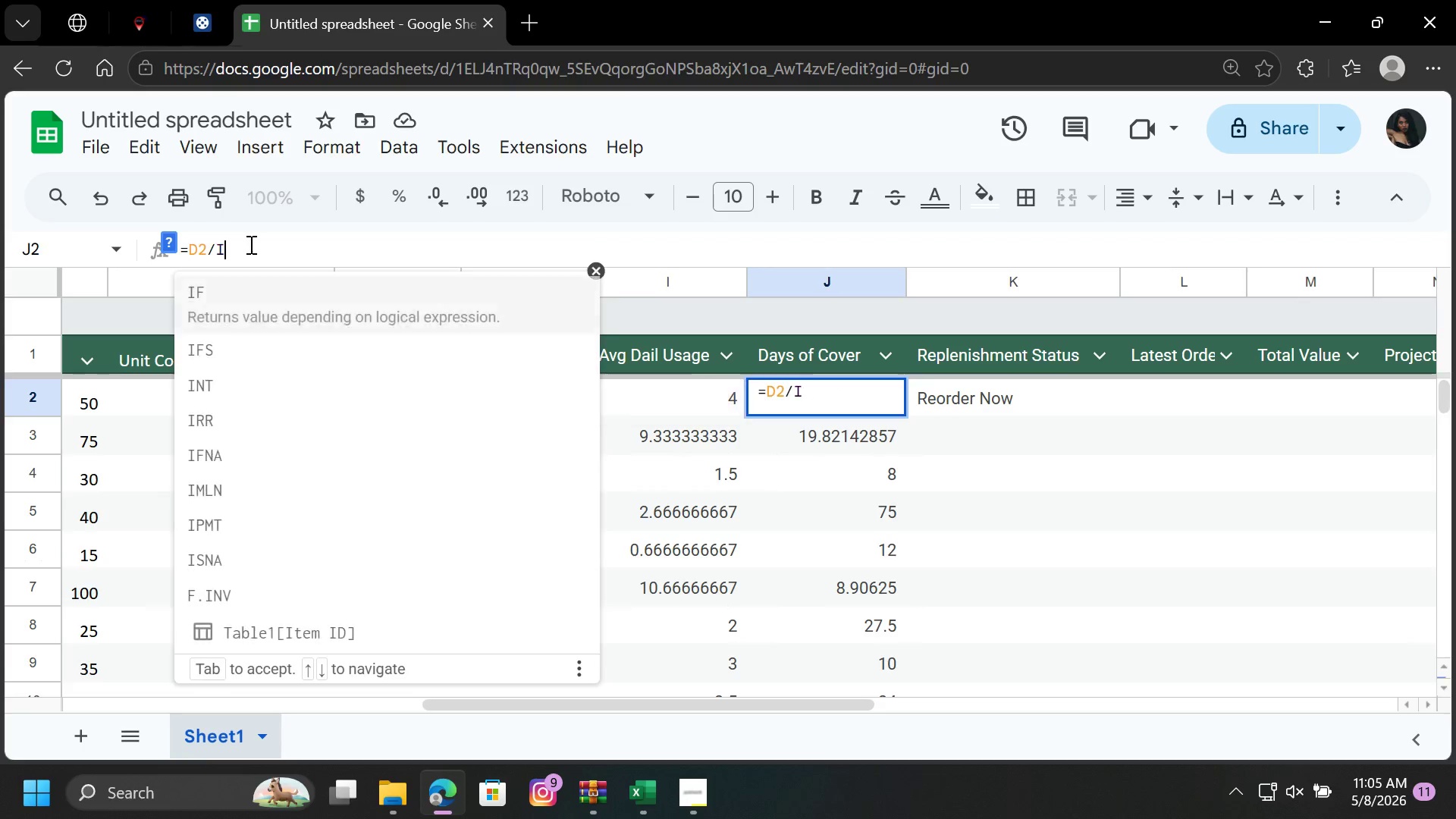 
key(Backspace)
 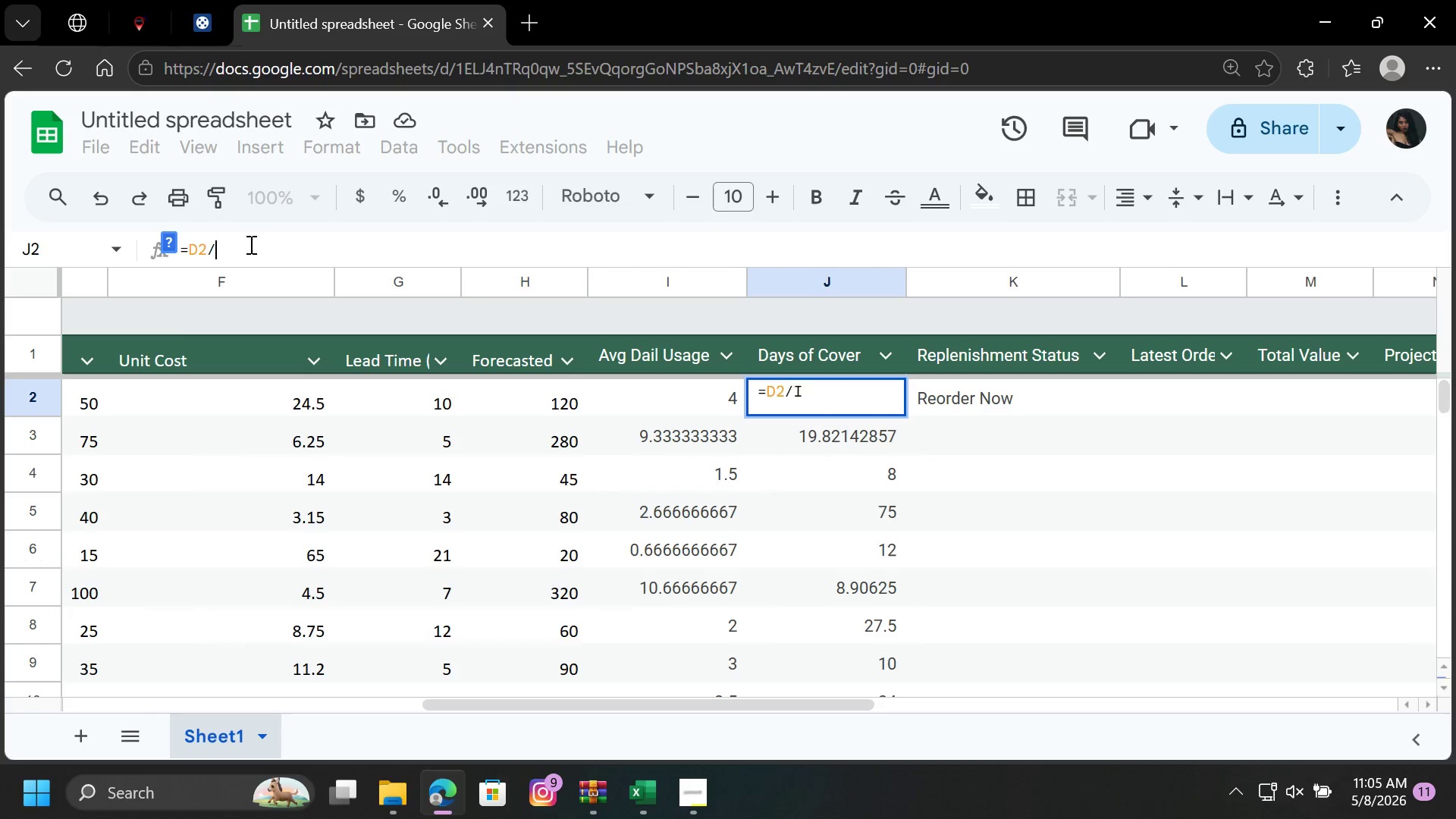 
key(Backspace)
 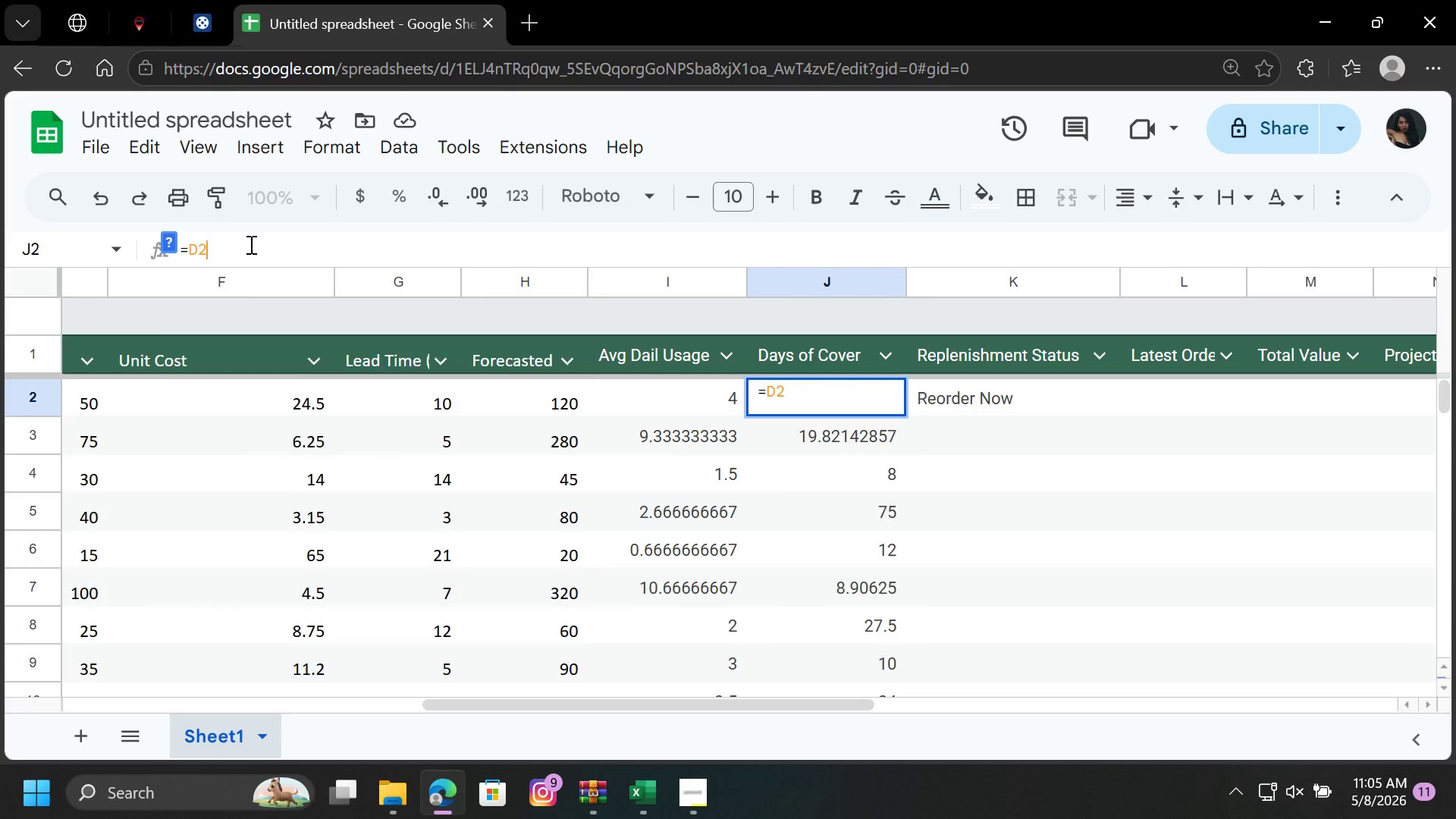 
key(Backspace)
 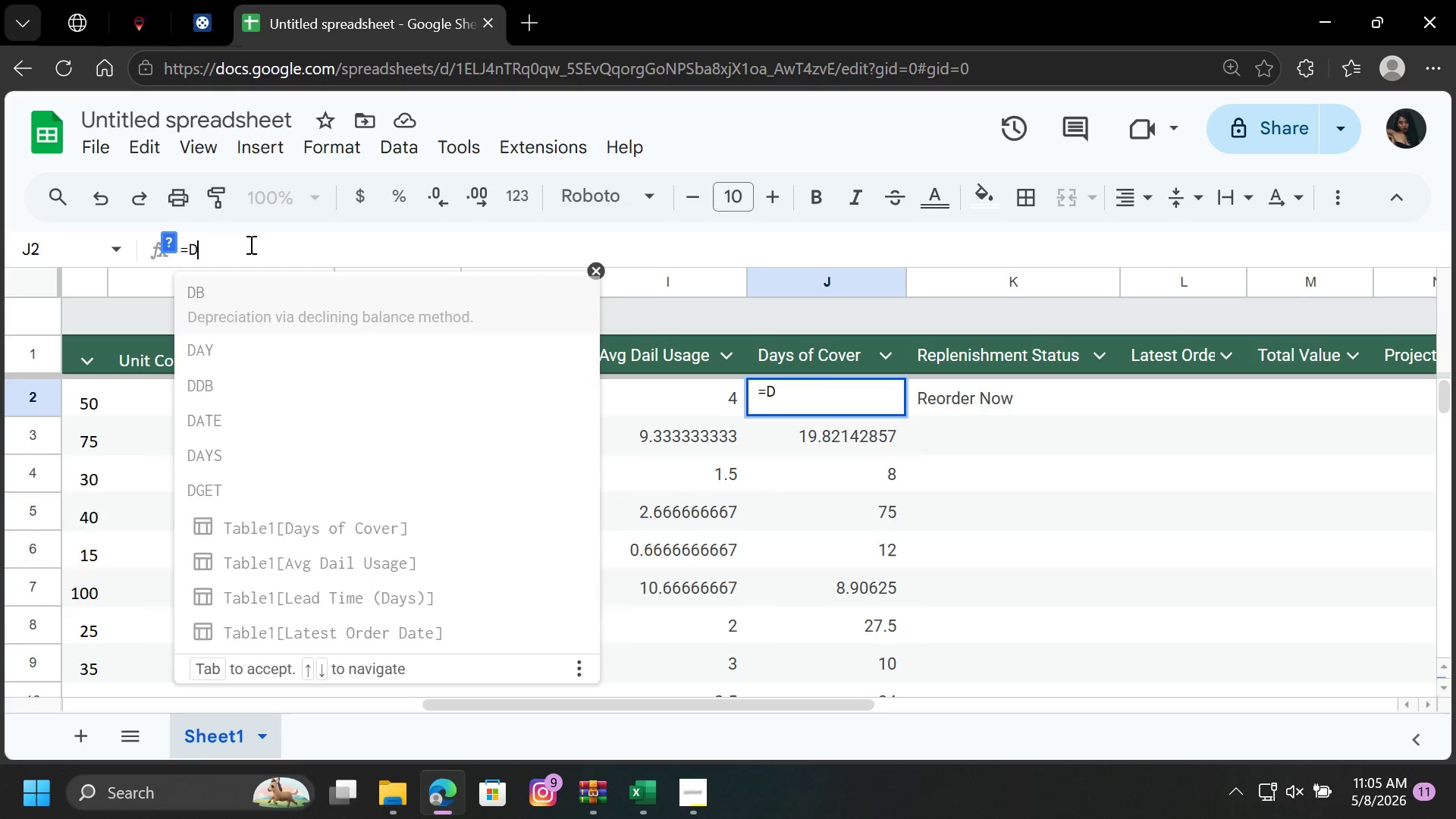 
key(Backspace)
 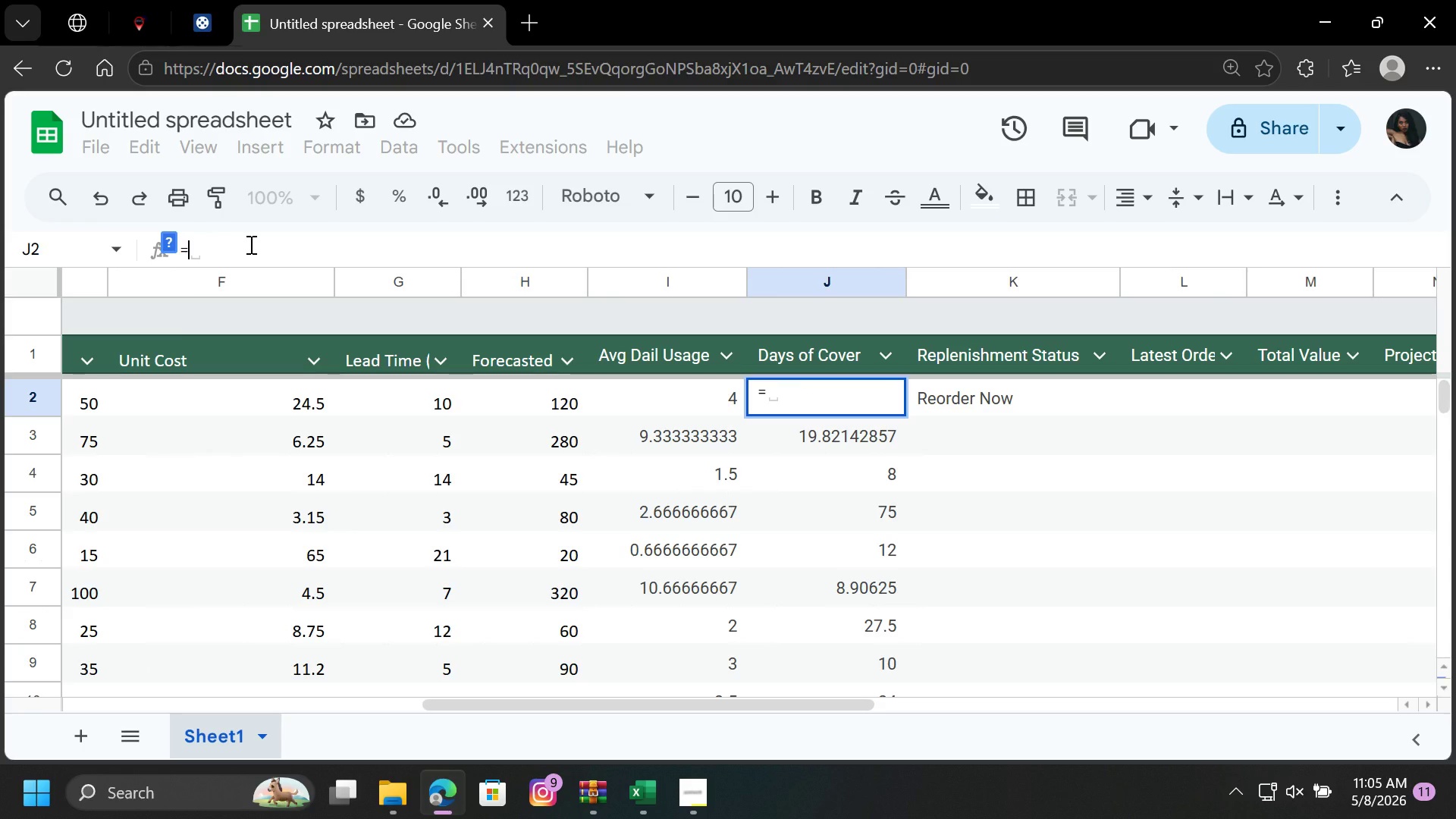 
type(IF)
 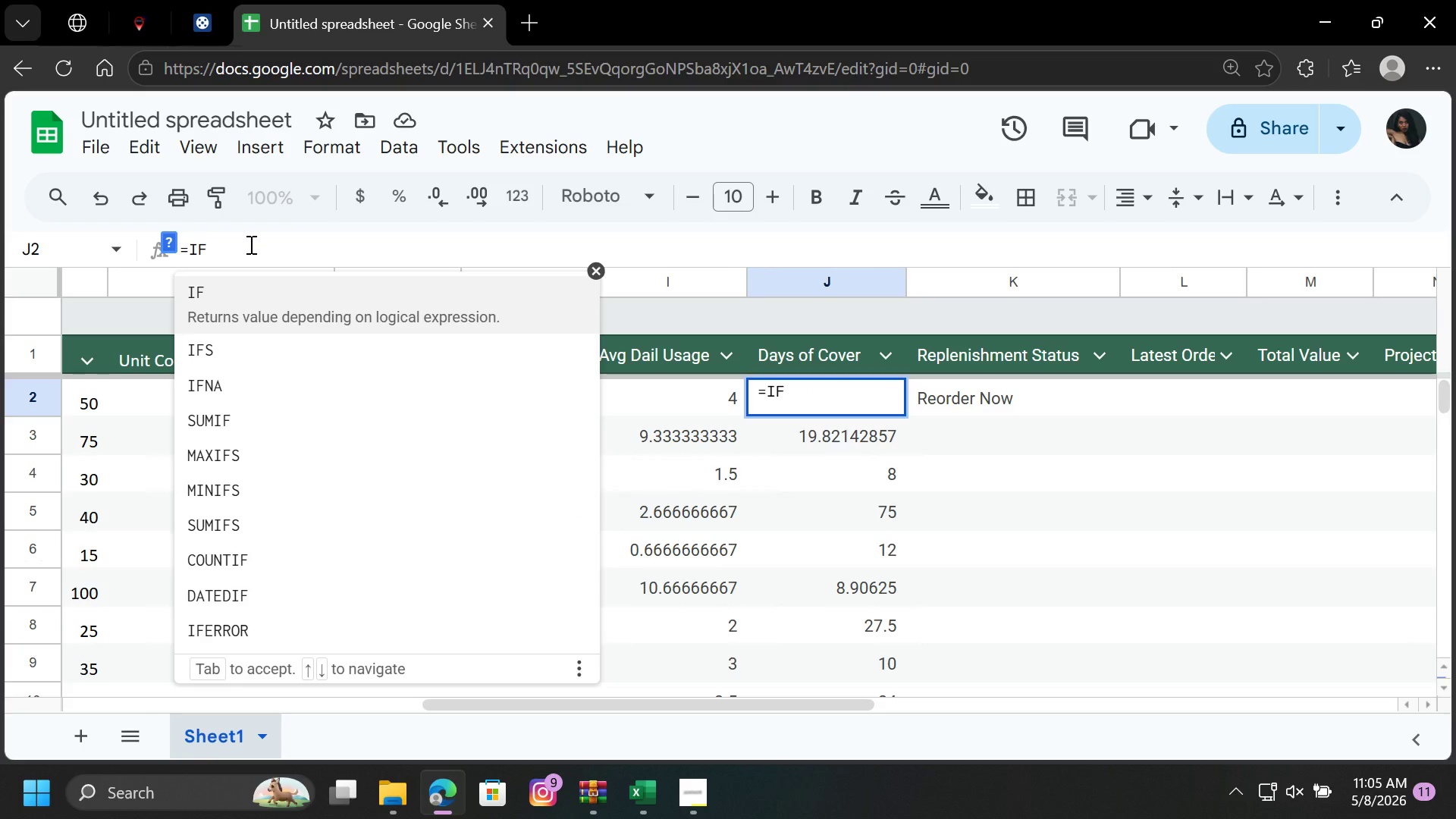 
key(ArrowDown)
 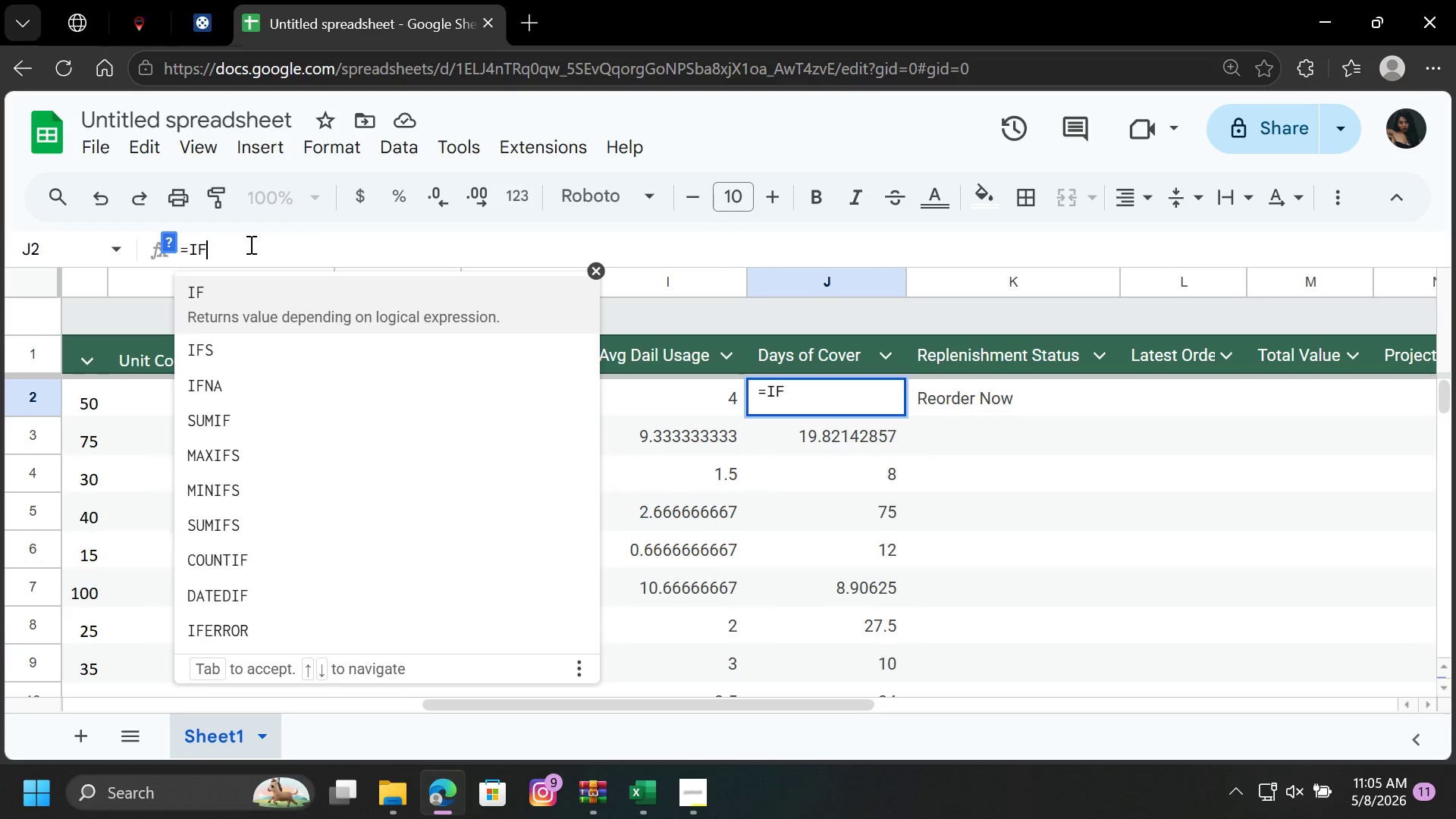 
hold_key(key=ArrowDown, duration=0.5)
 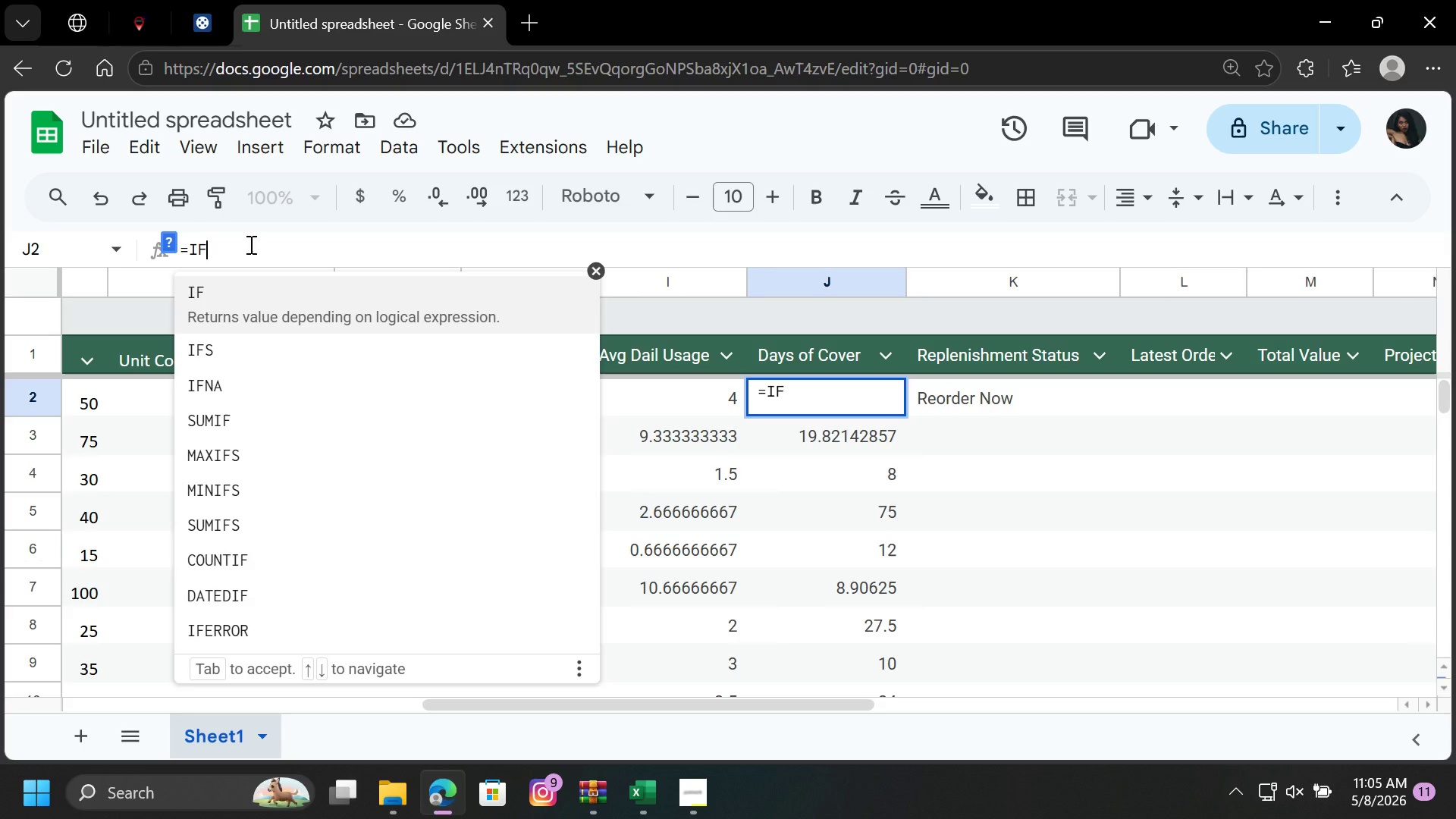 
hold_key(key=ArrowDown, duration=0.77)
 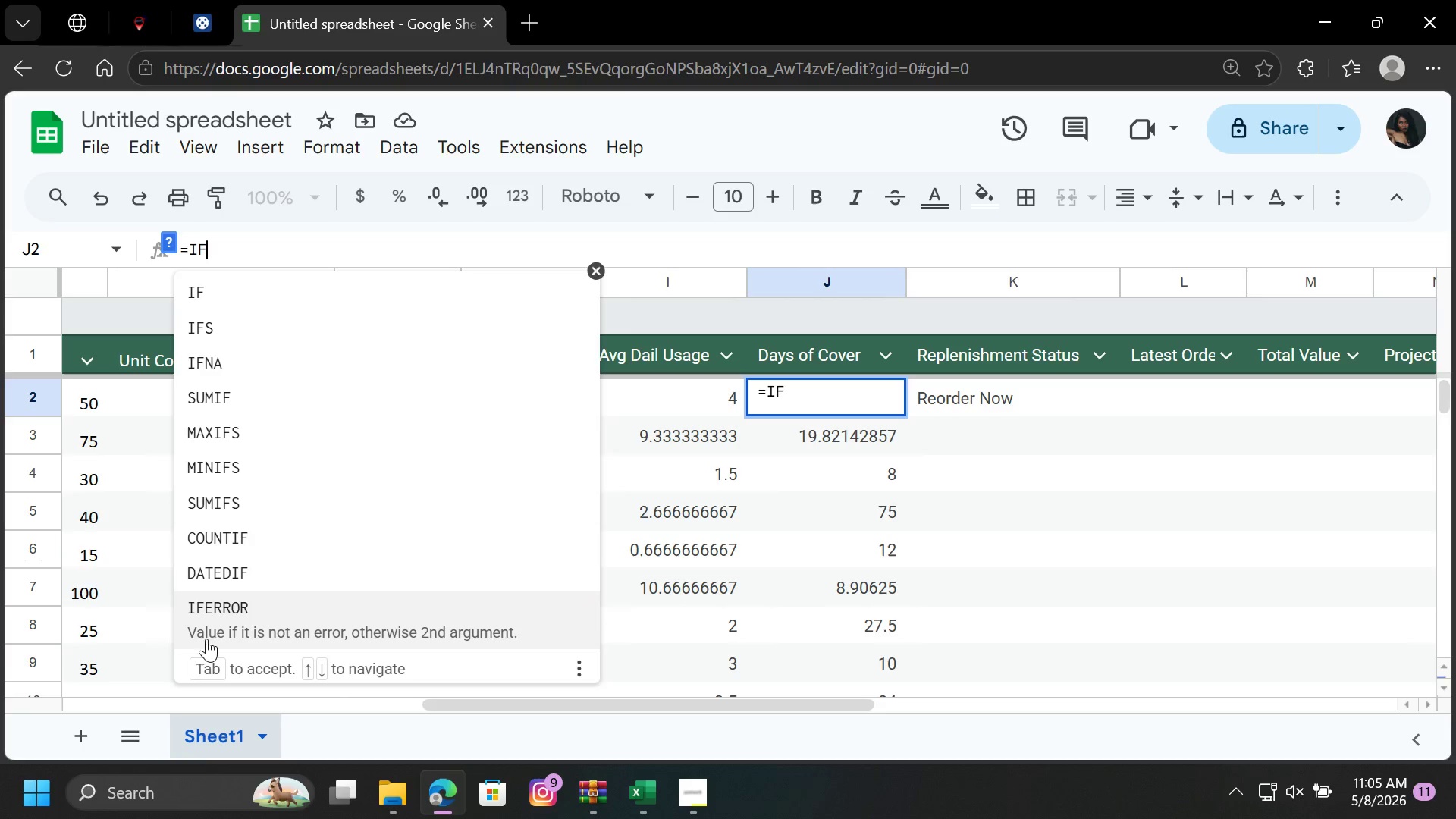 
left_click([213, 629])
 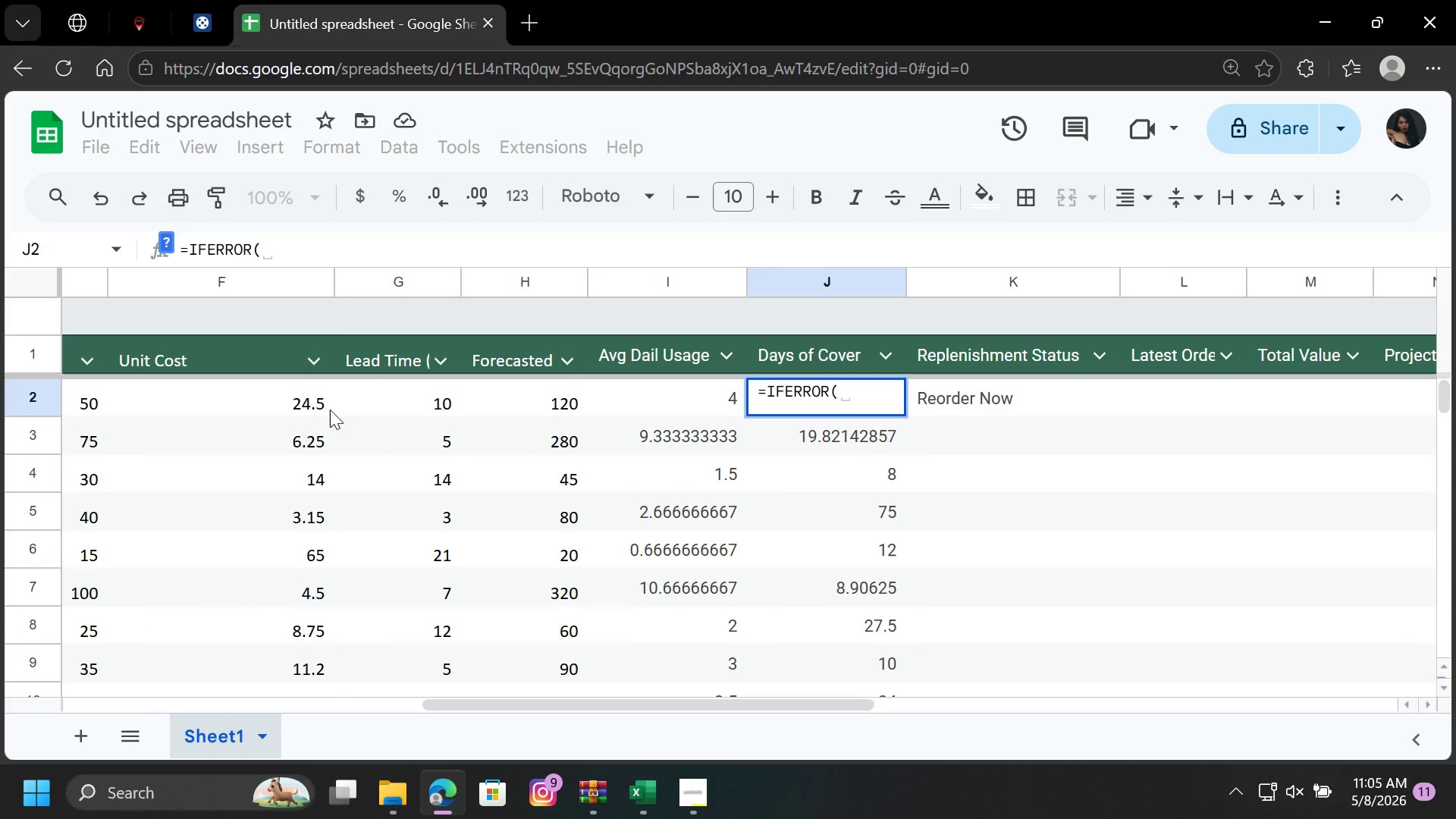 
wait(7.12)
 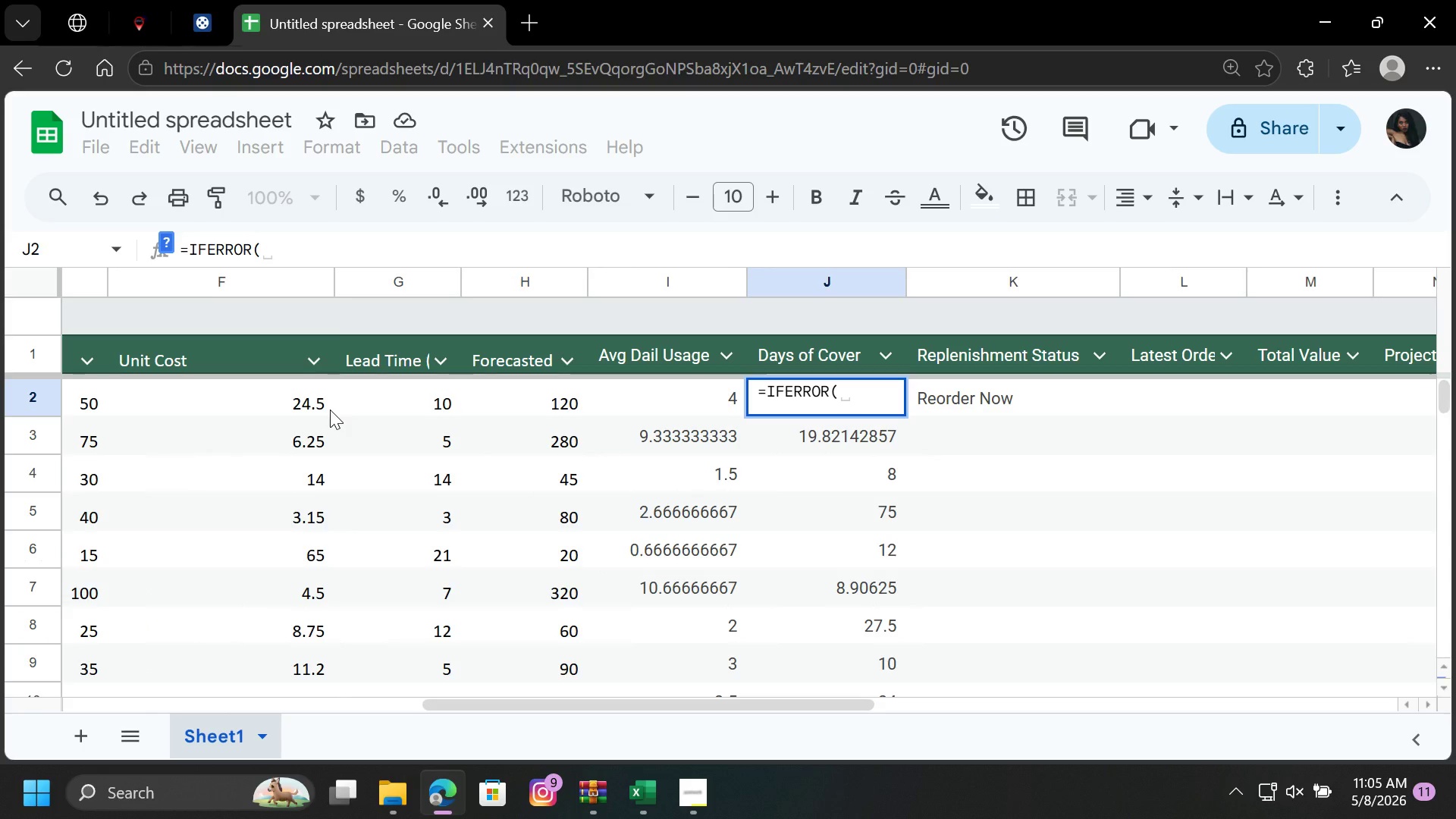 
left_click_drag(start_coordinate=[441, 696], to_coordinate=[427, 703])
 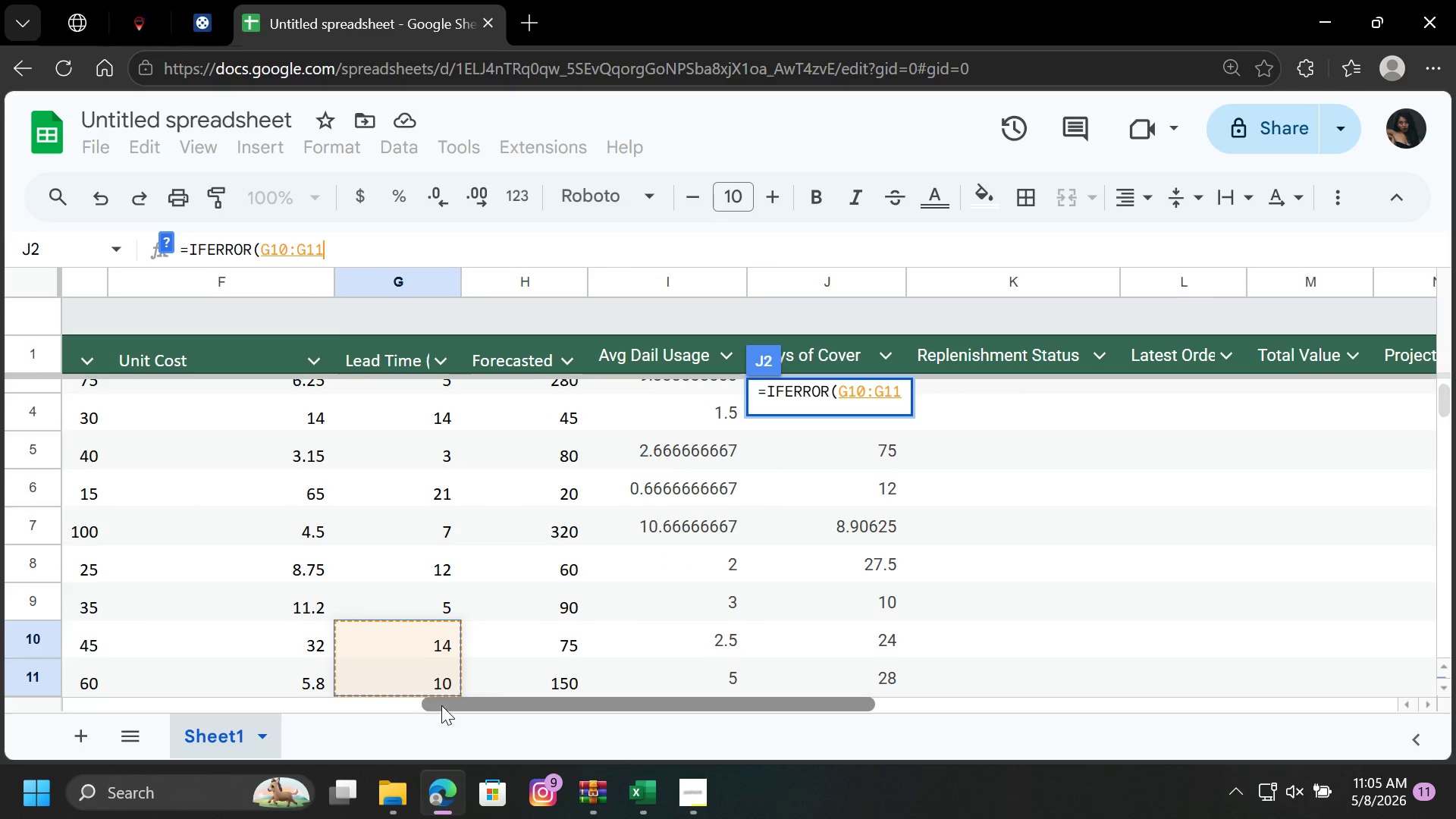 
left_click_drag(start_coordinate=[444, 705], to_coordinate=[249, 721])
 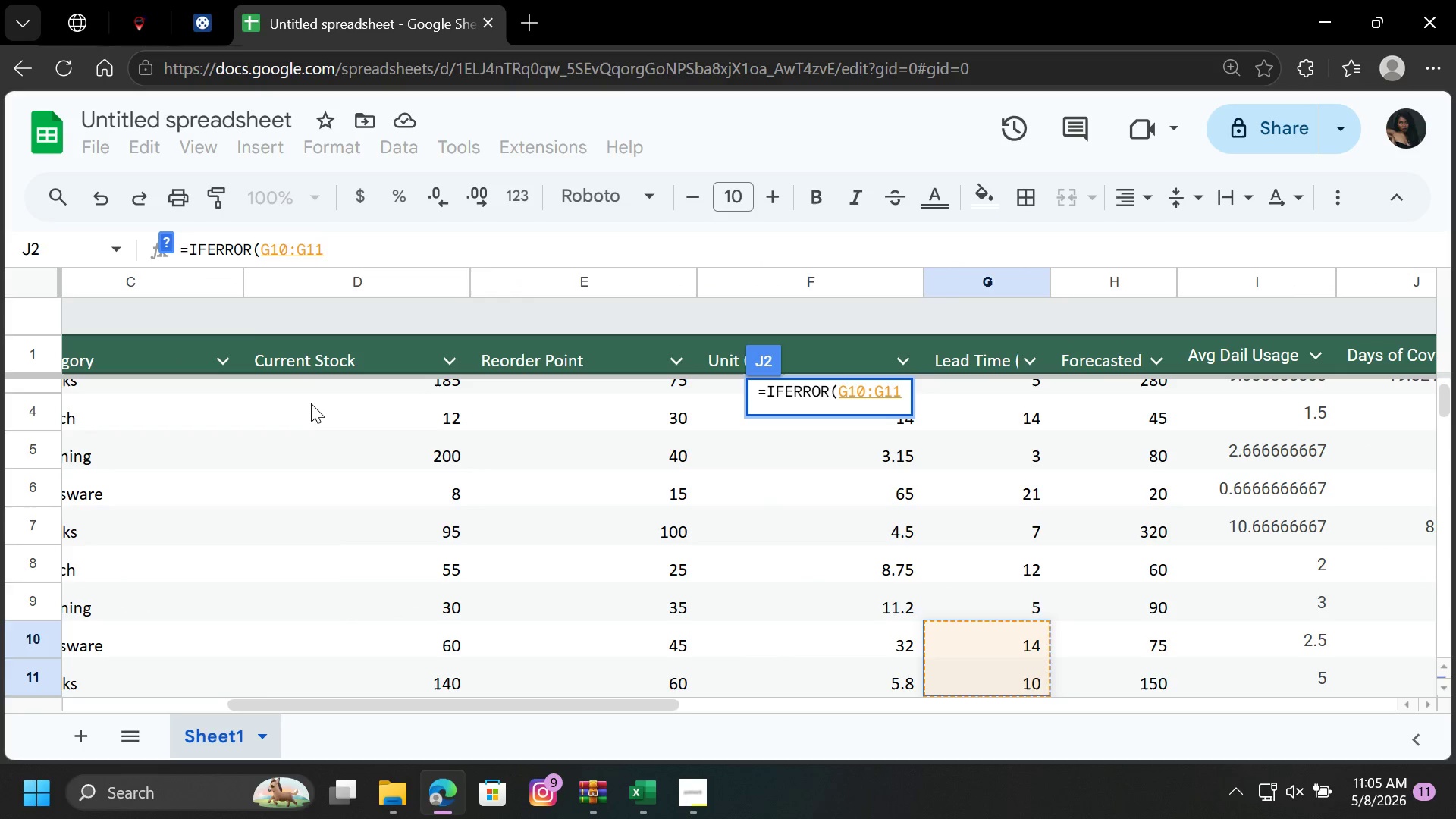 
left_click([321, 397])
 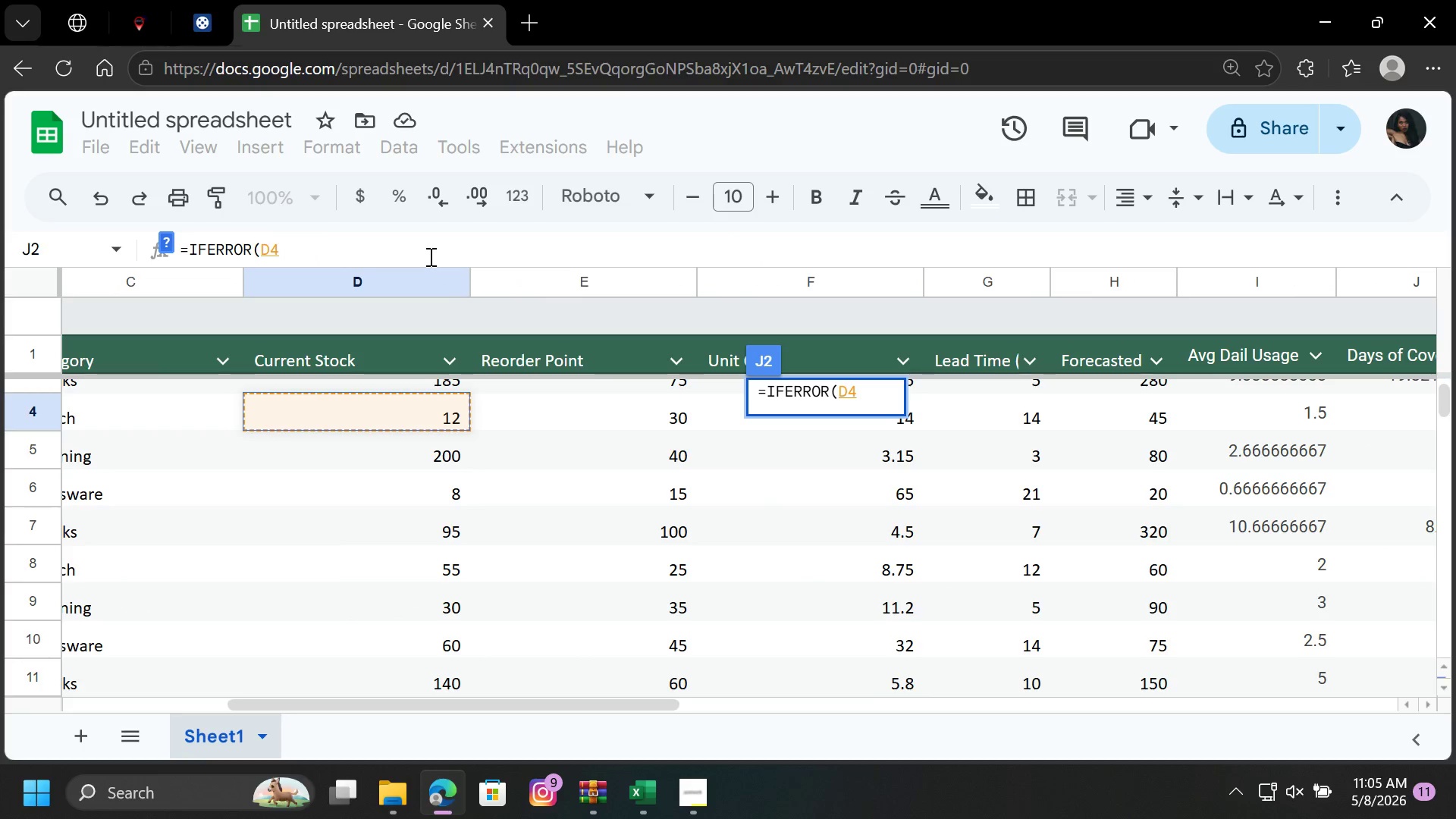 
key(Slash)
 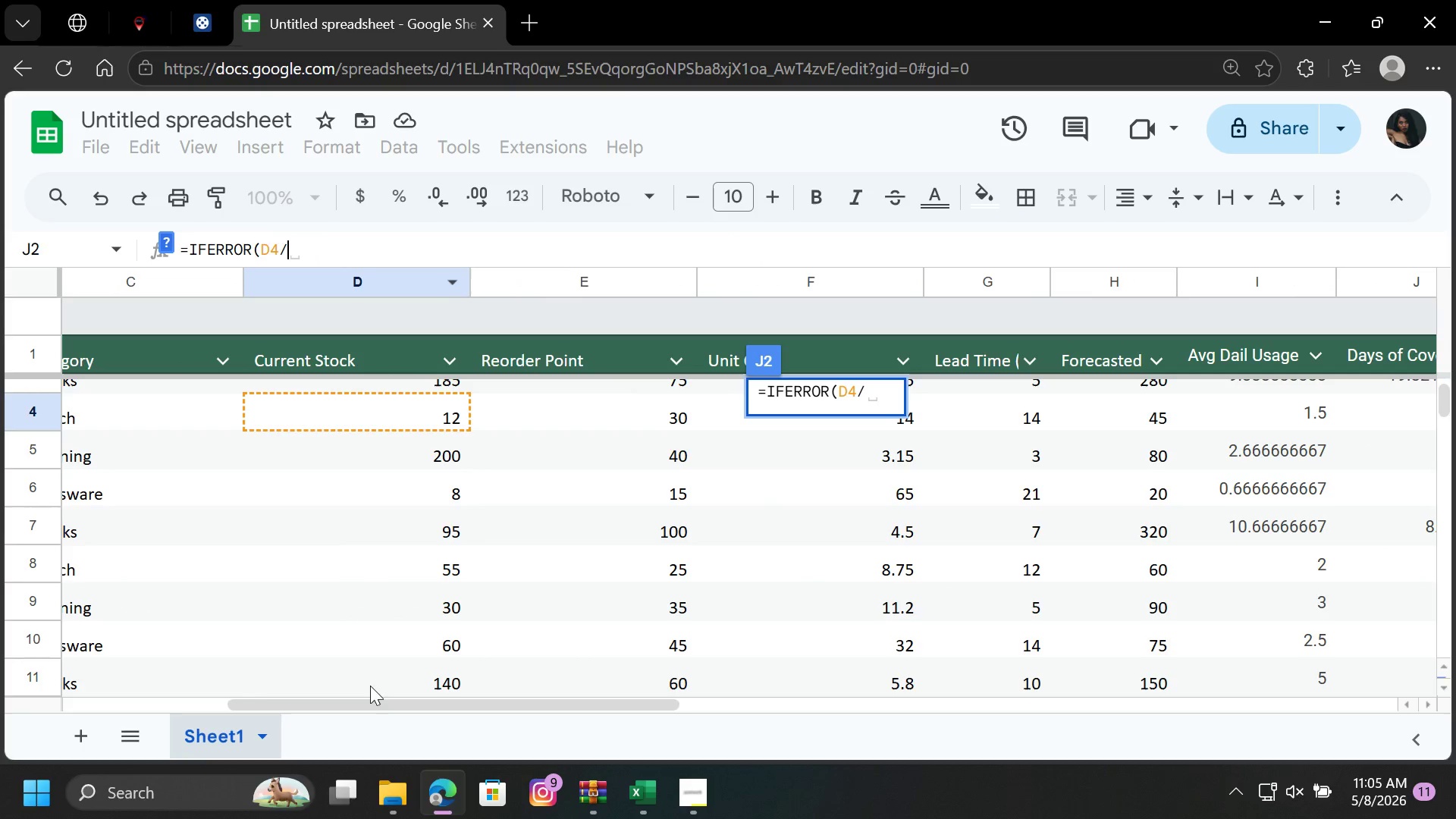 
left_click_drag(start_coordinate=[369, 705], to_coordinate=[531, 724])
 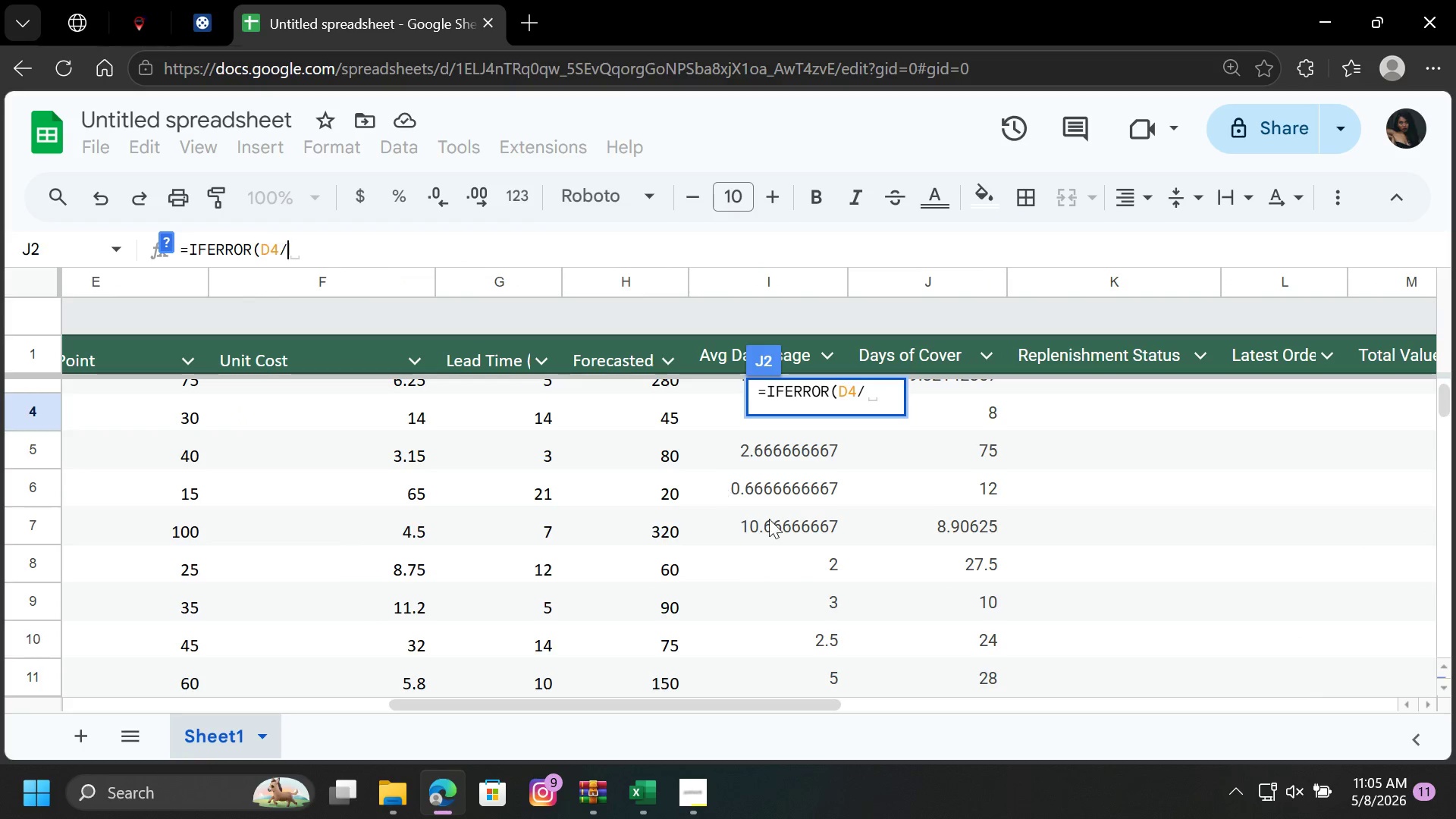 
scroll: coordinate [805, 544], scroll_direction: up, amount: 11.0
 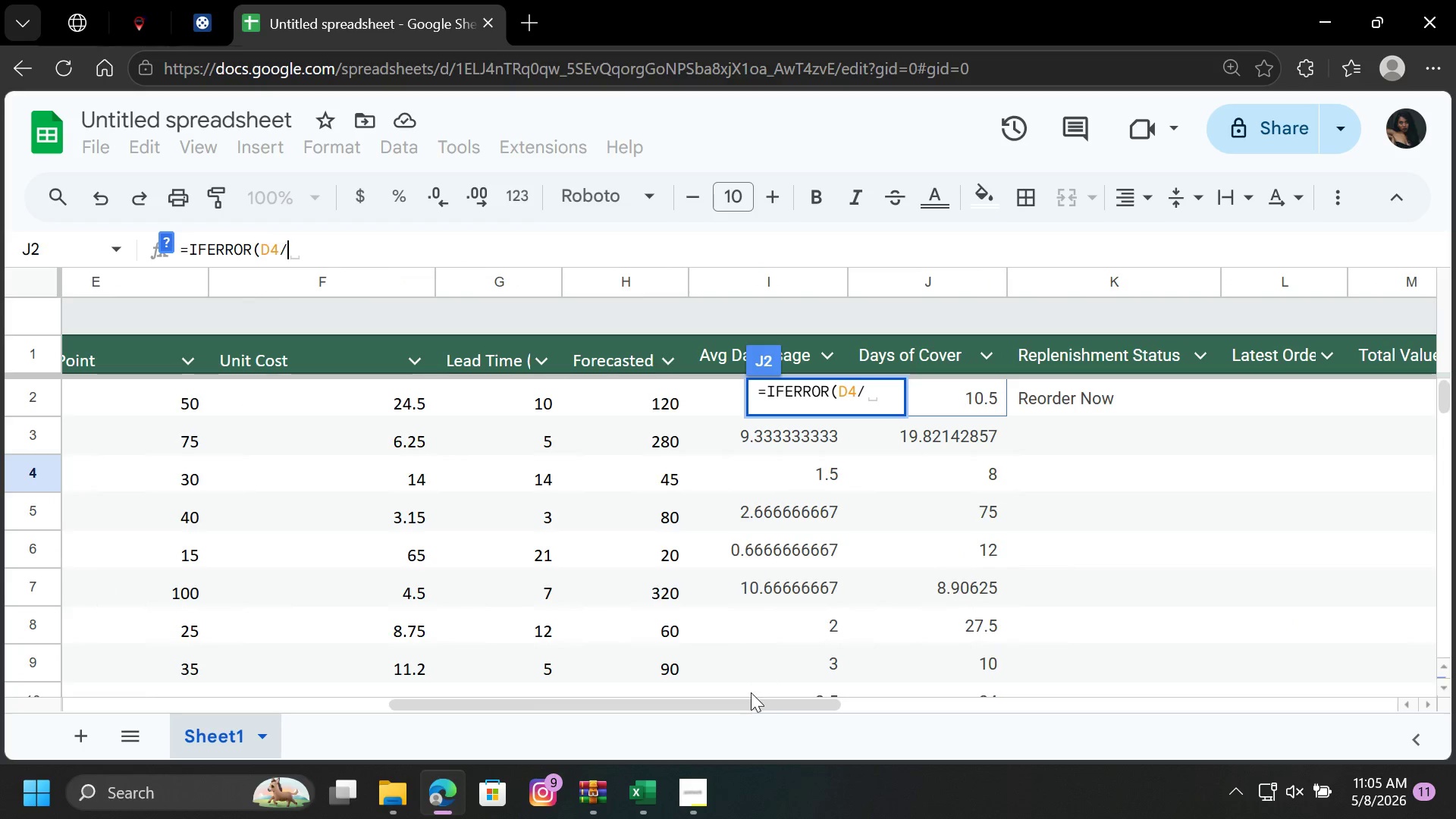 
left_click_drag(start_coordinate=[736, 706], to_coordinate=[791, 705])
 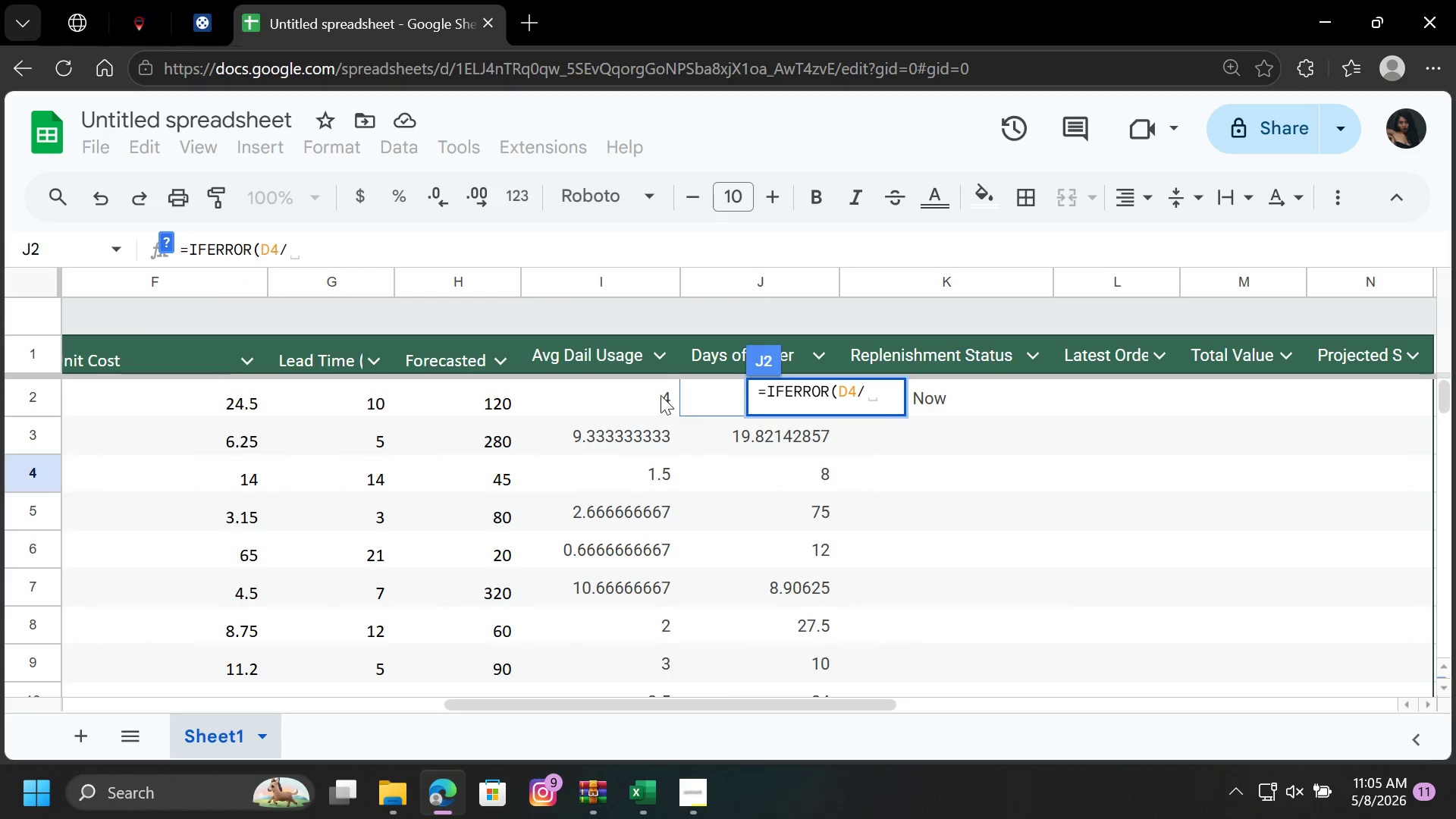 
left_click([641, 389])
 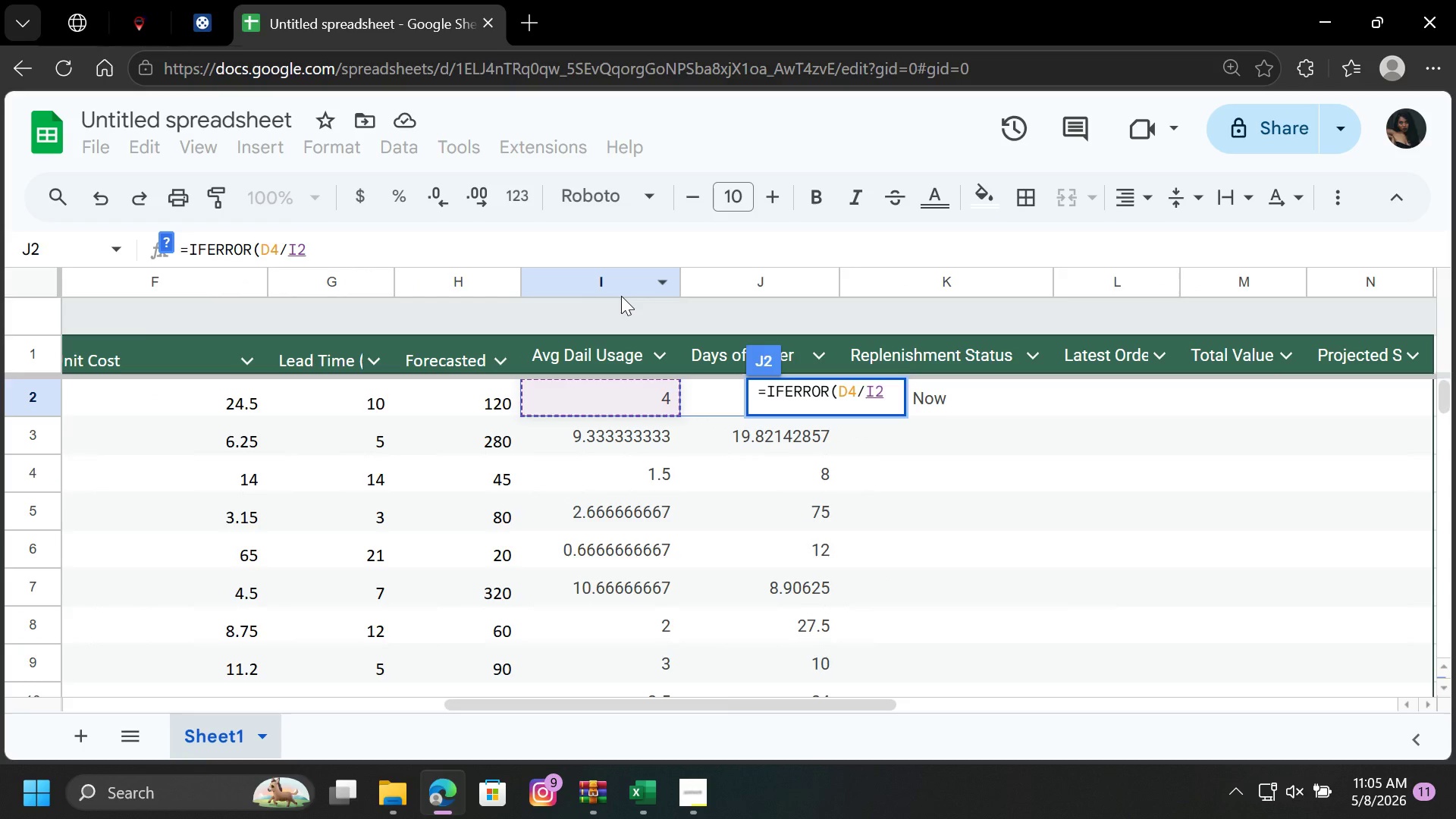 
type(,0))
 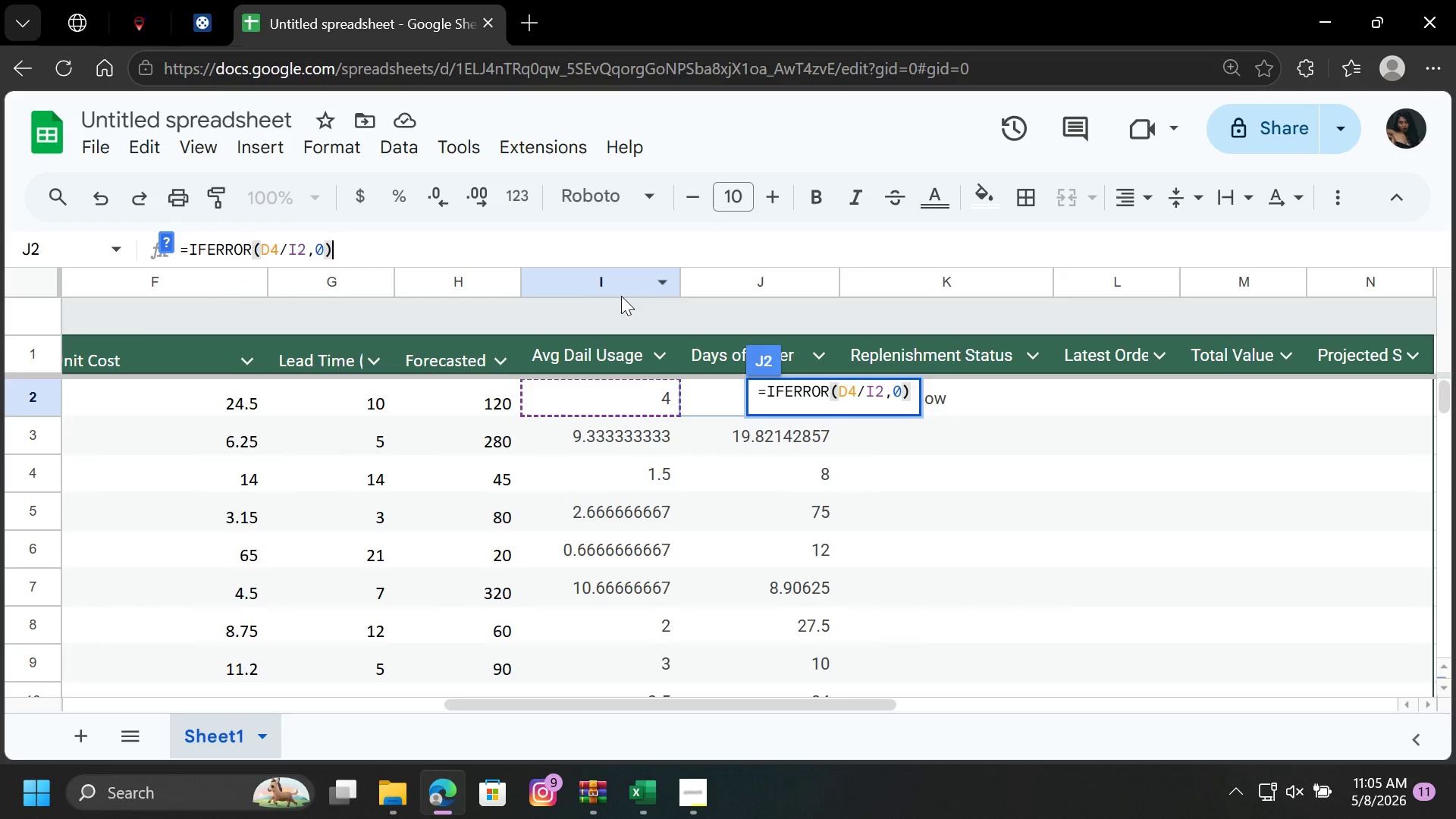 
key(Enter)
 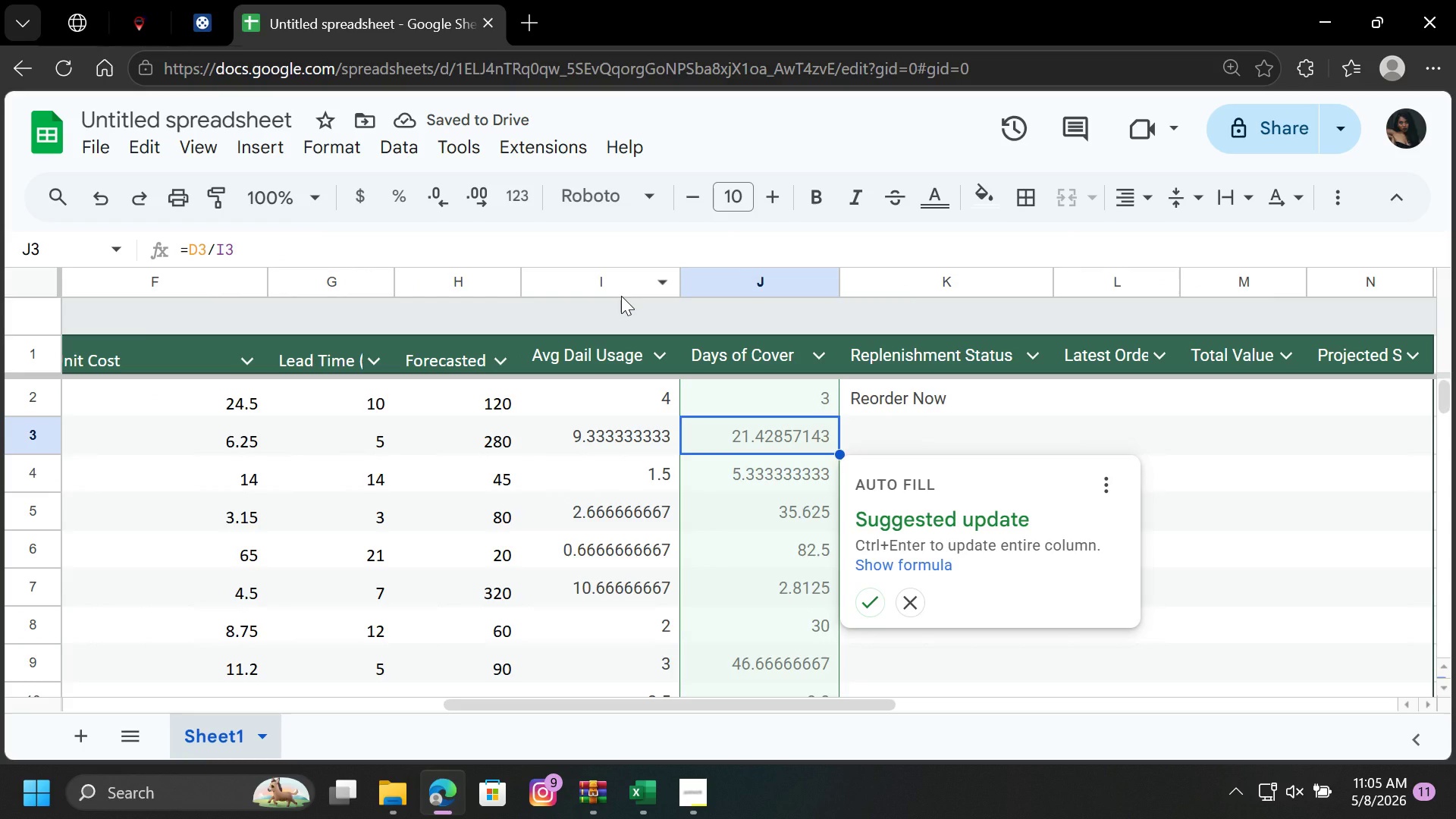 
wait(8.23)
 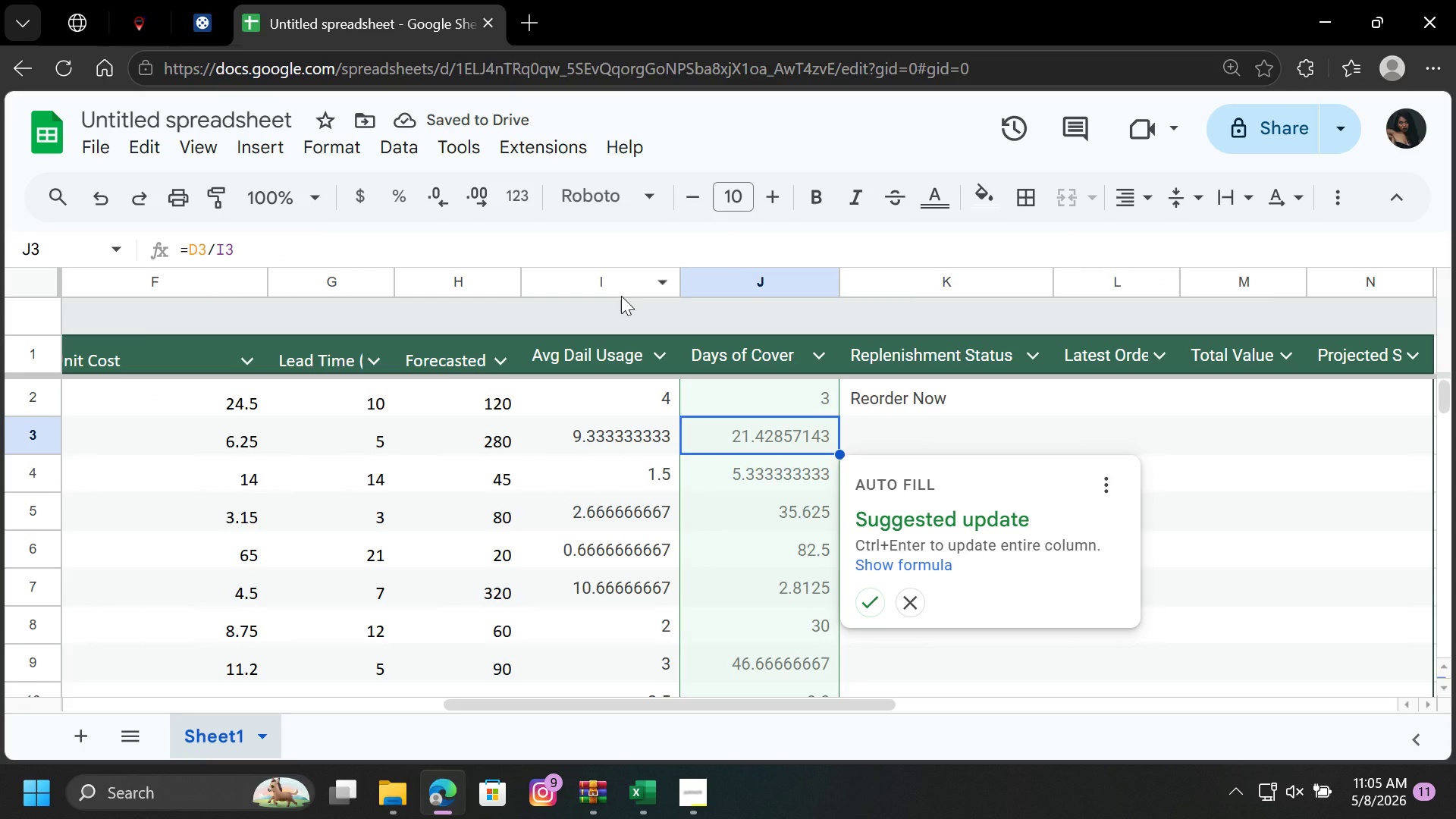 
left_click([103, 192])
 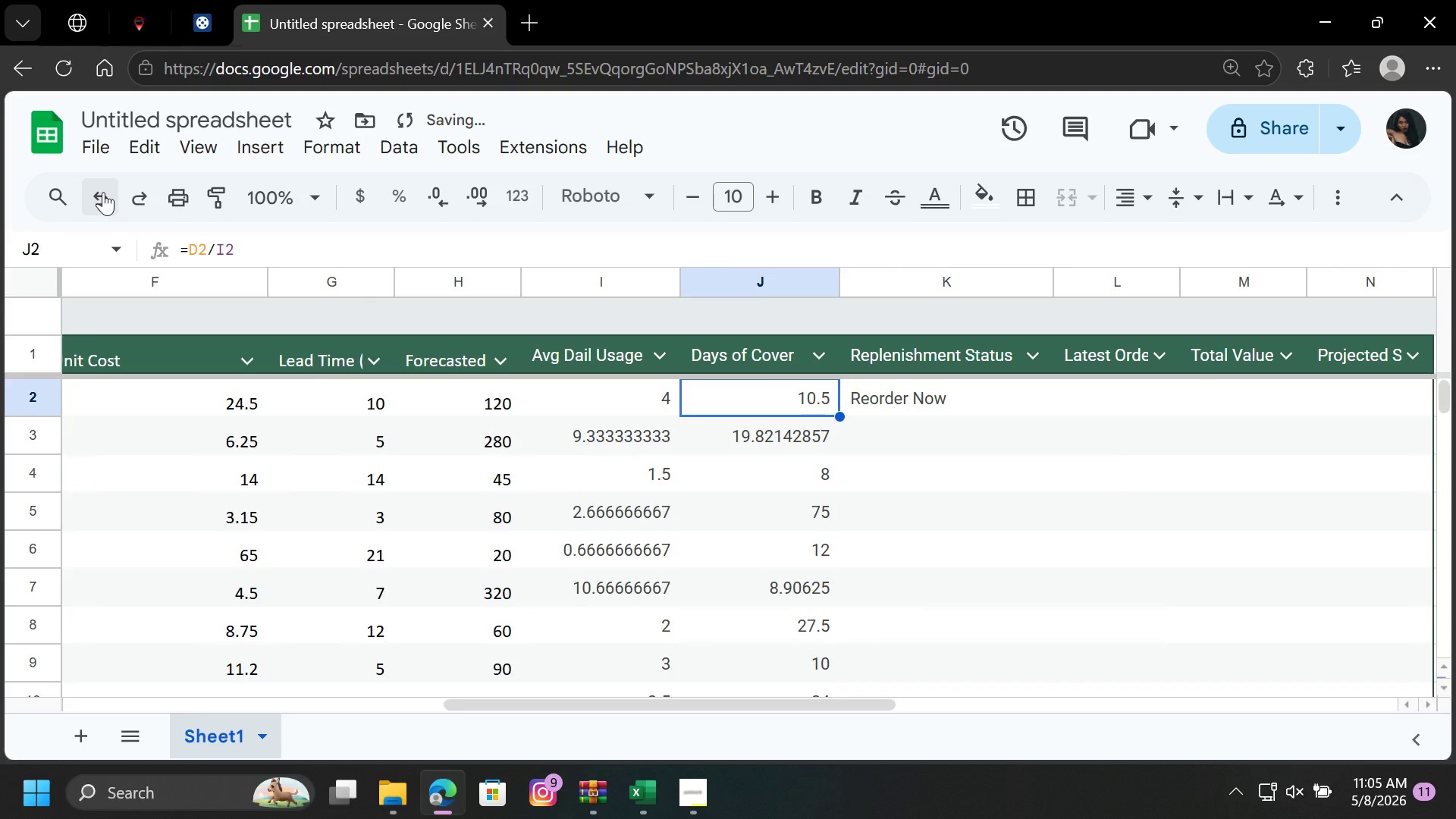 
left_click([103, 192])
 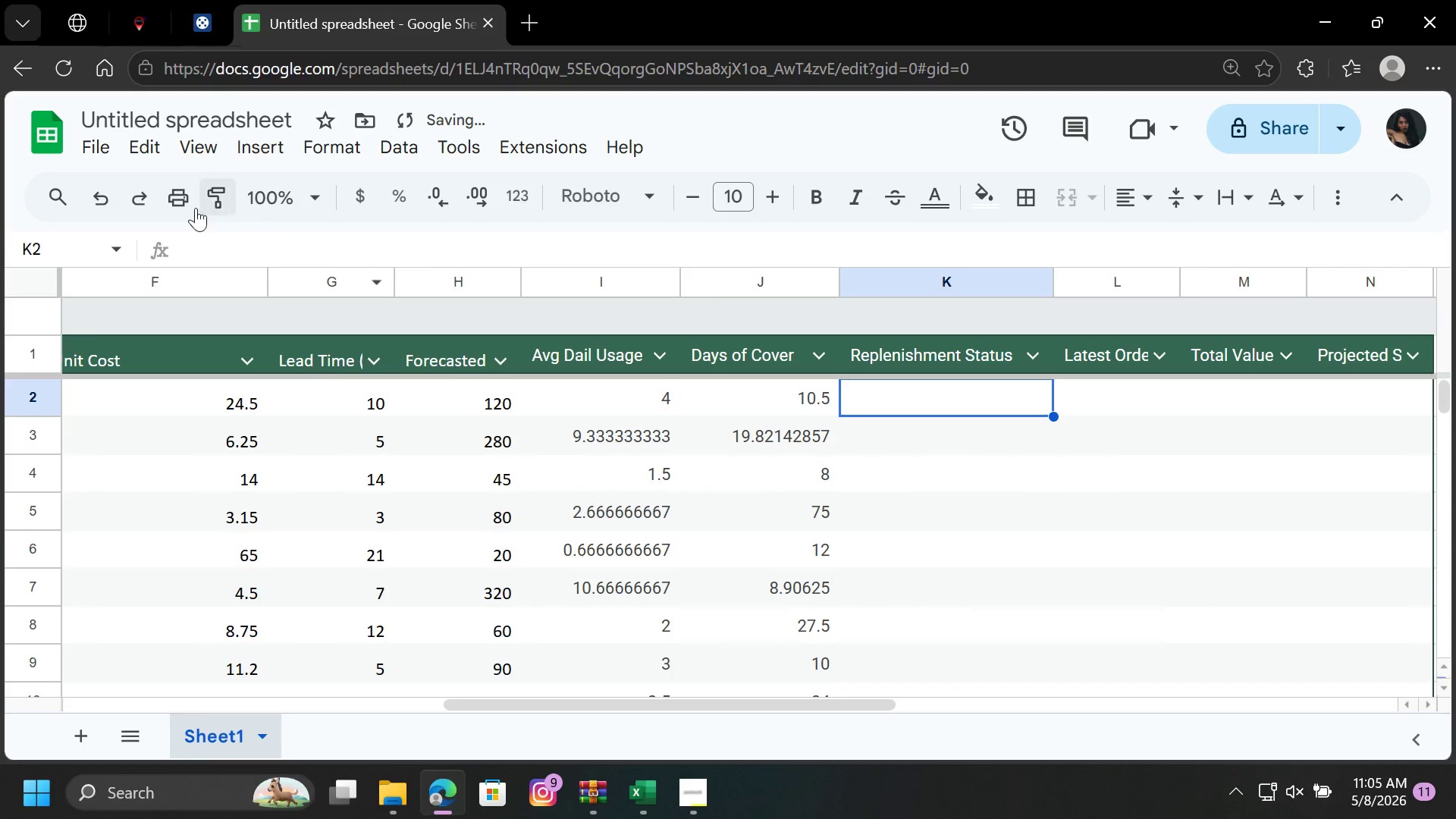 
left_click([145, 191])
 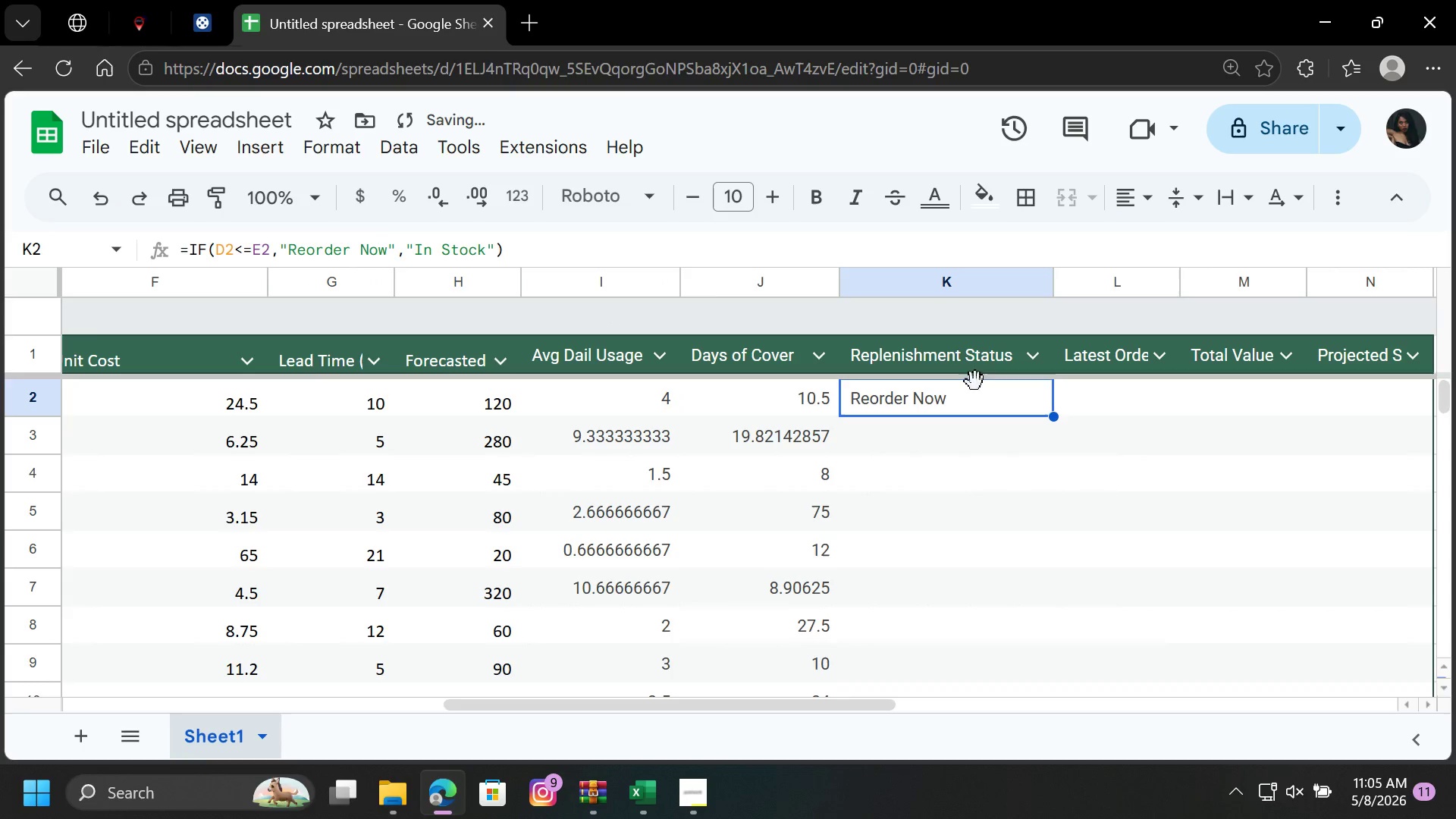 
double_click([977, 388])
 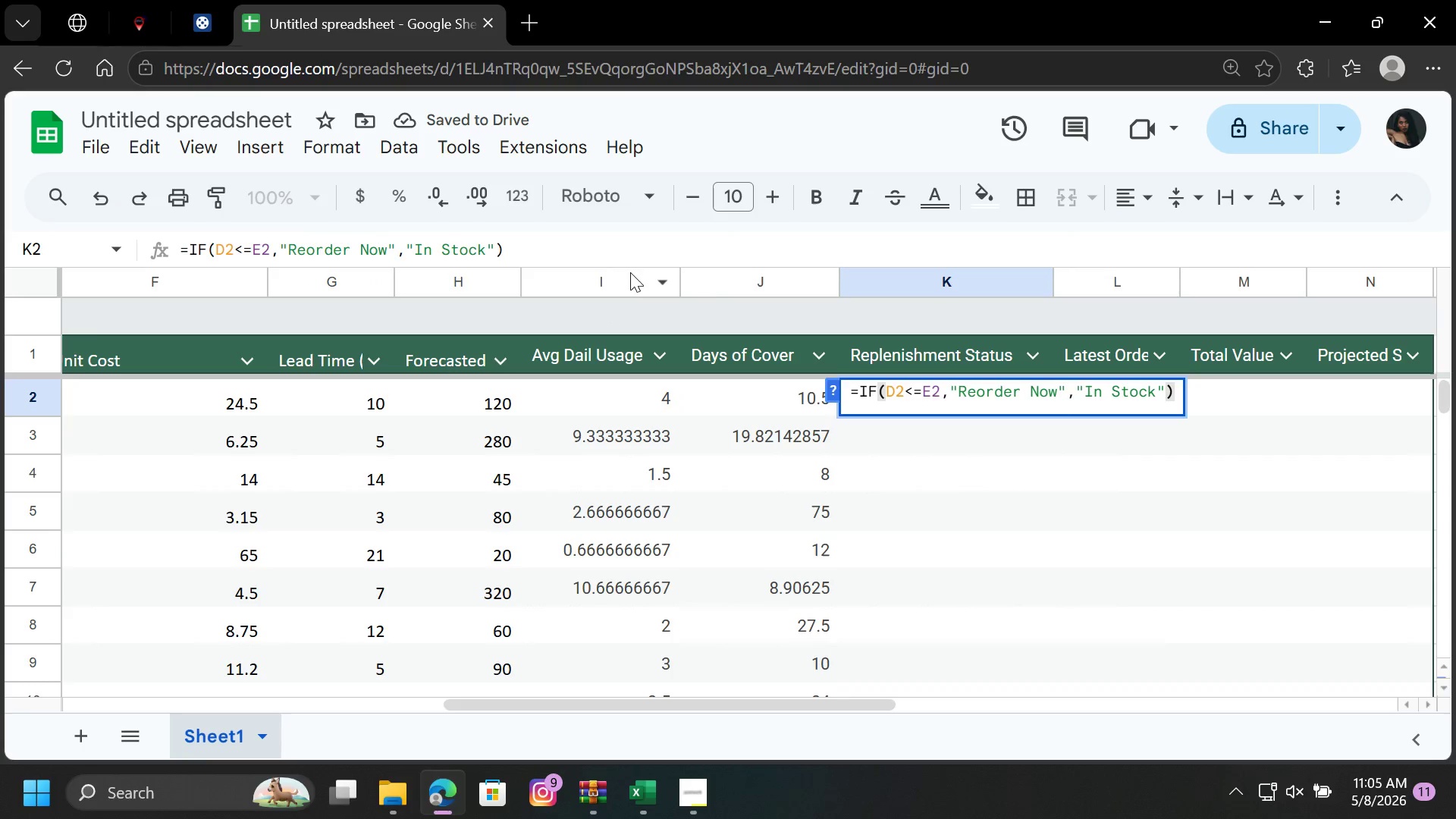 
left_click([601, 253])
 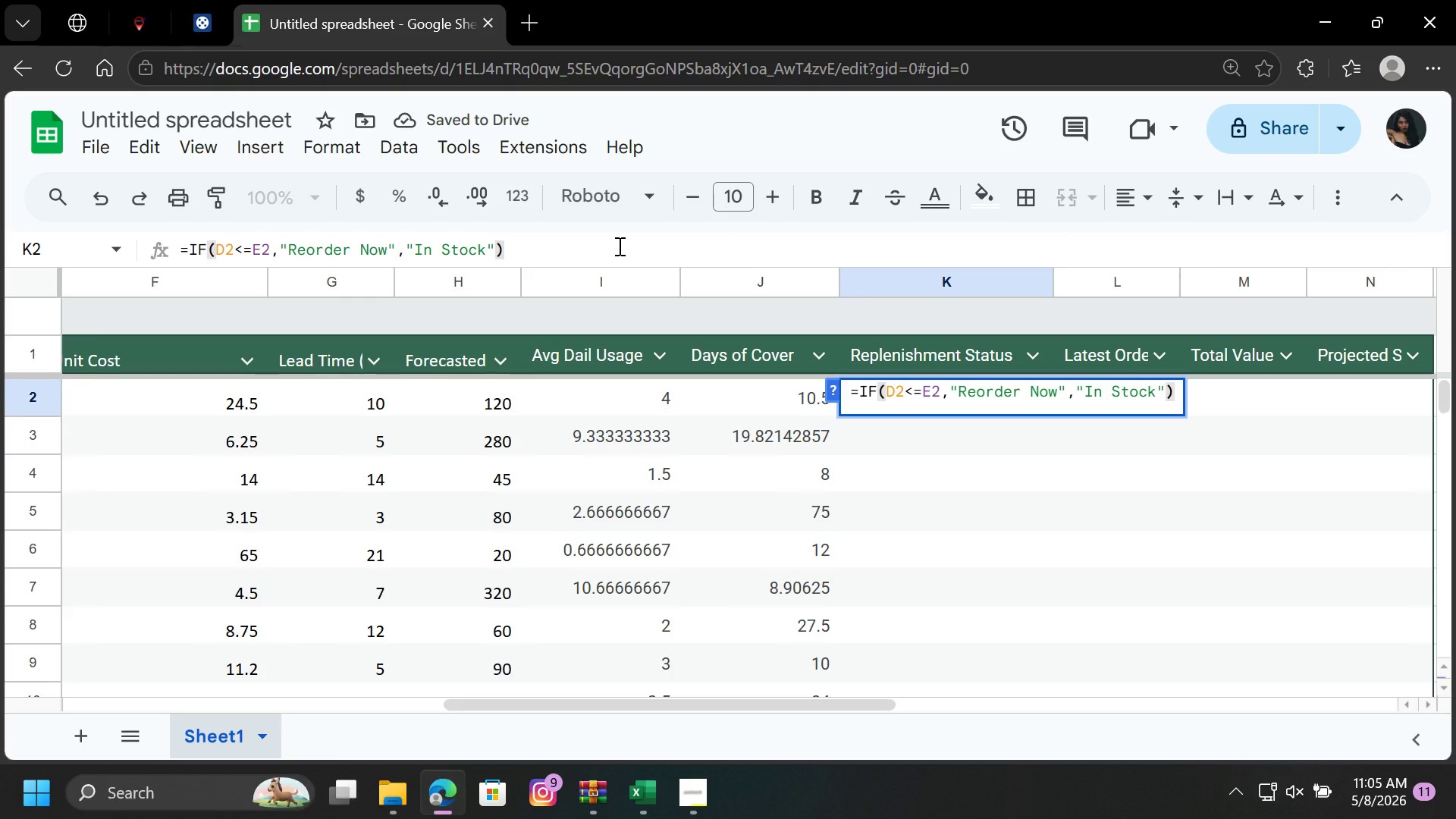 
key(Backspace)
 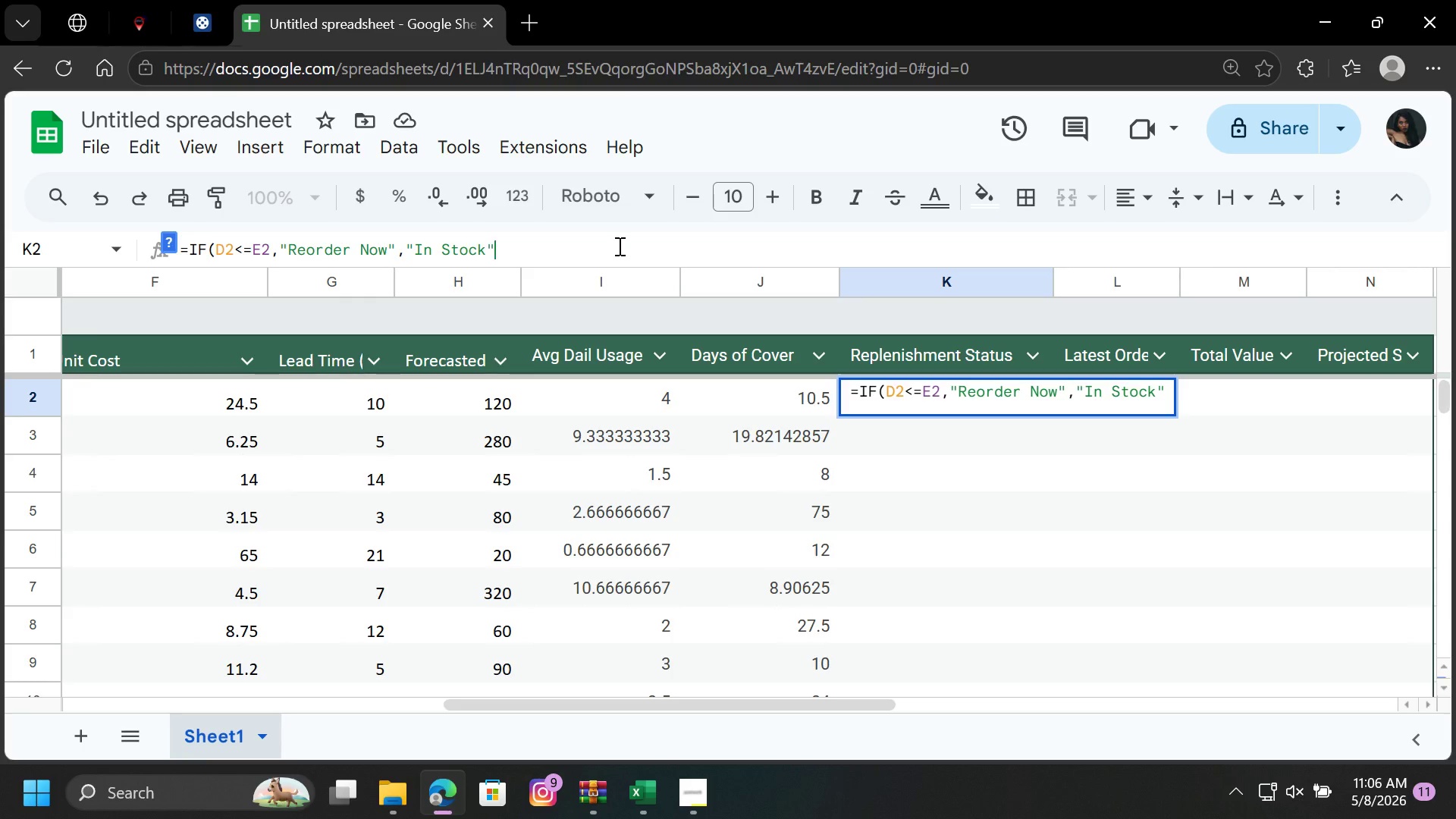 
wait(7.08)
 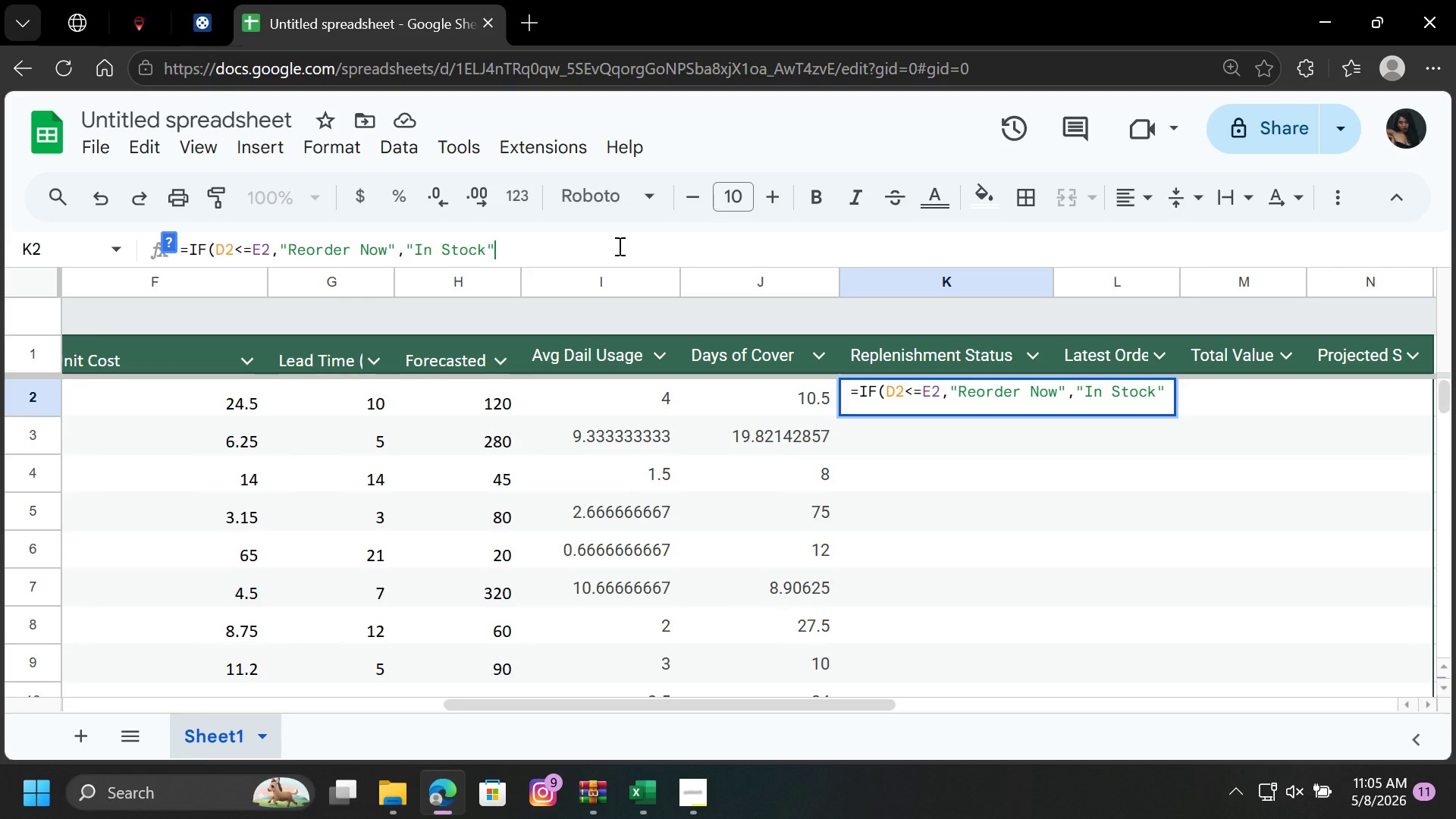 
hold_key(key=Backspace, duration=1.39)
 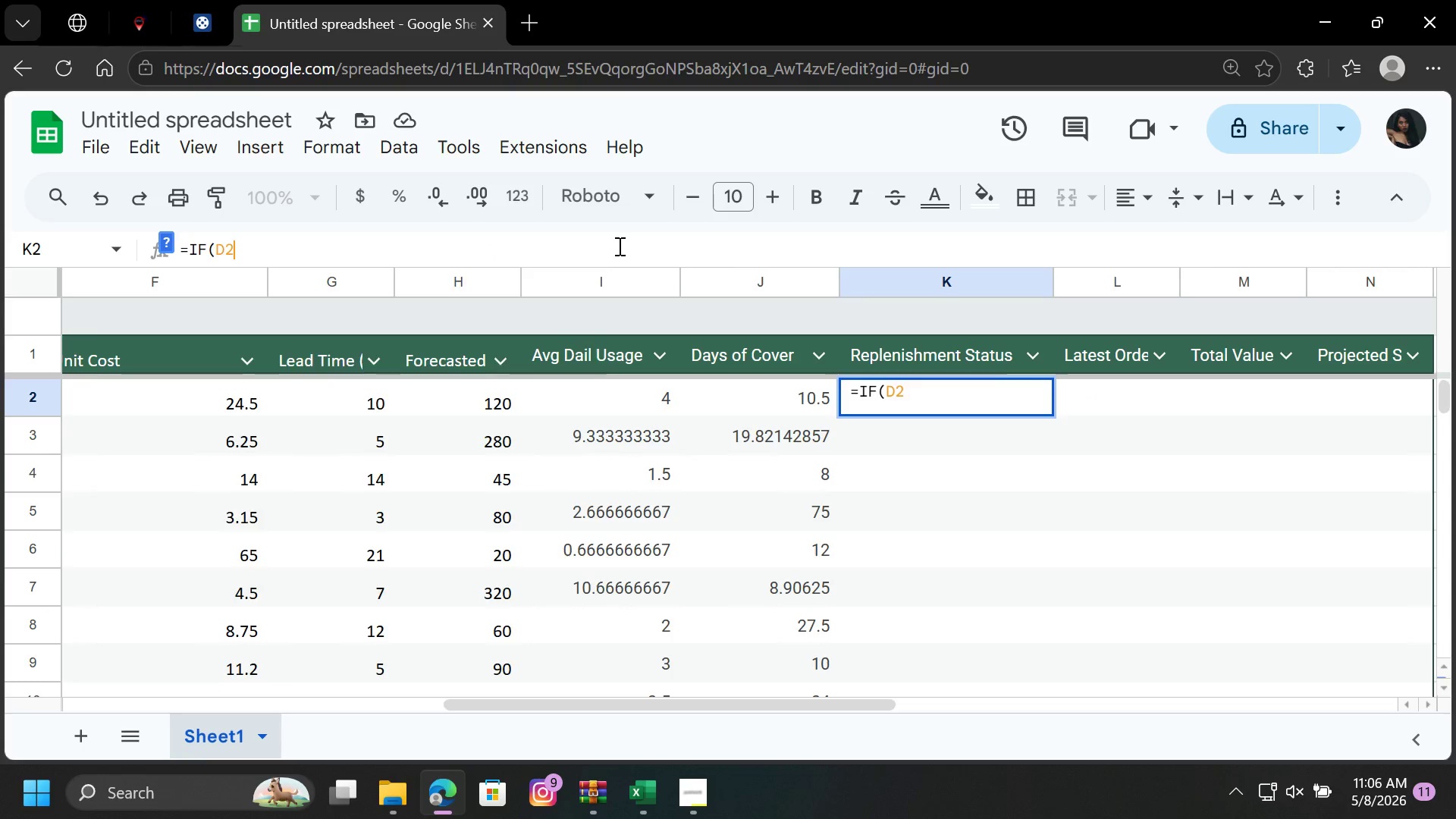 
key(Backspace)
key(Backspace)
key(Backspace)
key(Backspace)
key(Backspace)
type(IF)
 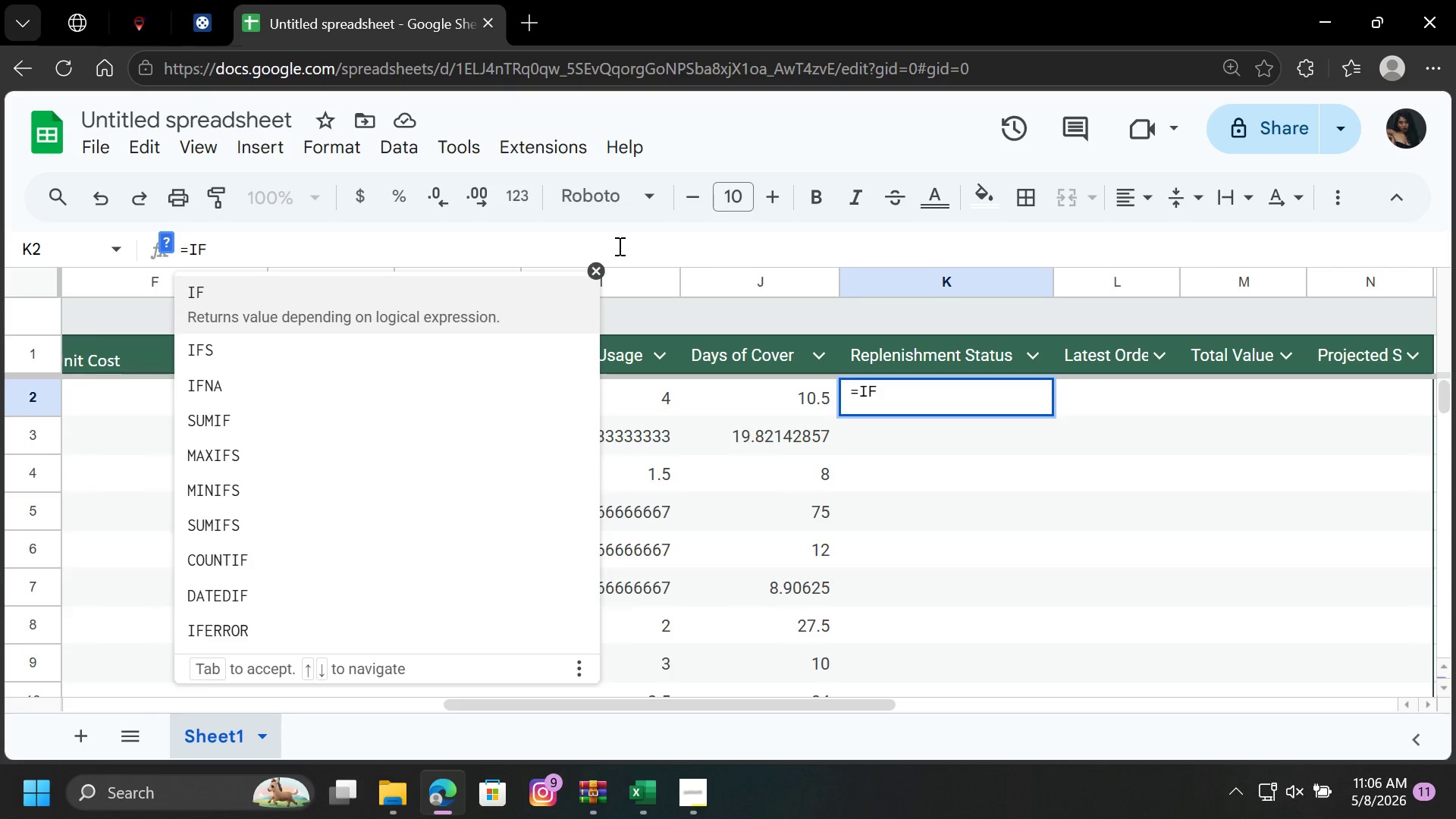 
key(Enter)
 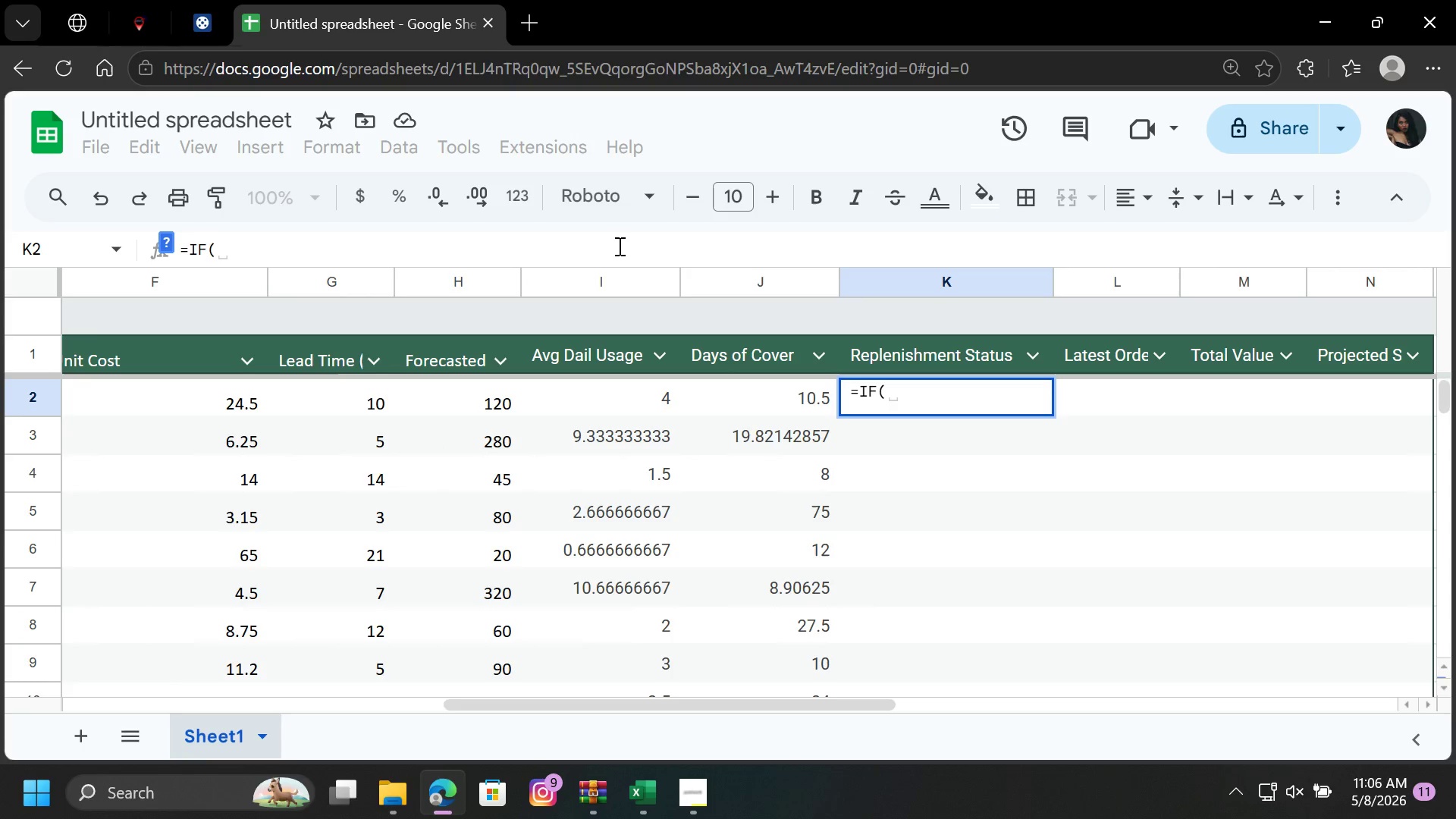 
wait(5.55)
 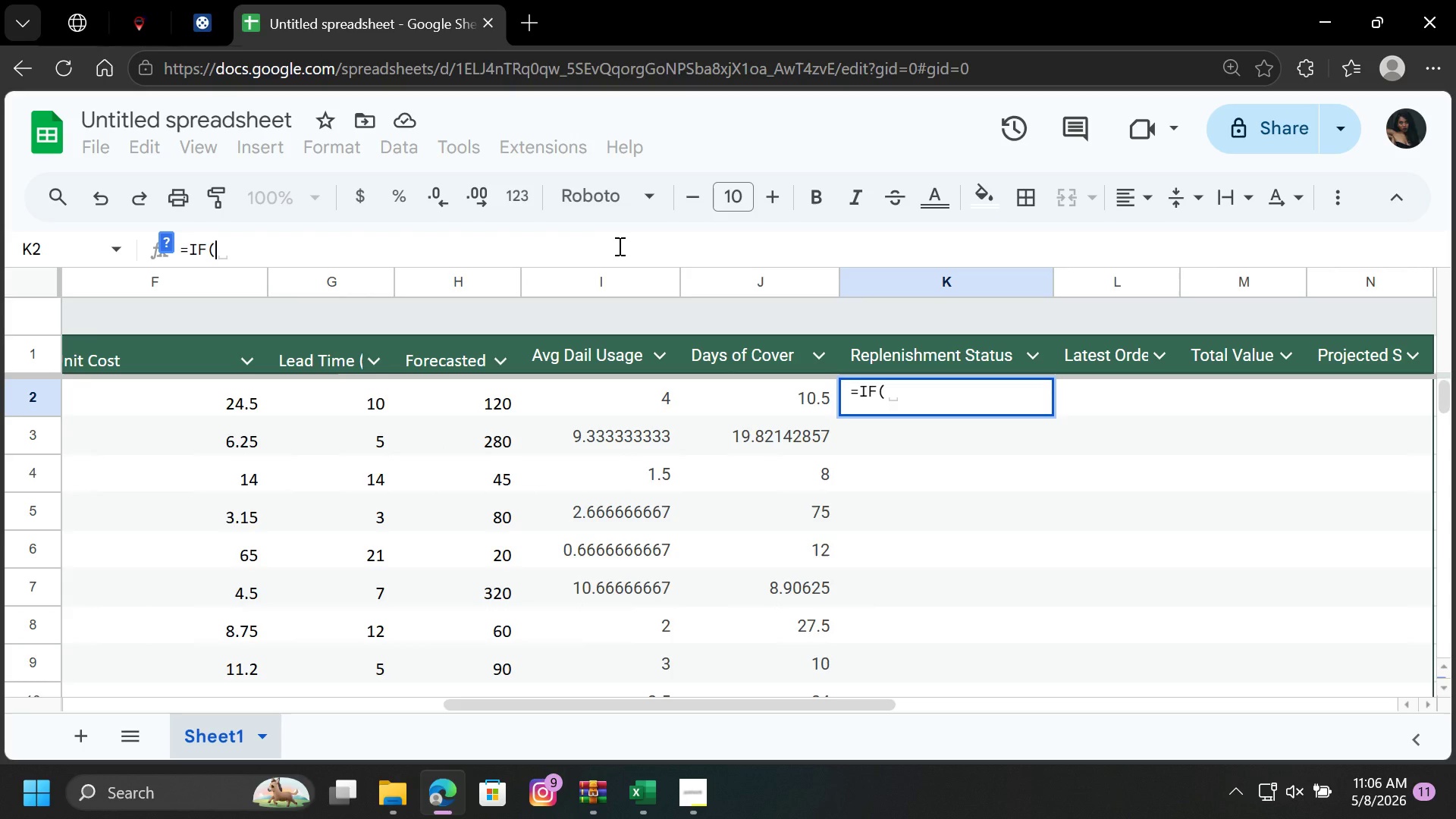 
left_click_drag(start_coordinate=[498, 706], to_coordinate=[322, 726])
 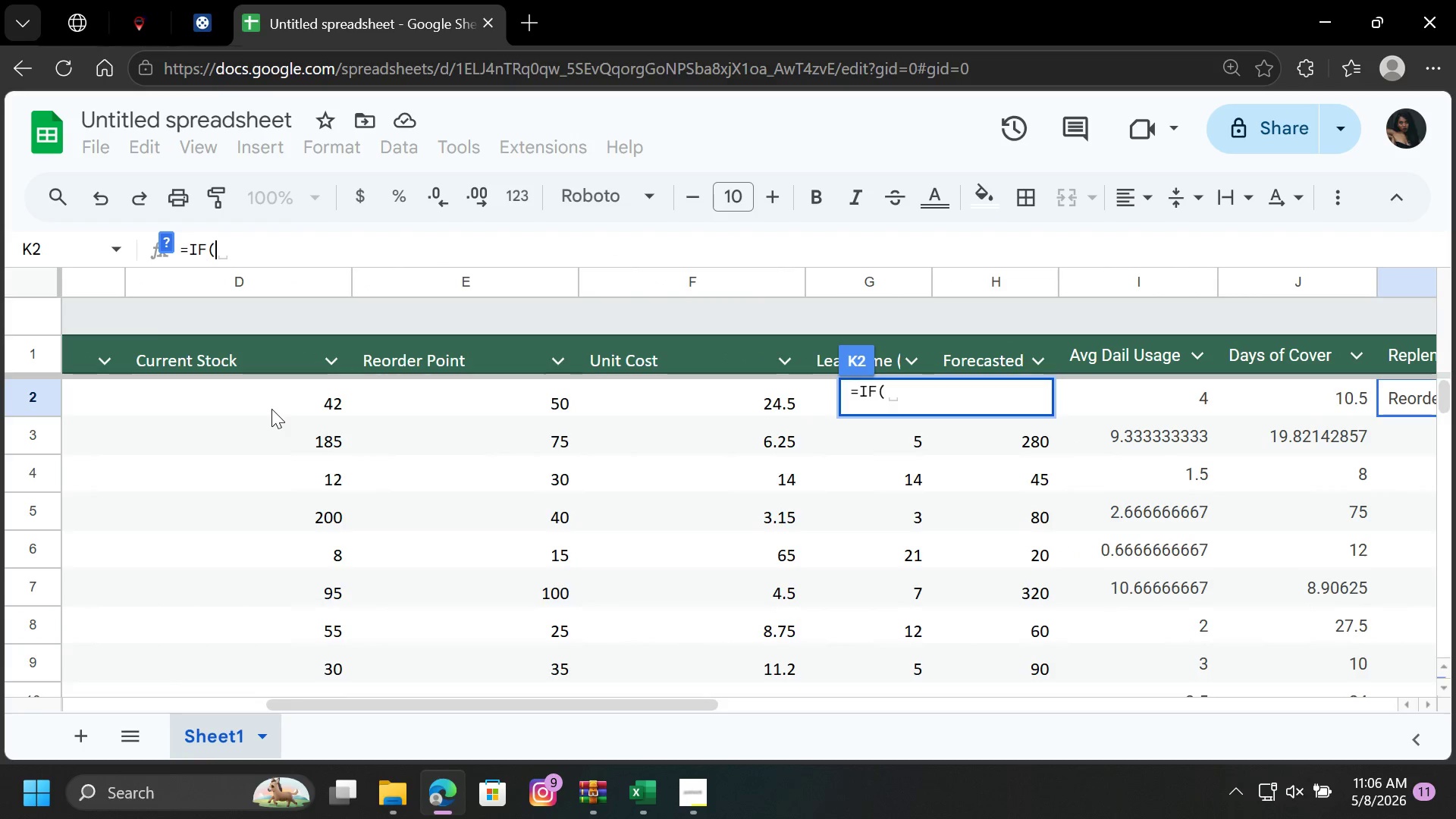 
left_click([274, 404])
 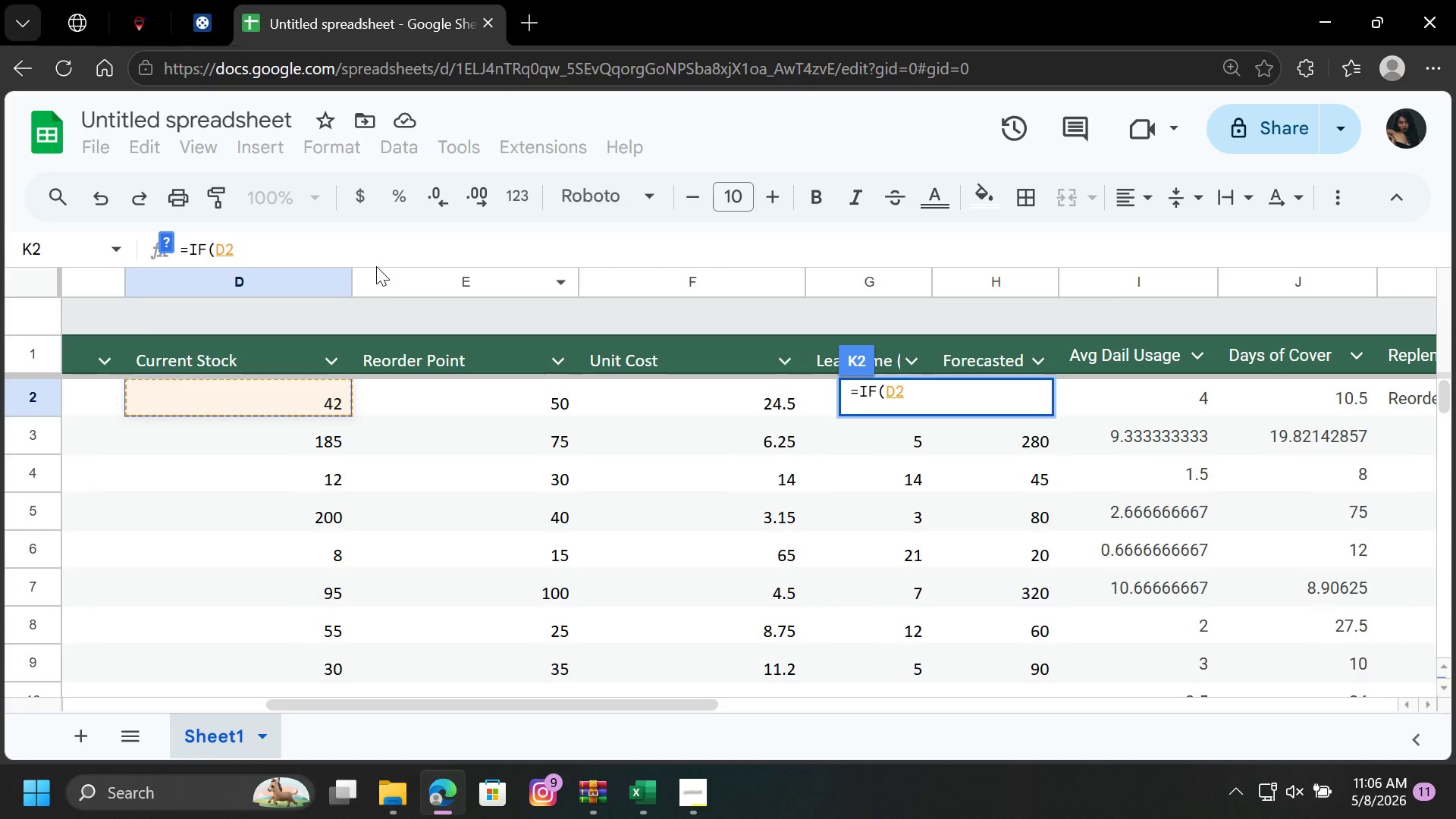 
scroll: coordinate [271, 410], scroll_direction: up, amount: 6.0
 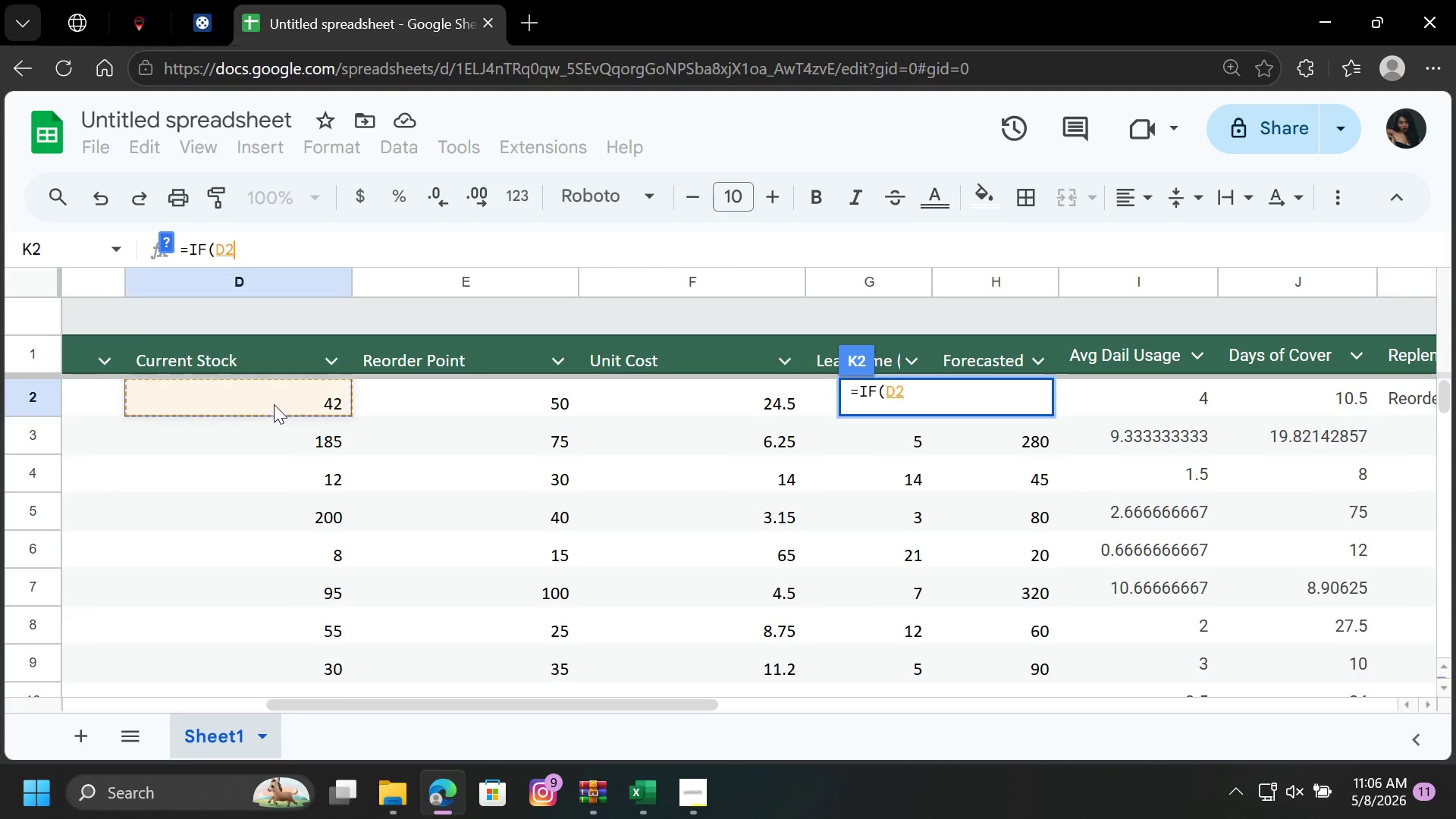 
key(Equal)
 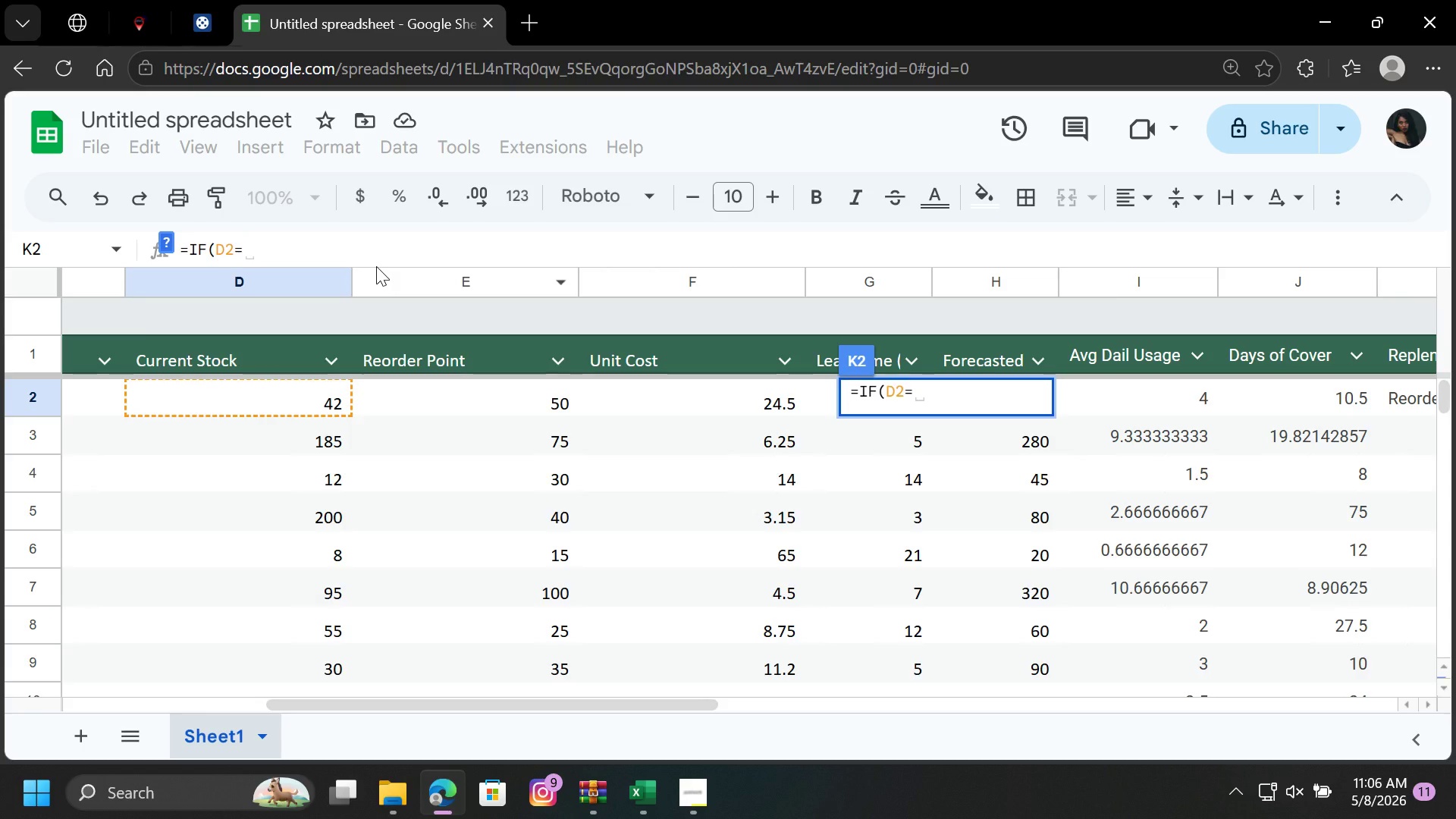 
key(0)
 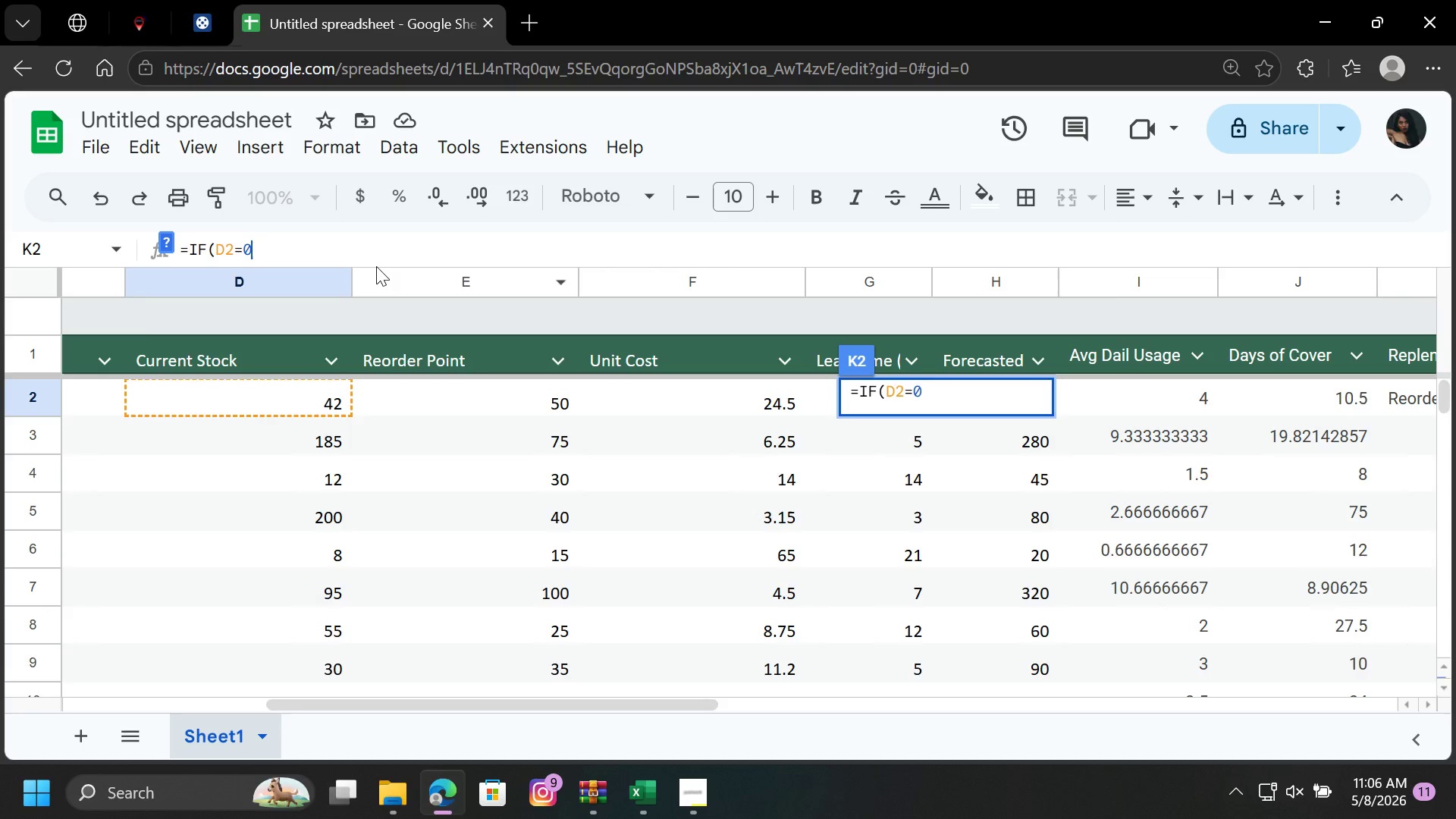 
key(Comma)
 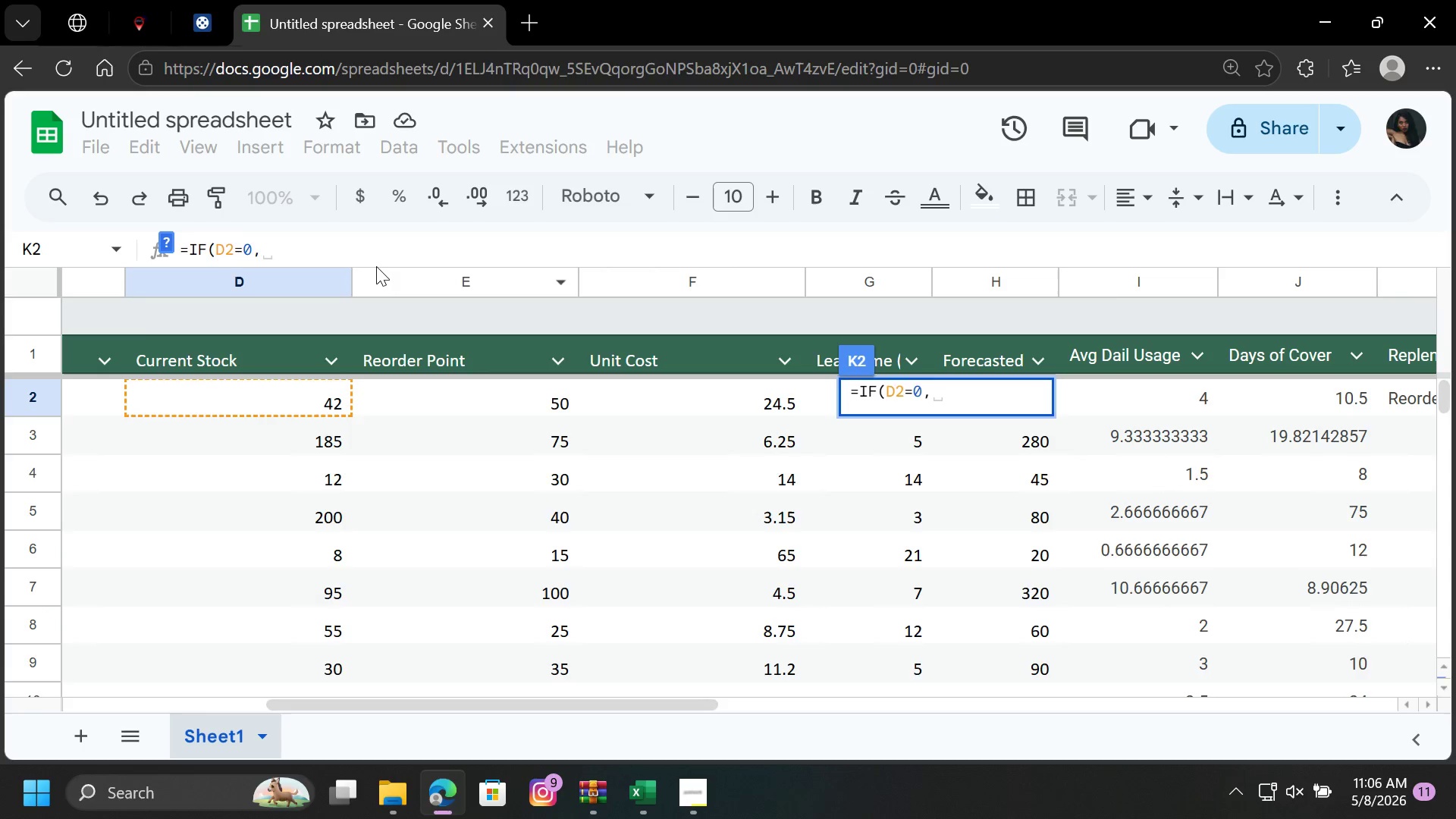 
key(Shift+Quote)
 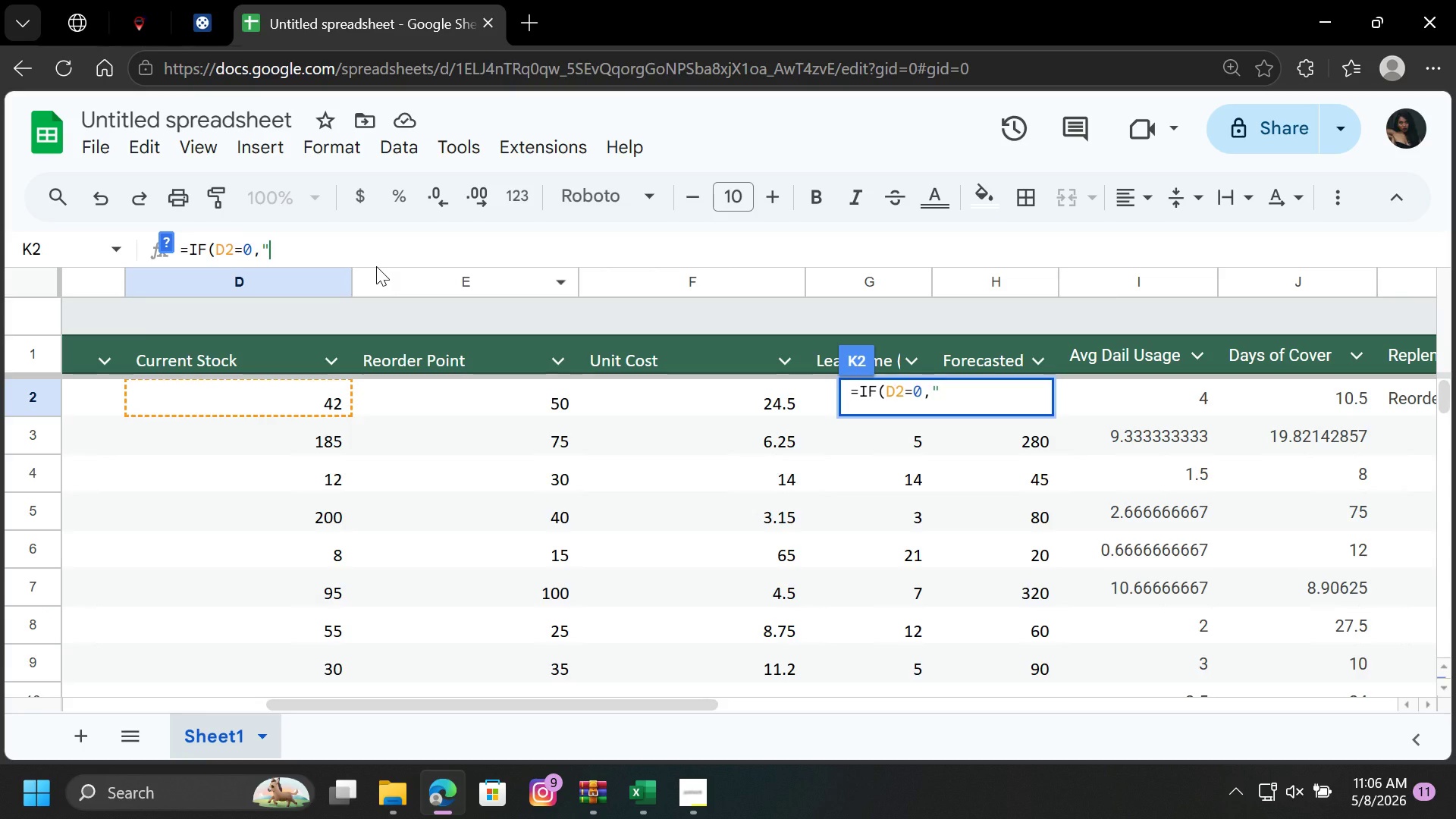 
type(Critical Out)
 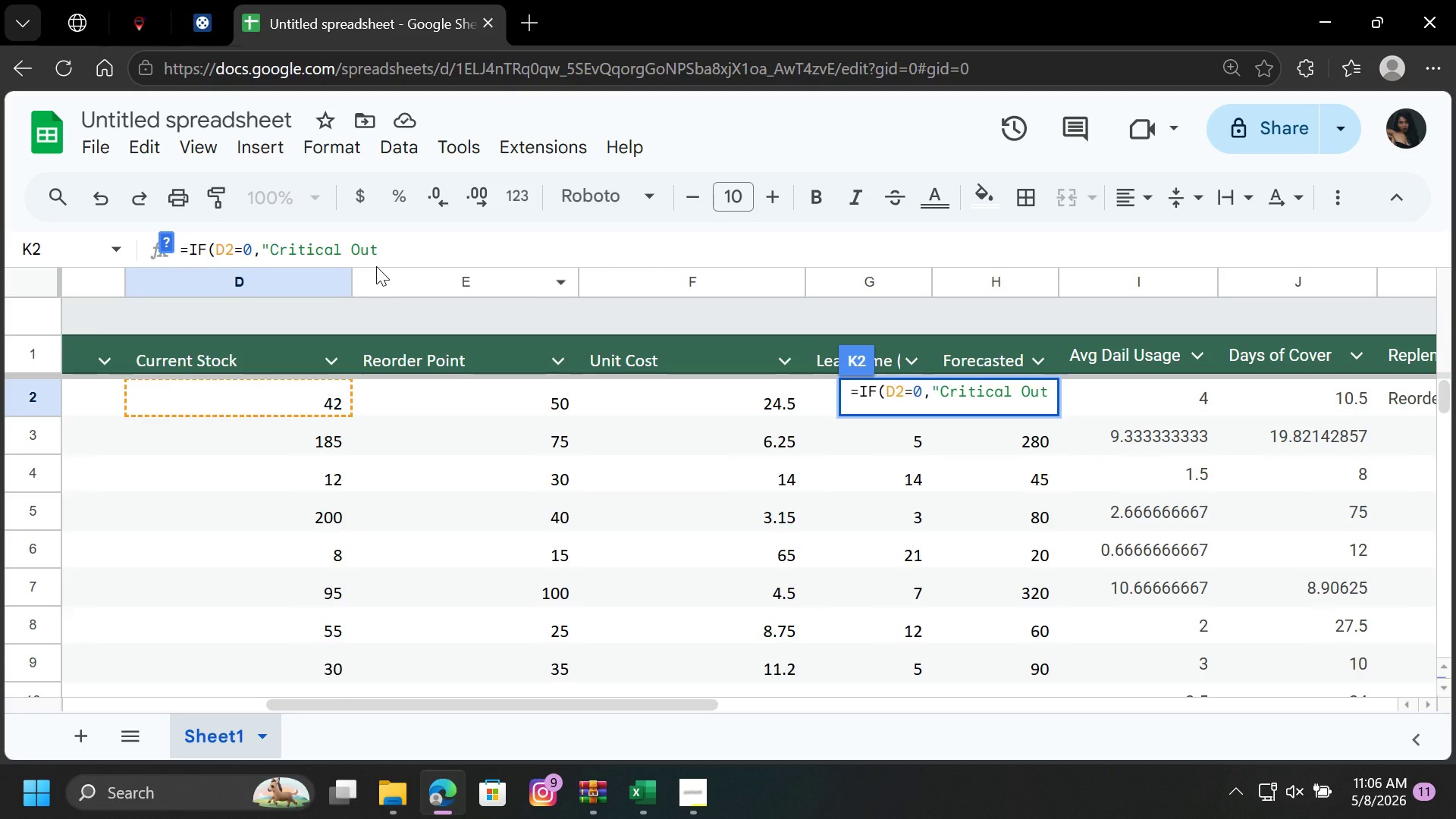 
type(age",)
 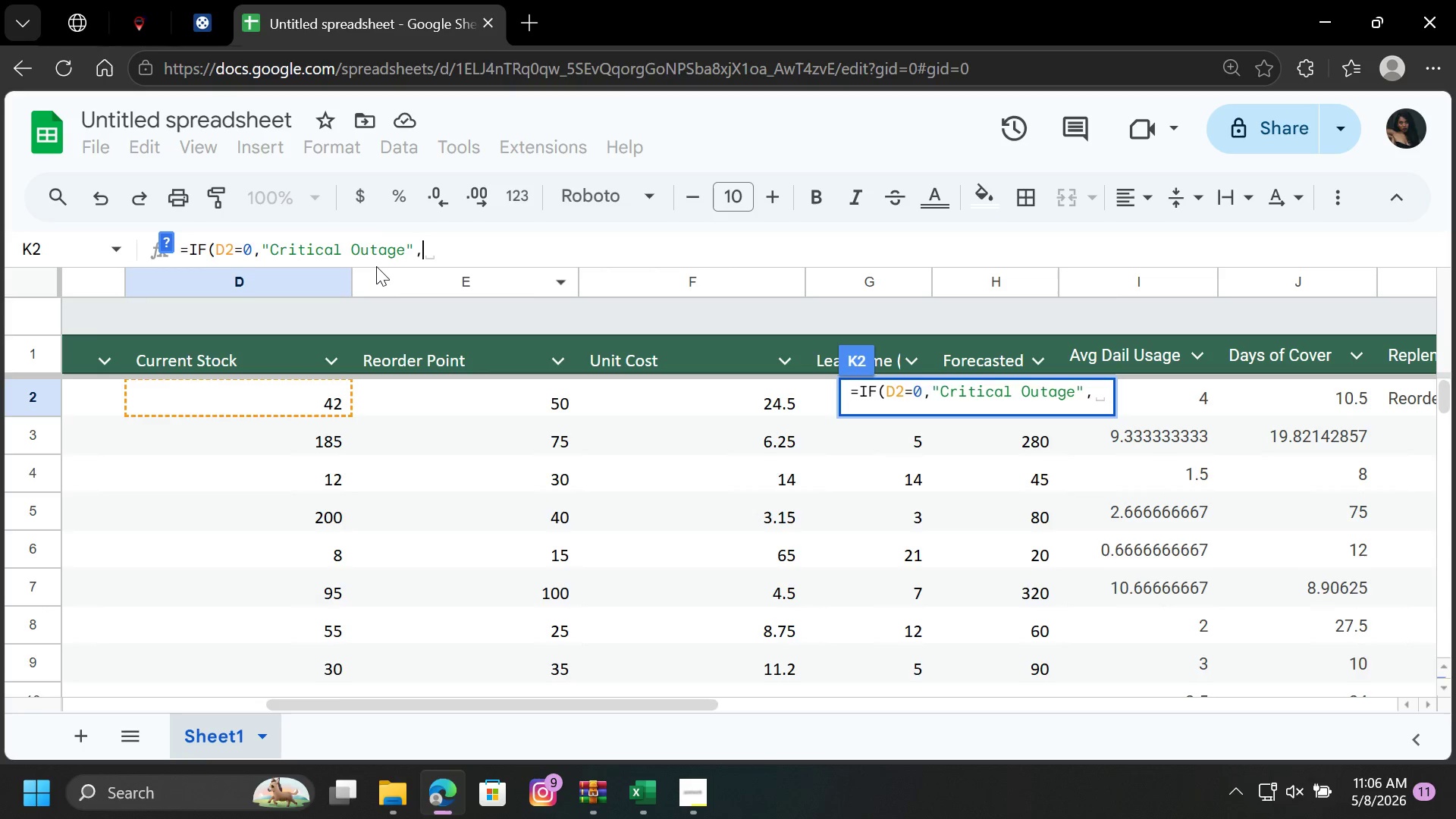 
wait(5.12)
 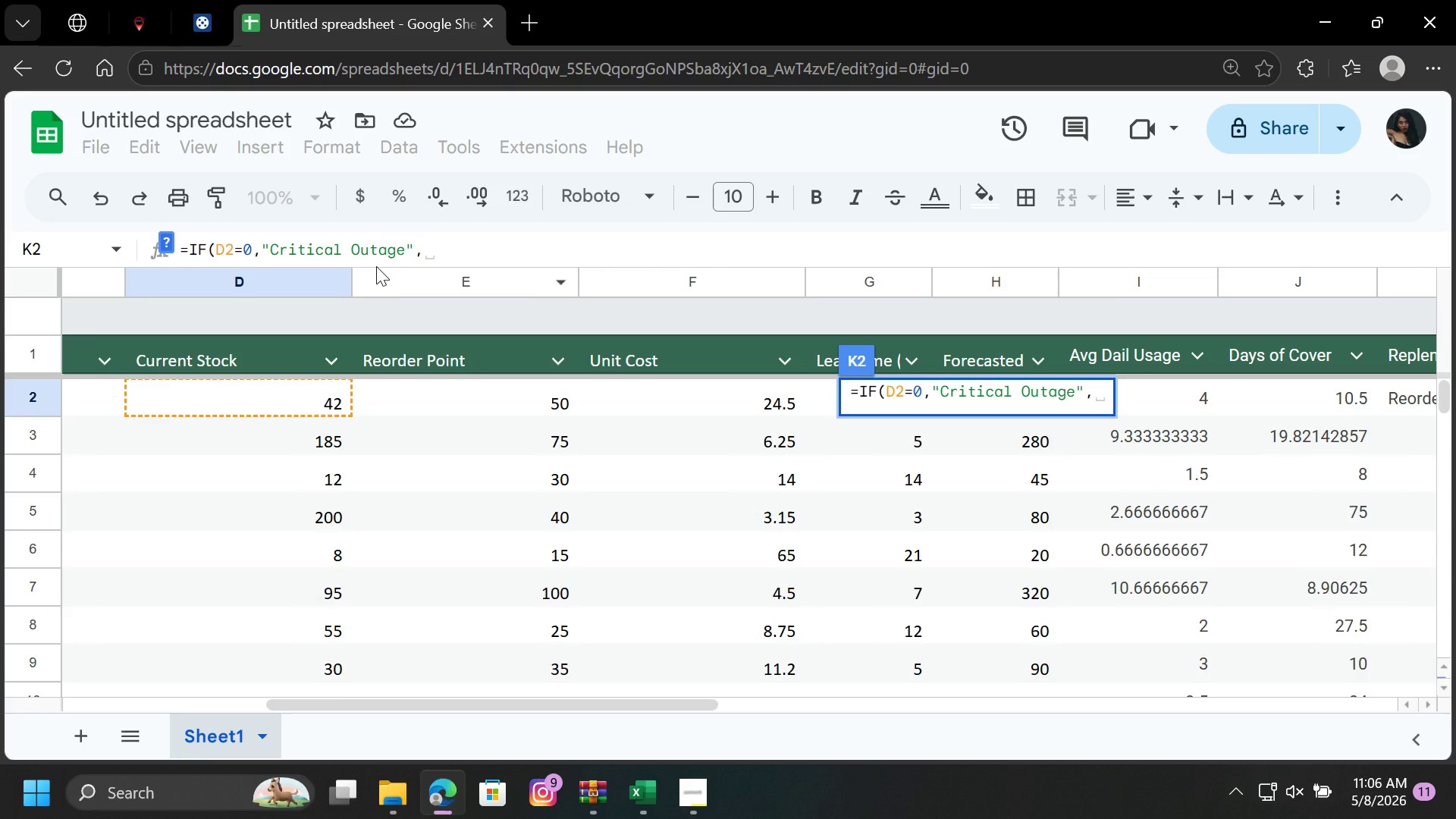 
type(IF)
 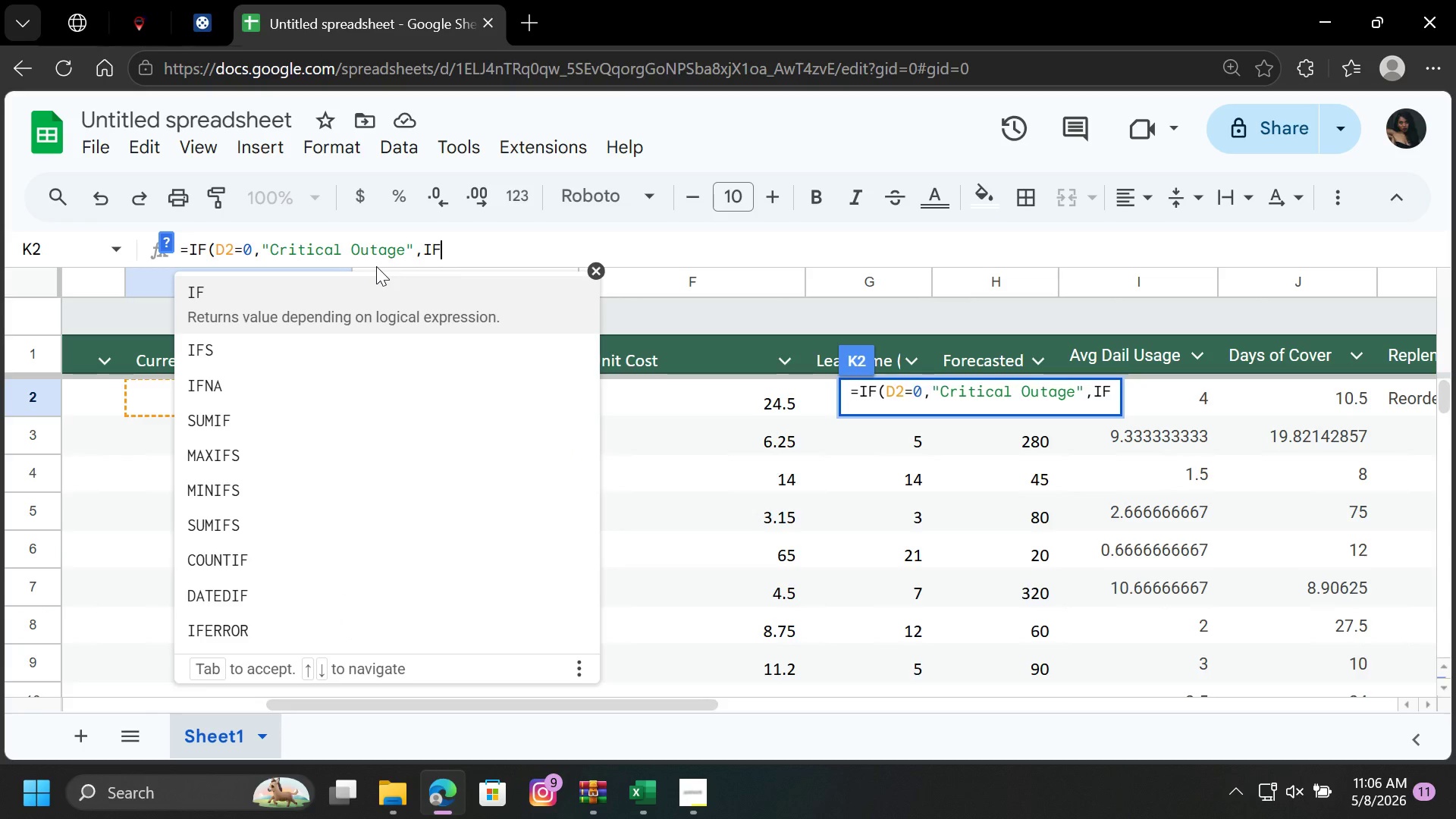 
key(Space)
 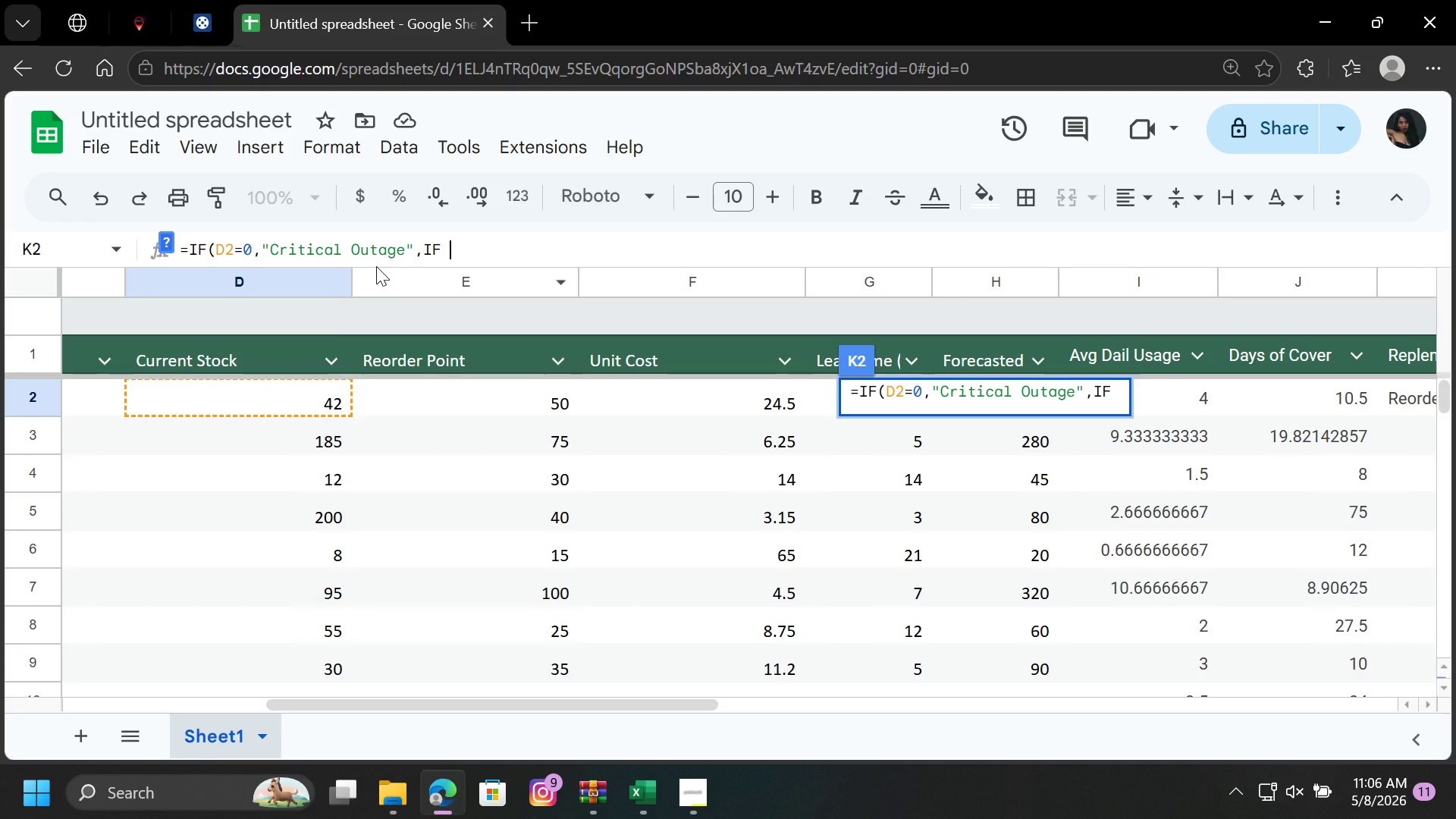 
key(Backspace)
 